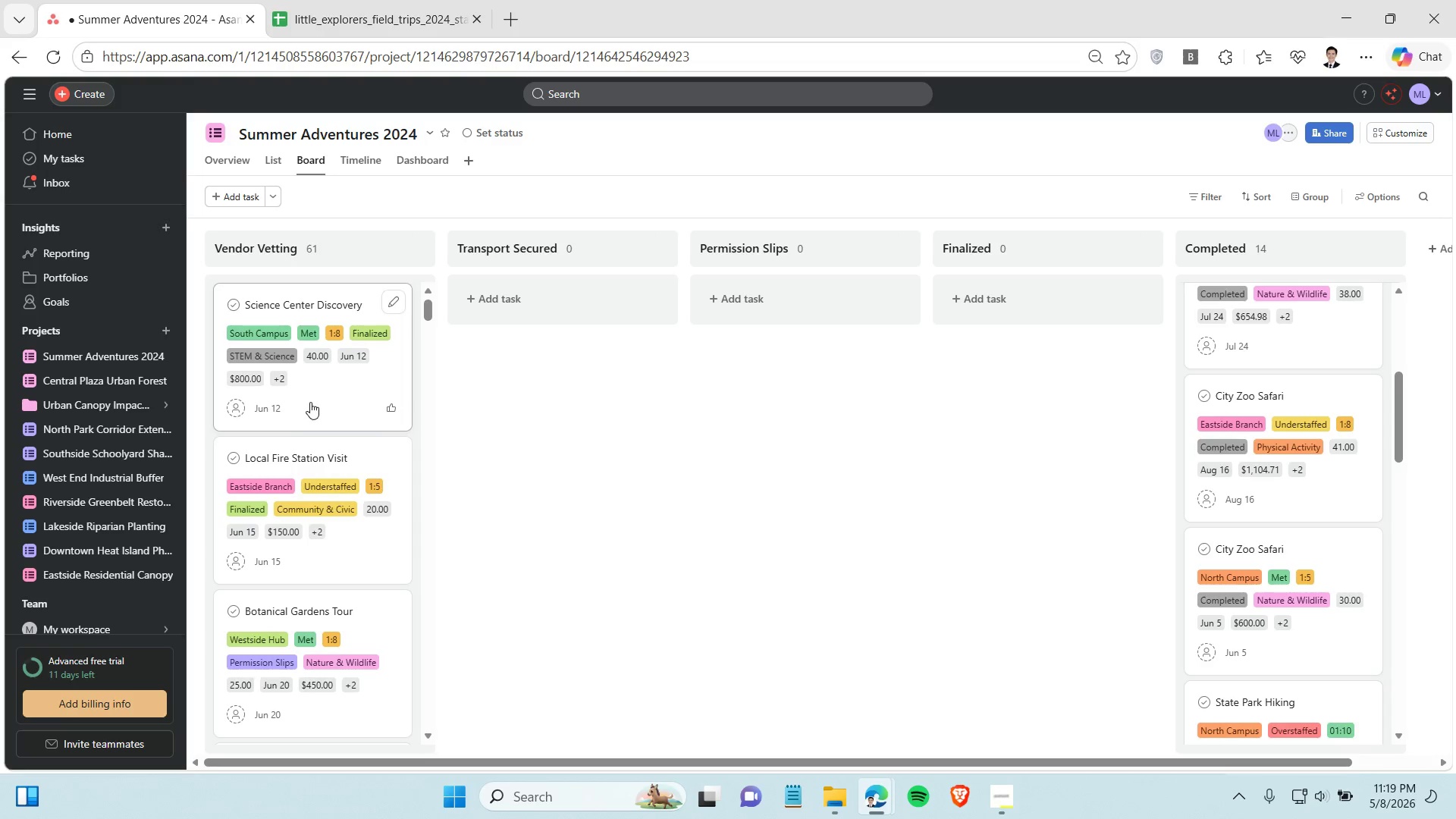 
hold_key(key=ControlLeft, duration=1.52)
left_click([312, 401])
 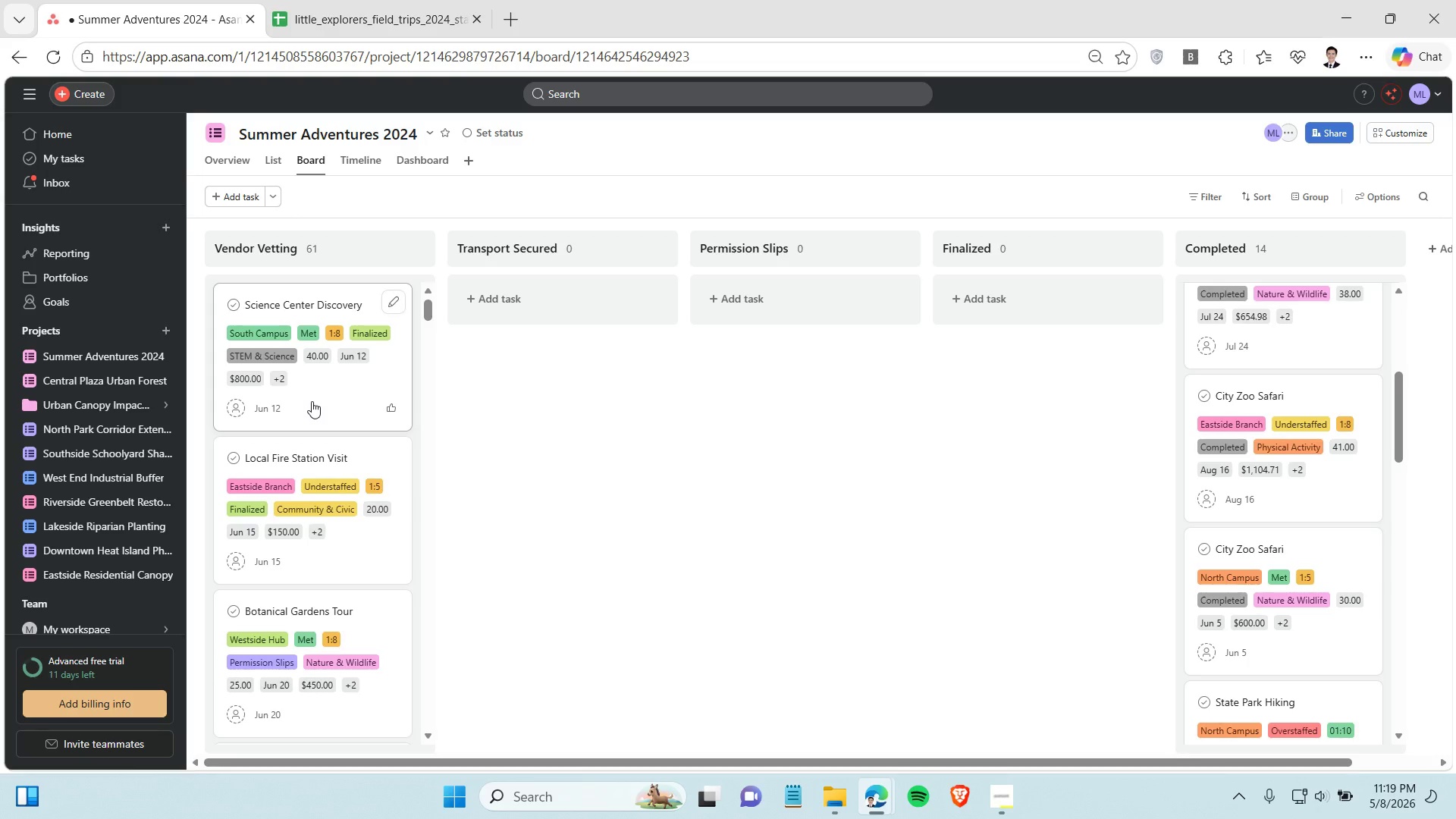 
hold_key(key=ControlLeft, duration=1.52)
 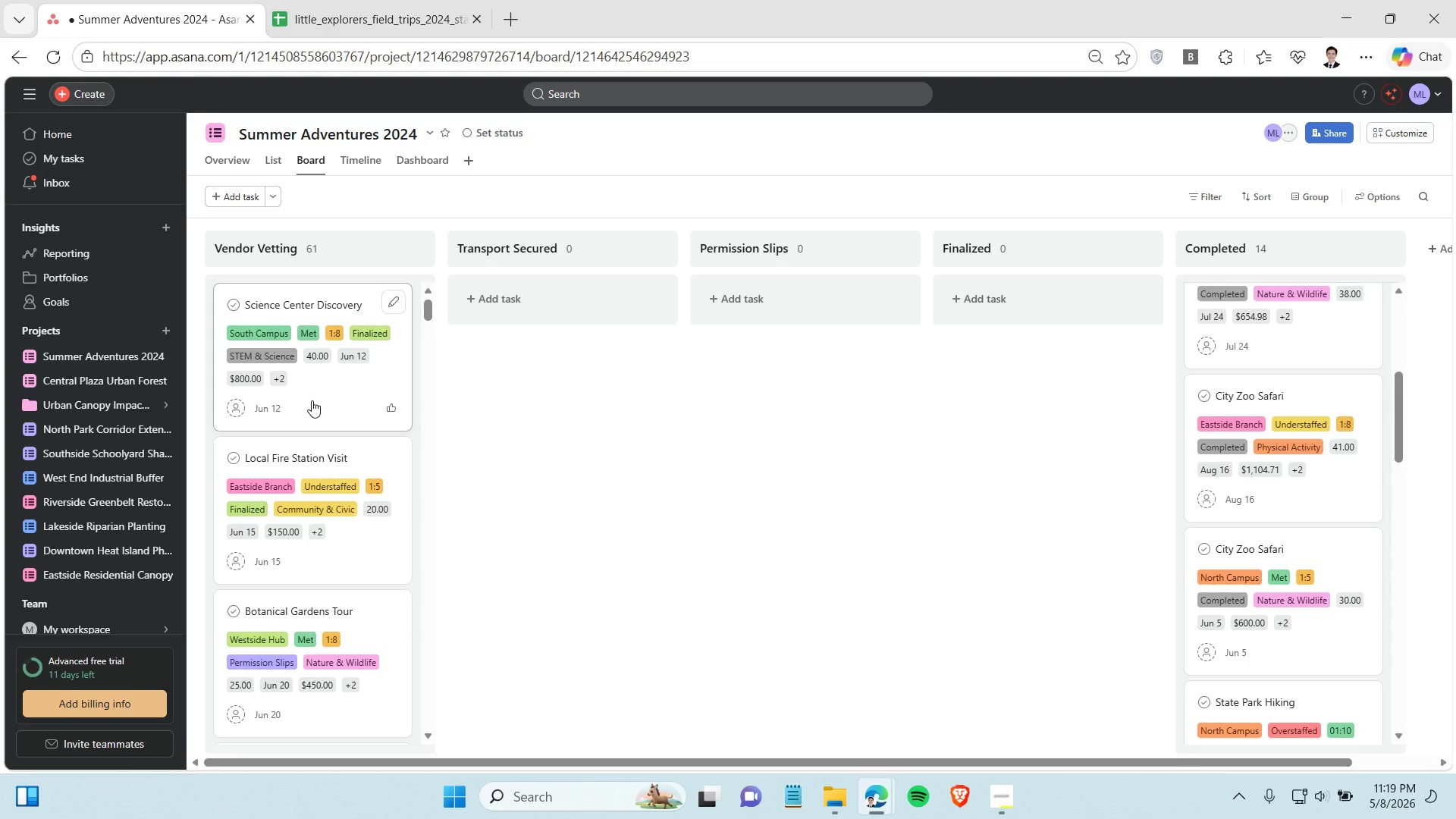 
hold_key(key=ControlLeft, duration=1.53)
 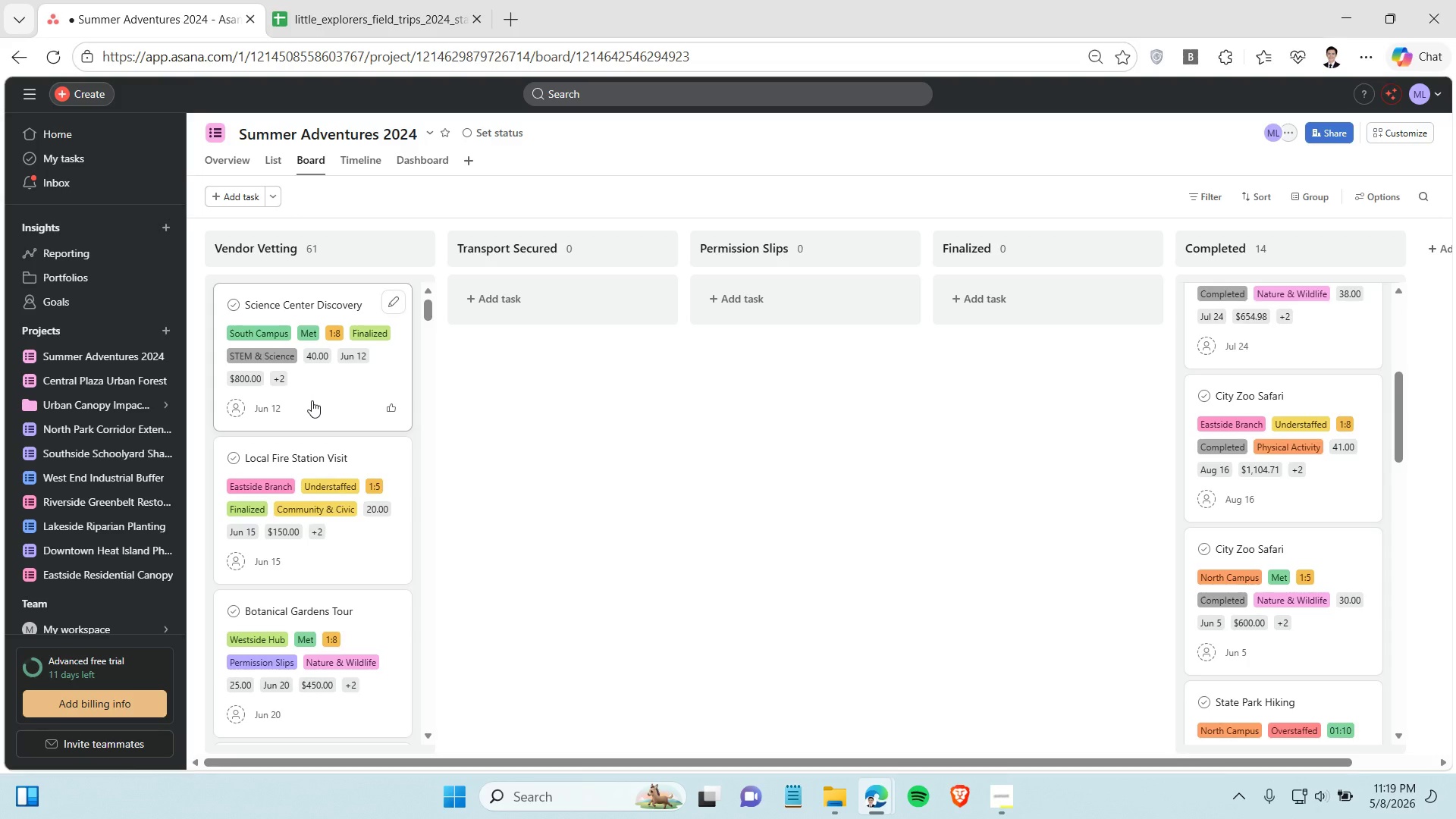 
hold_key(key=ControlLeft, duration=1.51)
 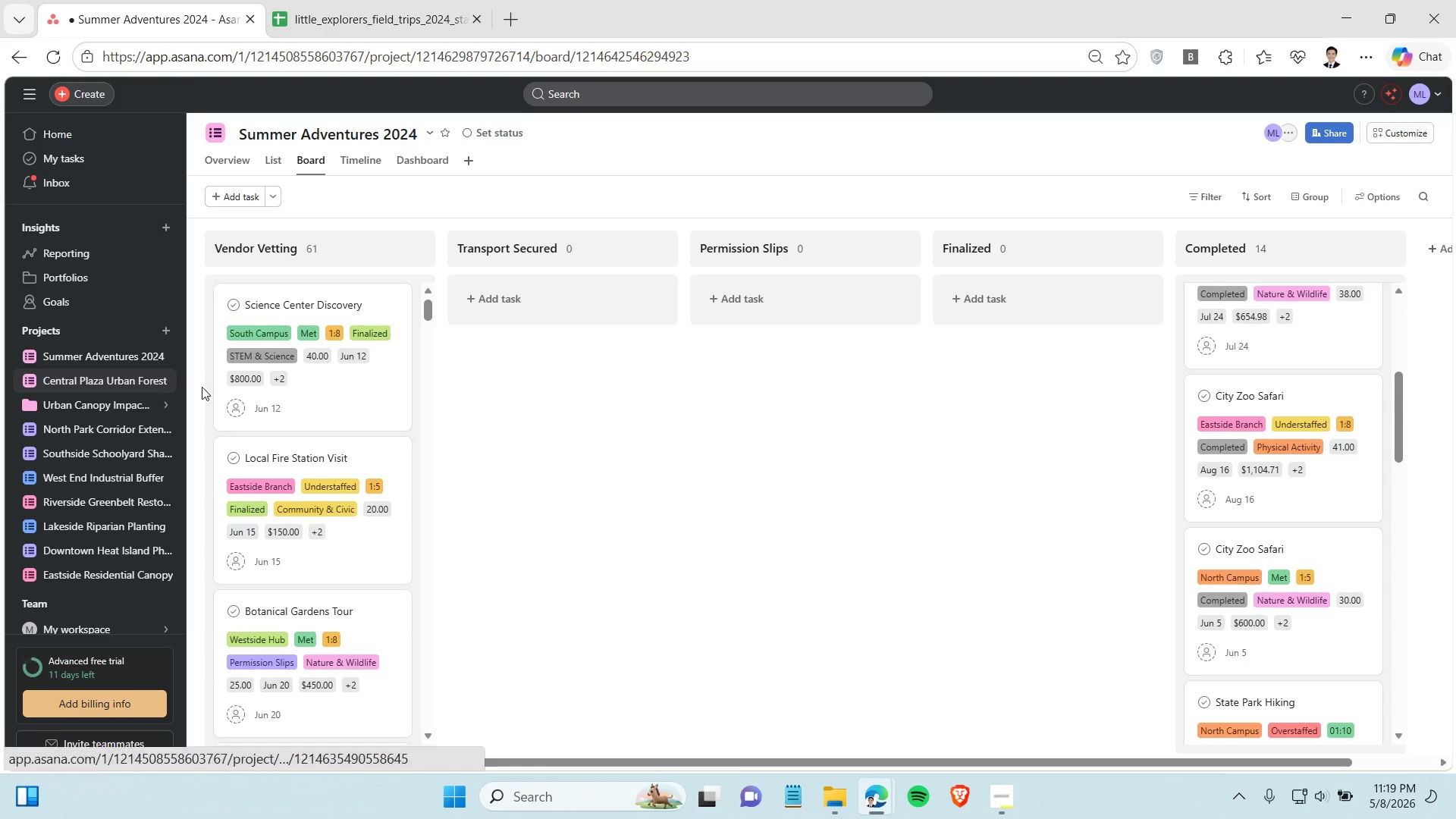 
hold_key(key=ControlLeft, duration=1.52)
left_click([308, 388])
 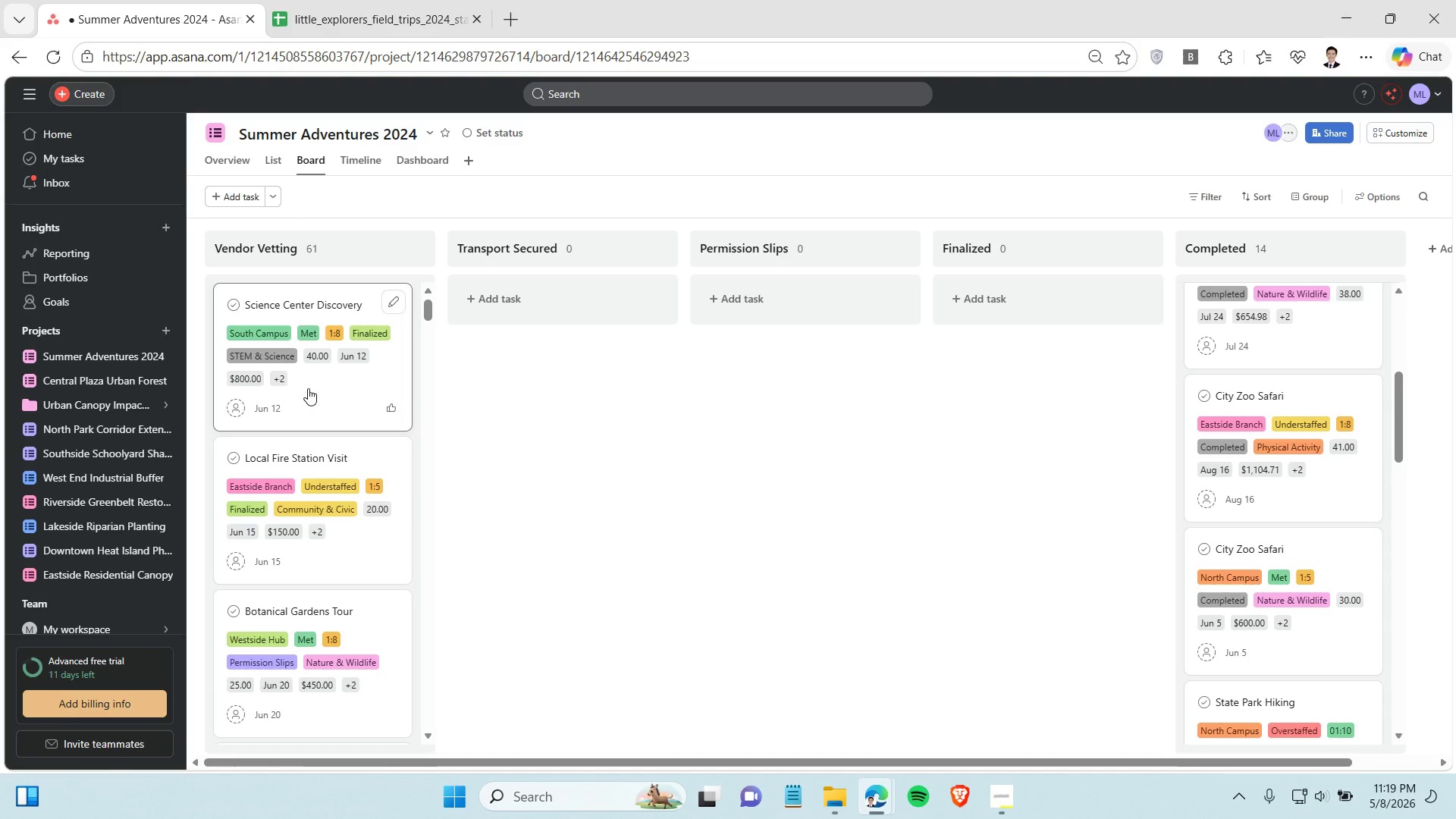 
hold_key(key=ControlLeft, duration=1.52)
left_click([340, 545])
 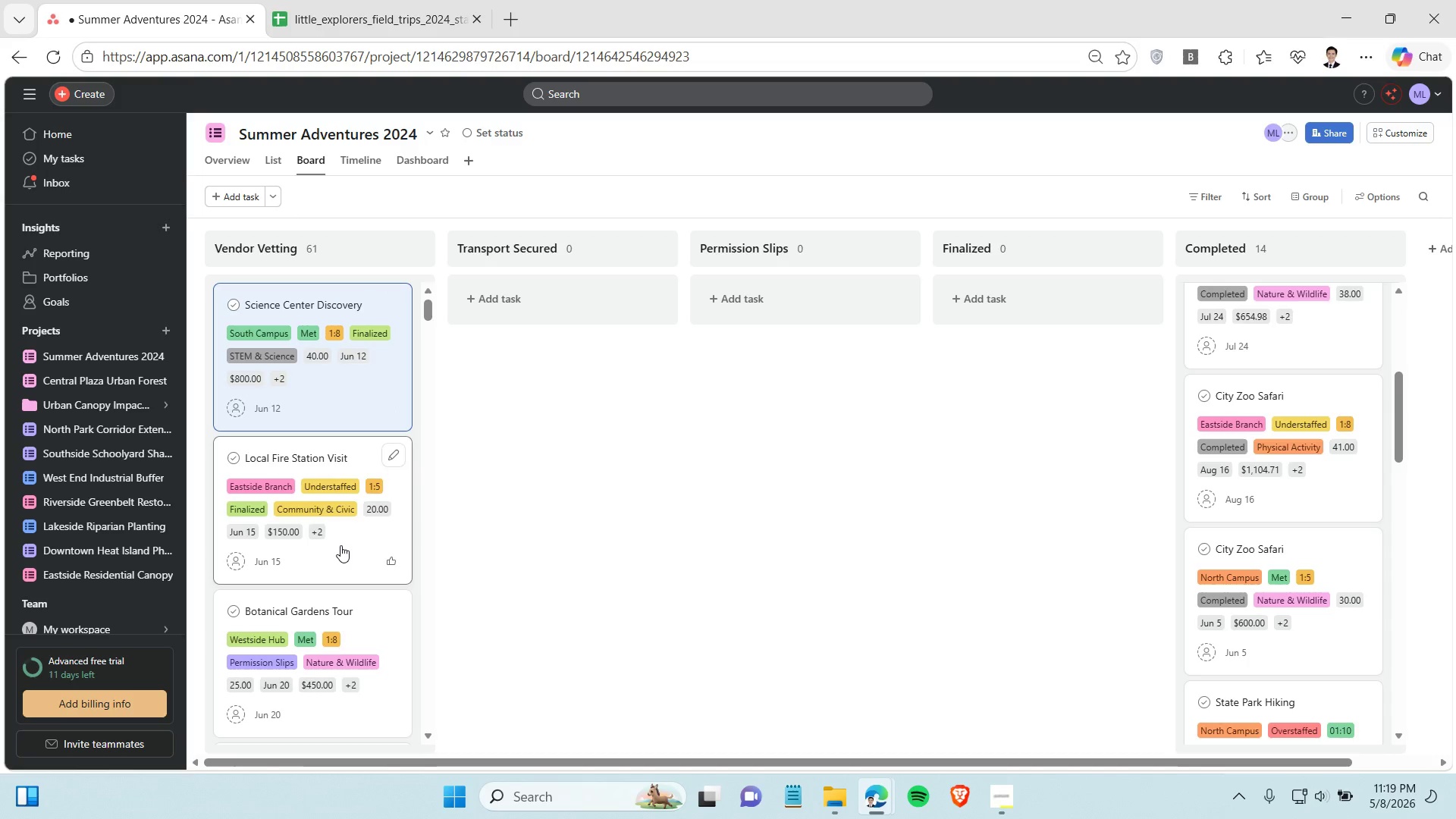 
hold_key(key=ControlLeft, duration=1.0)
 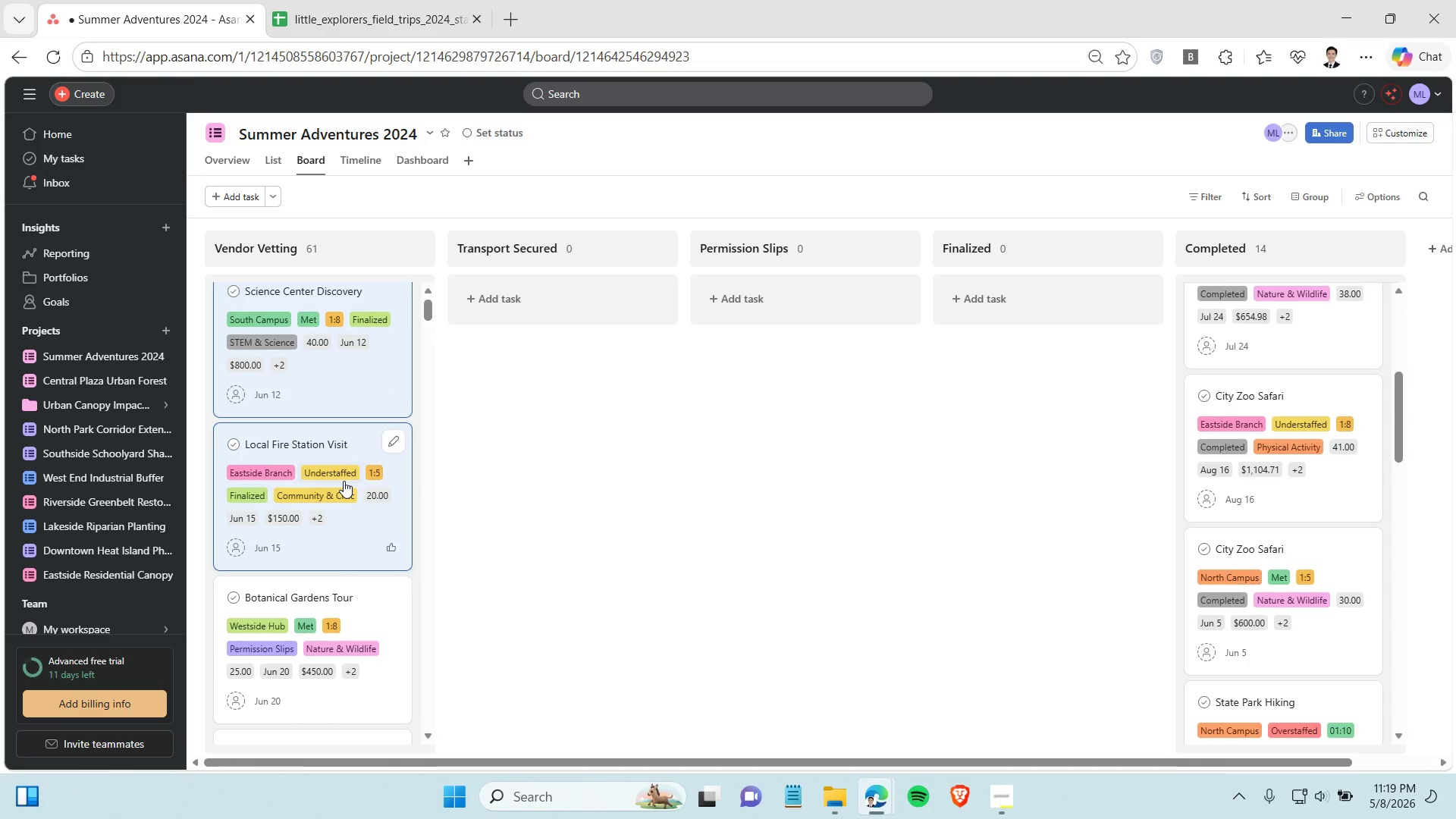 
scroll: coordinate [341, 479], scroll_direction: down, amount: 8.0
 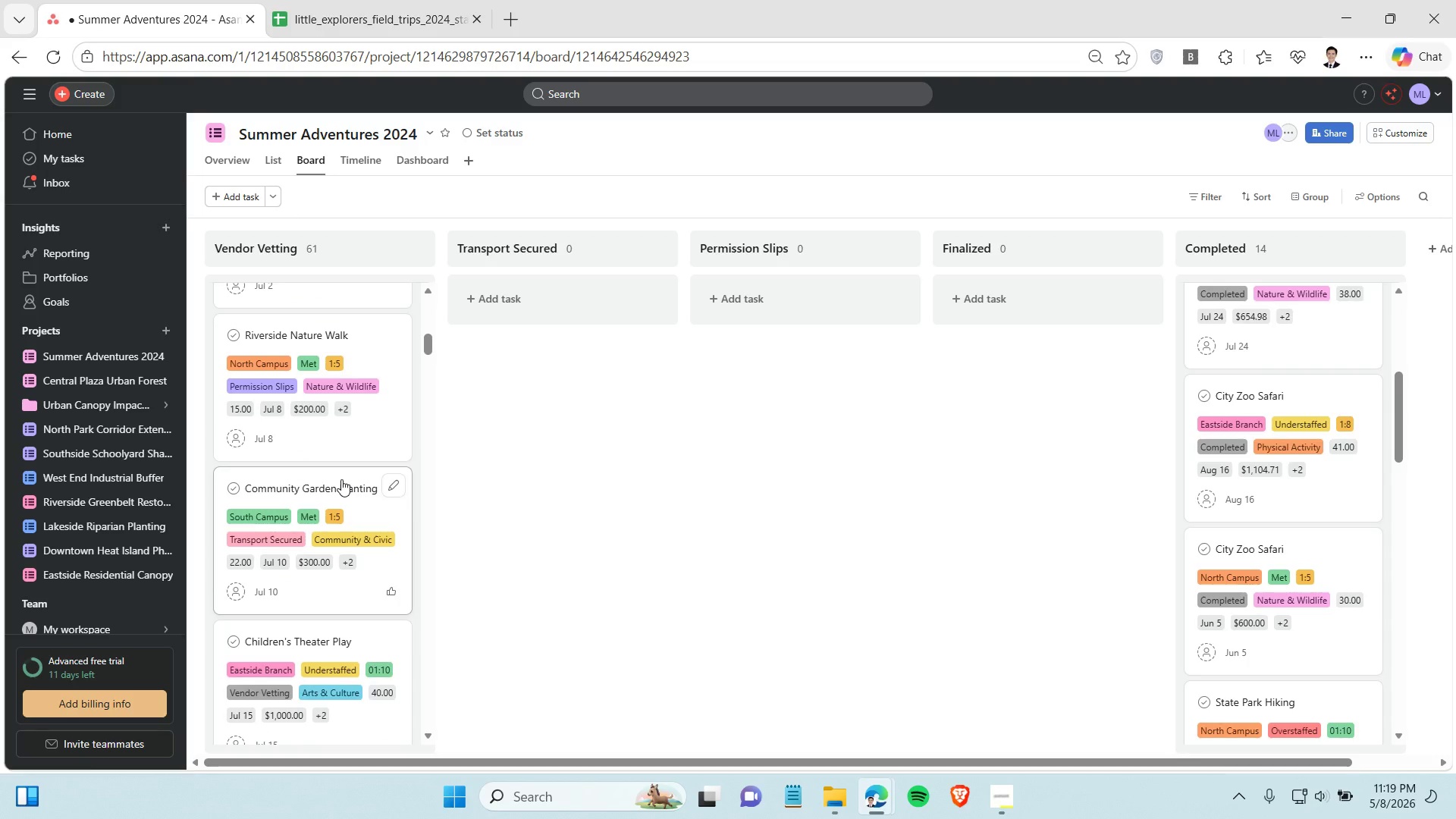 
wait(5.03)
 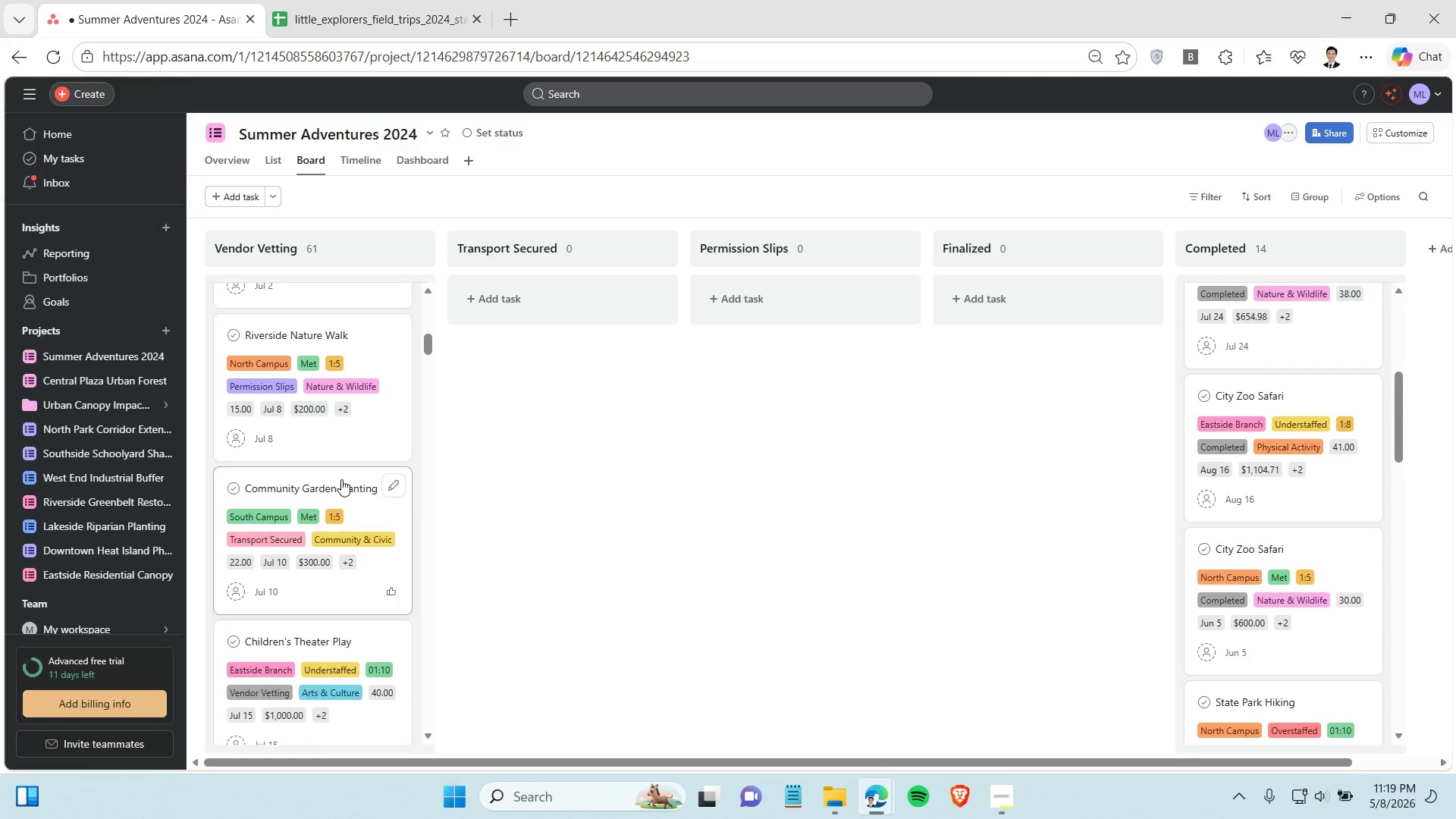 
scroll: coordinate [337, 474], scroll_direction: down, amount: 1.0
 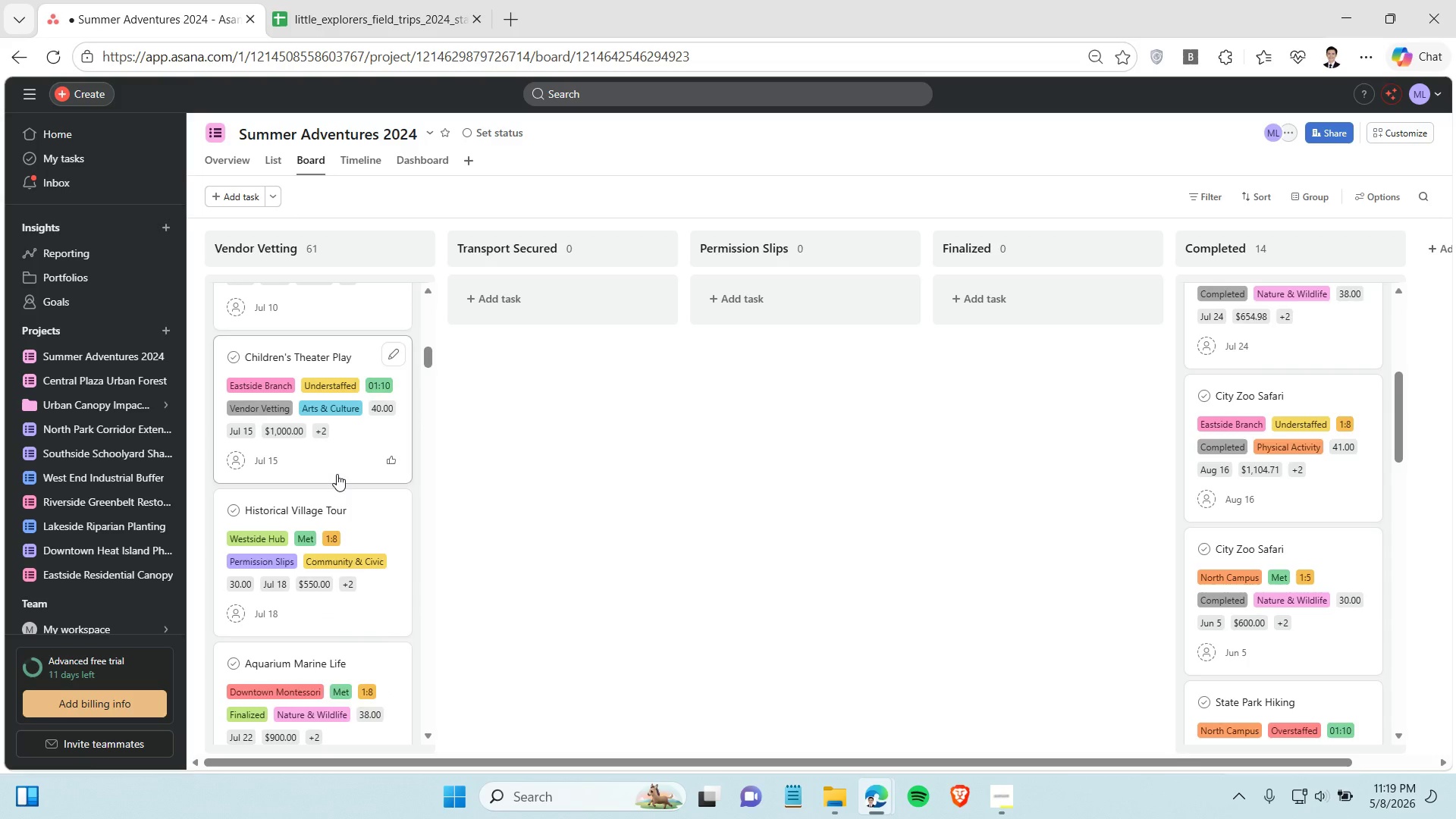 
scroll: coordinate [336, 472], scroll_direction: up, amount: 2.0
 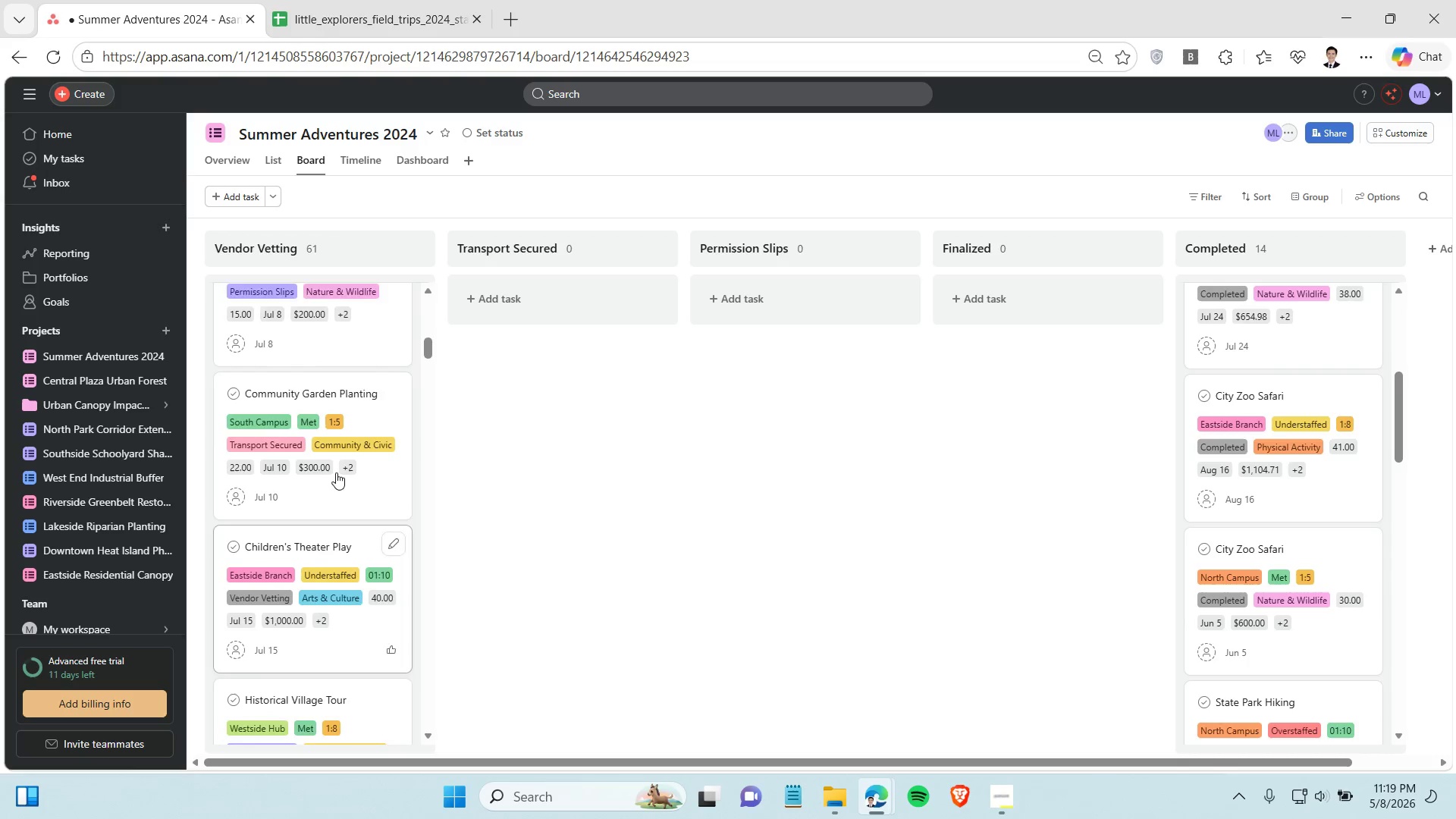 
scroll: coordinate [335, 473], scroll_direction: down, amount: 3.0
 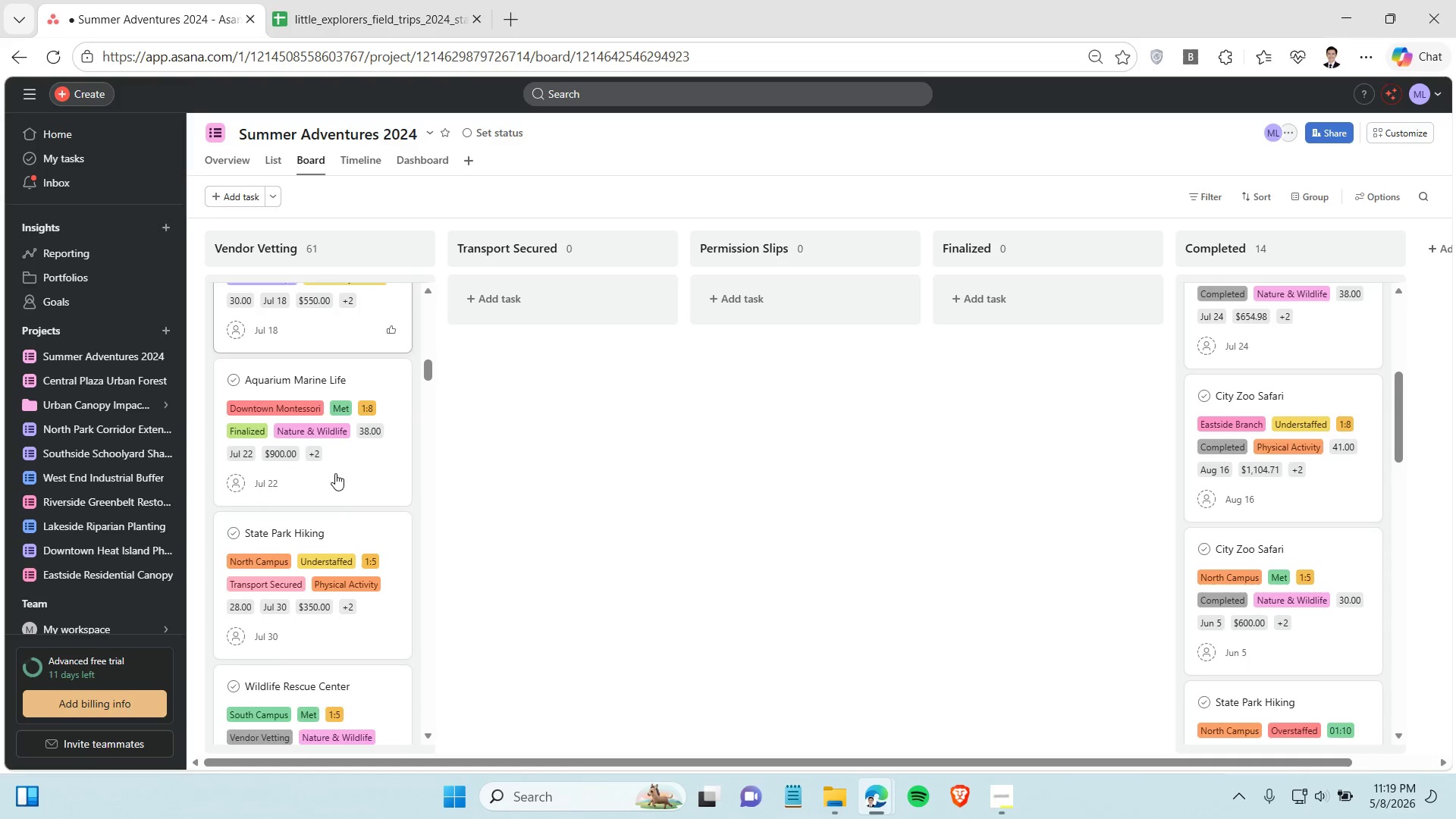 
hold_key(key=ControlLeft, duration=1.31)
left_click([337, 460])
 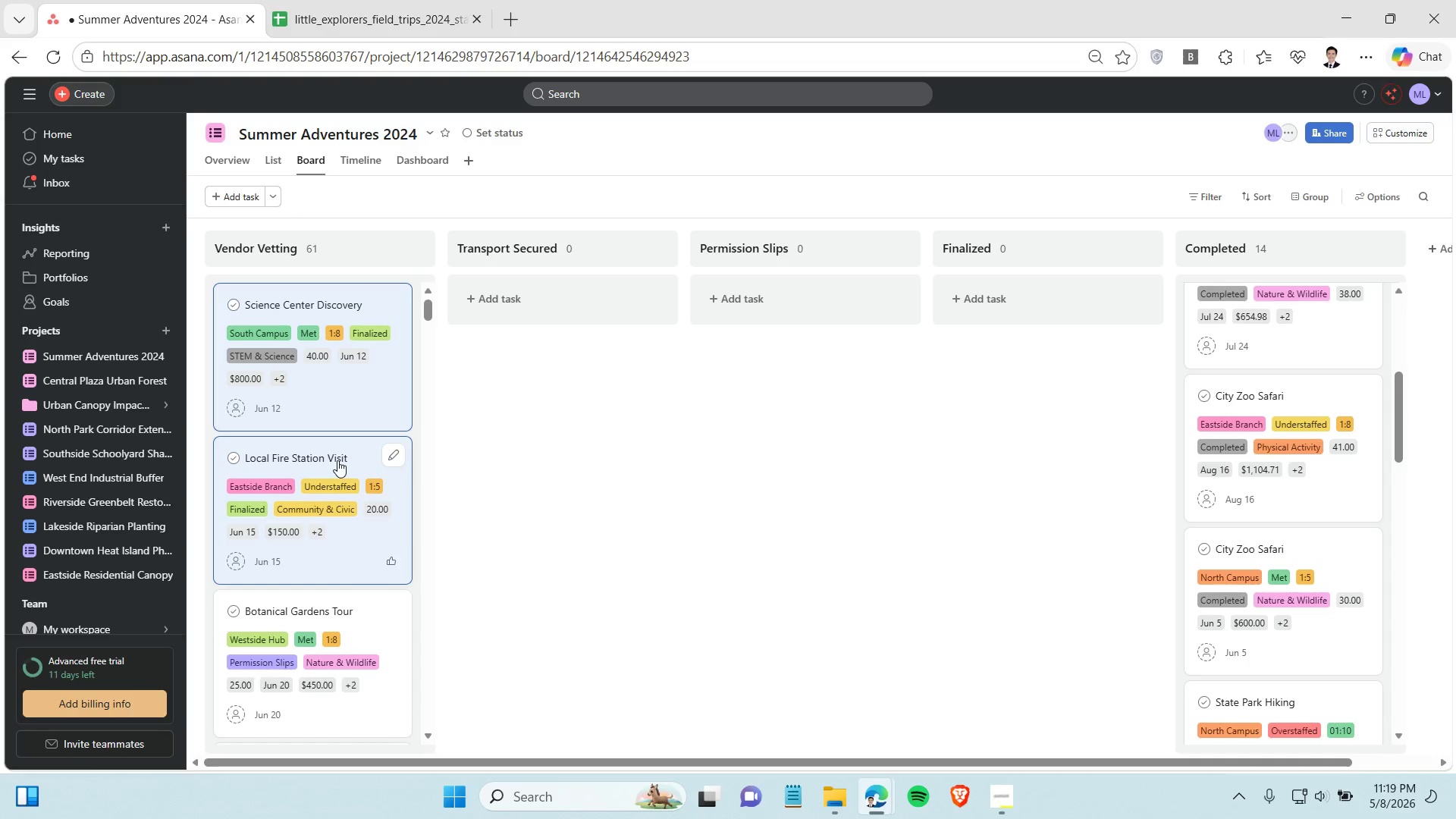 
hold_key(key=ControlLeft, duration=6.72)
scroll: coordinate [340, 460], scroll_direction: down, amount: 20.0
 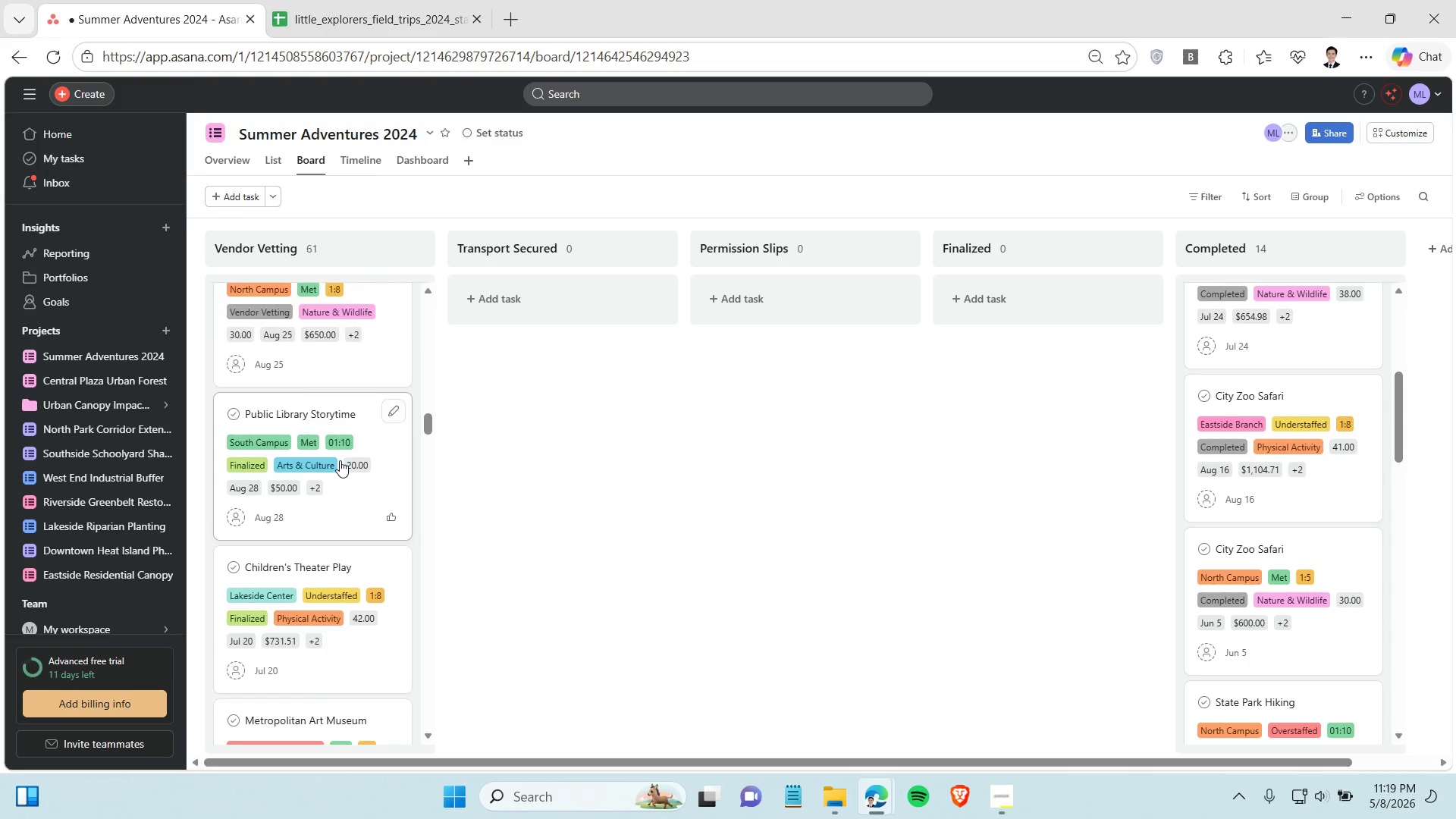 
hold_key(key=ControlLeft, duration=1.52)
 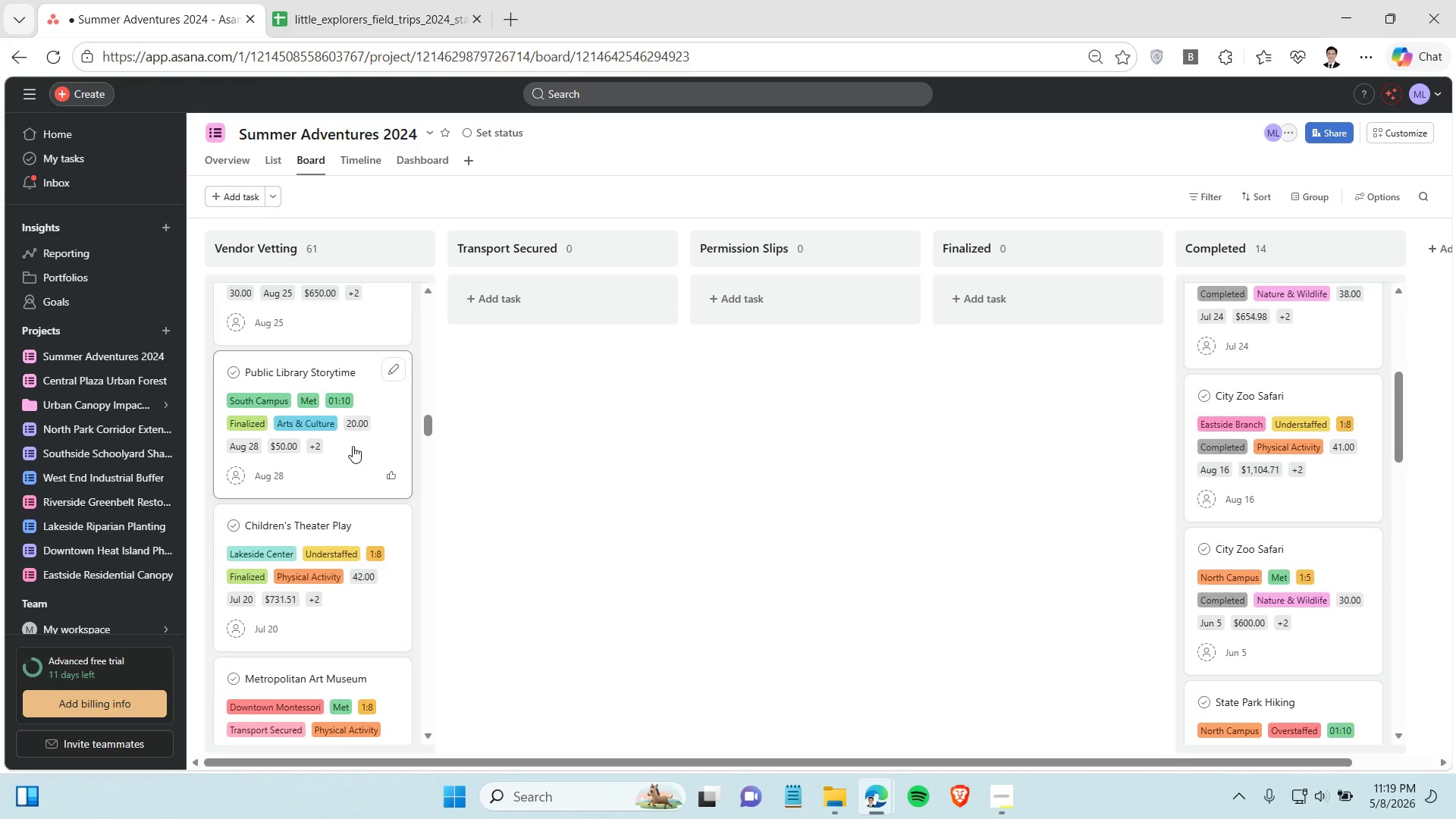 
hold_key(key=ControlLeft, duration=1.51)
left_click([353, 446])
 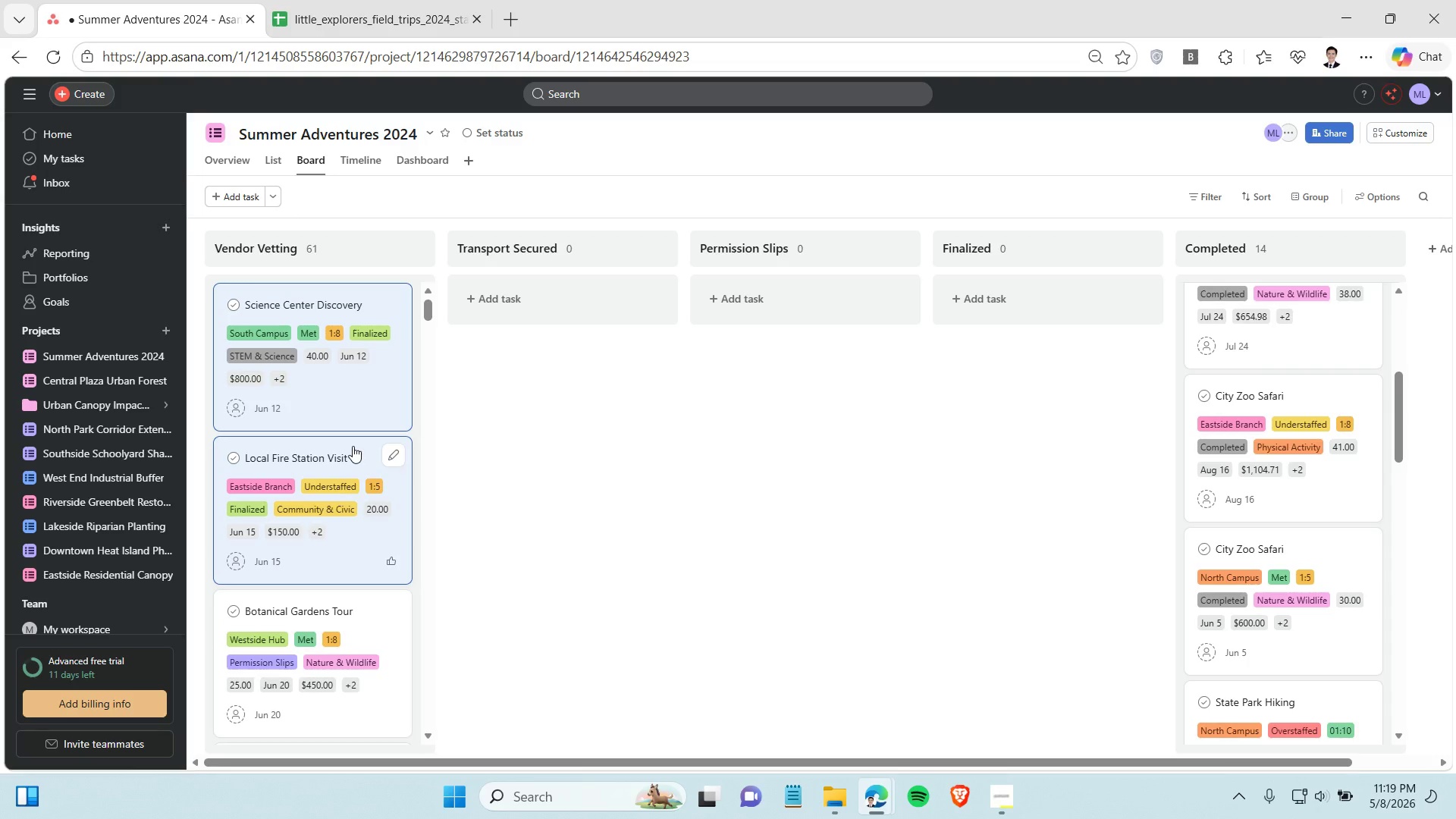 
hold_key(key=ControlLeft, duration=1.53)
scroll: coordinate [353, 446], scroll_direction: down, amount: 1.0
 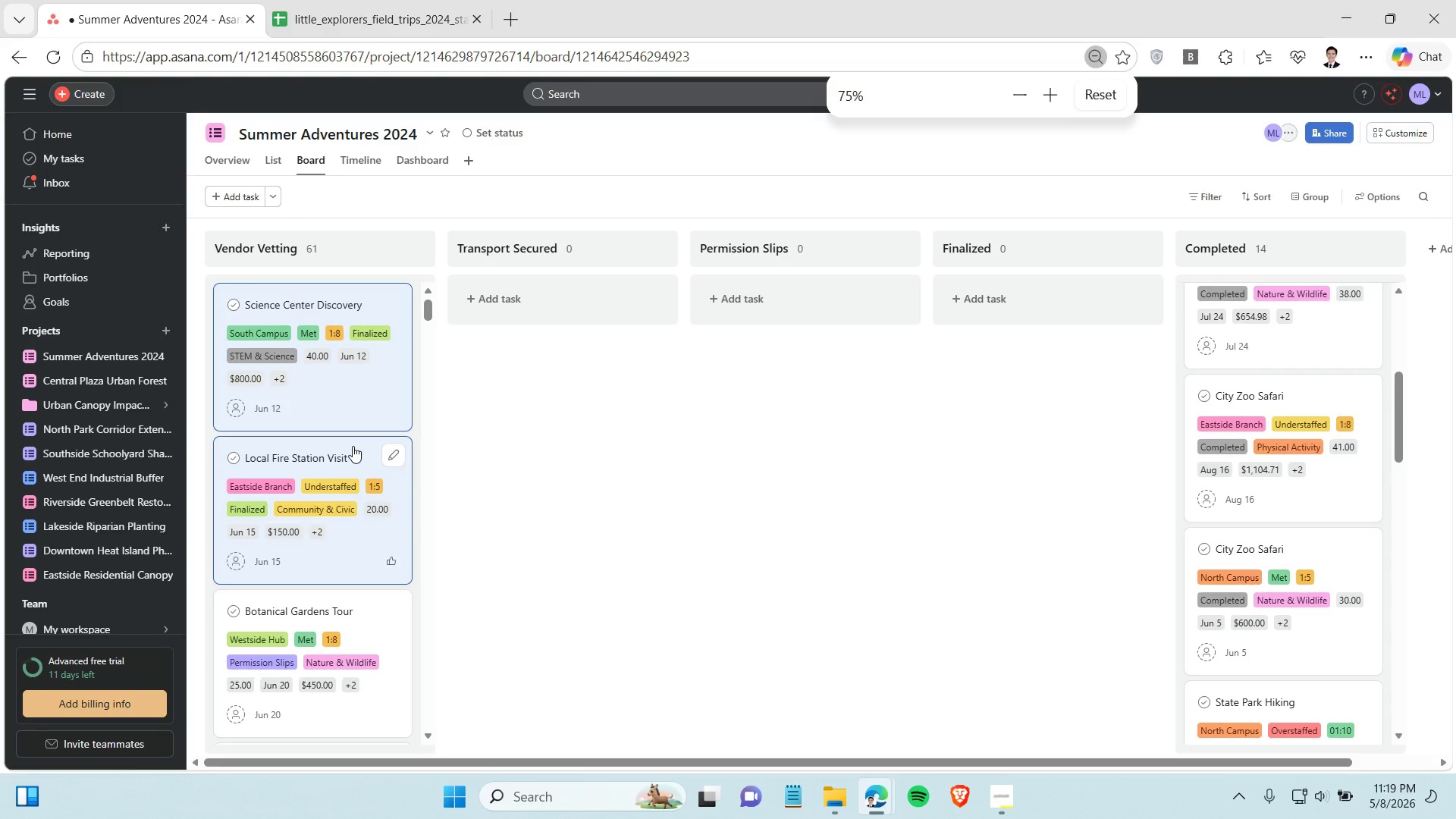 
hold_key(key=ControlLeft, duration=1.51)
 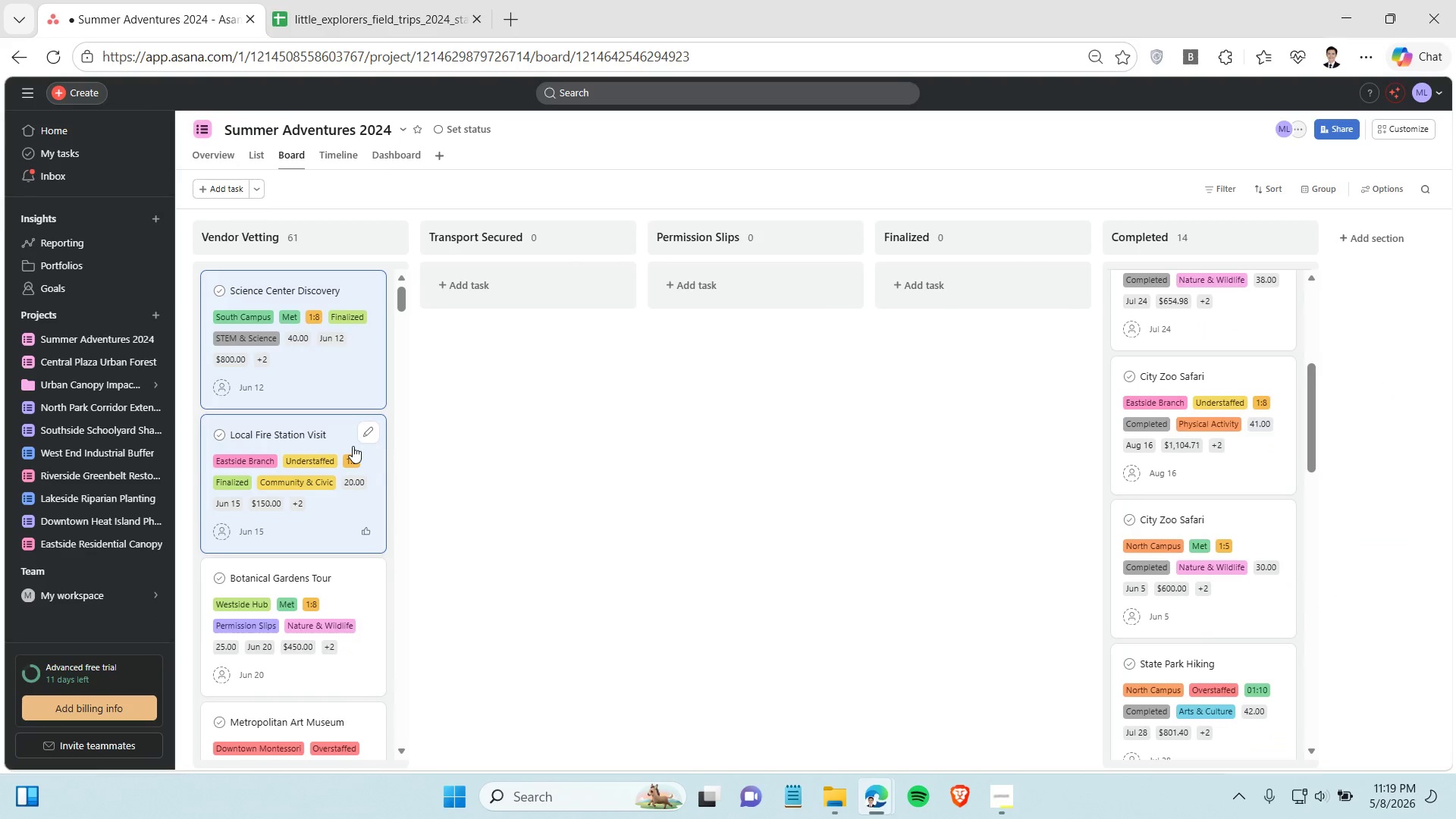 
hold_key(key=ControlLeft, duration=1.3)
 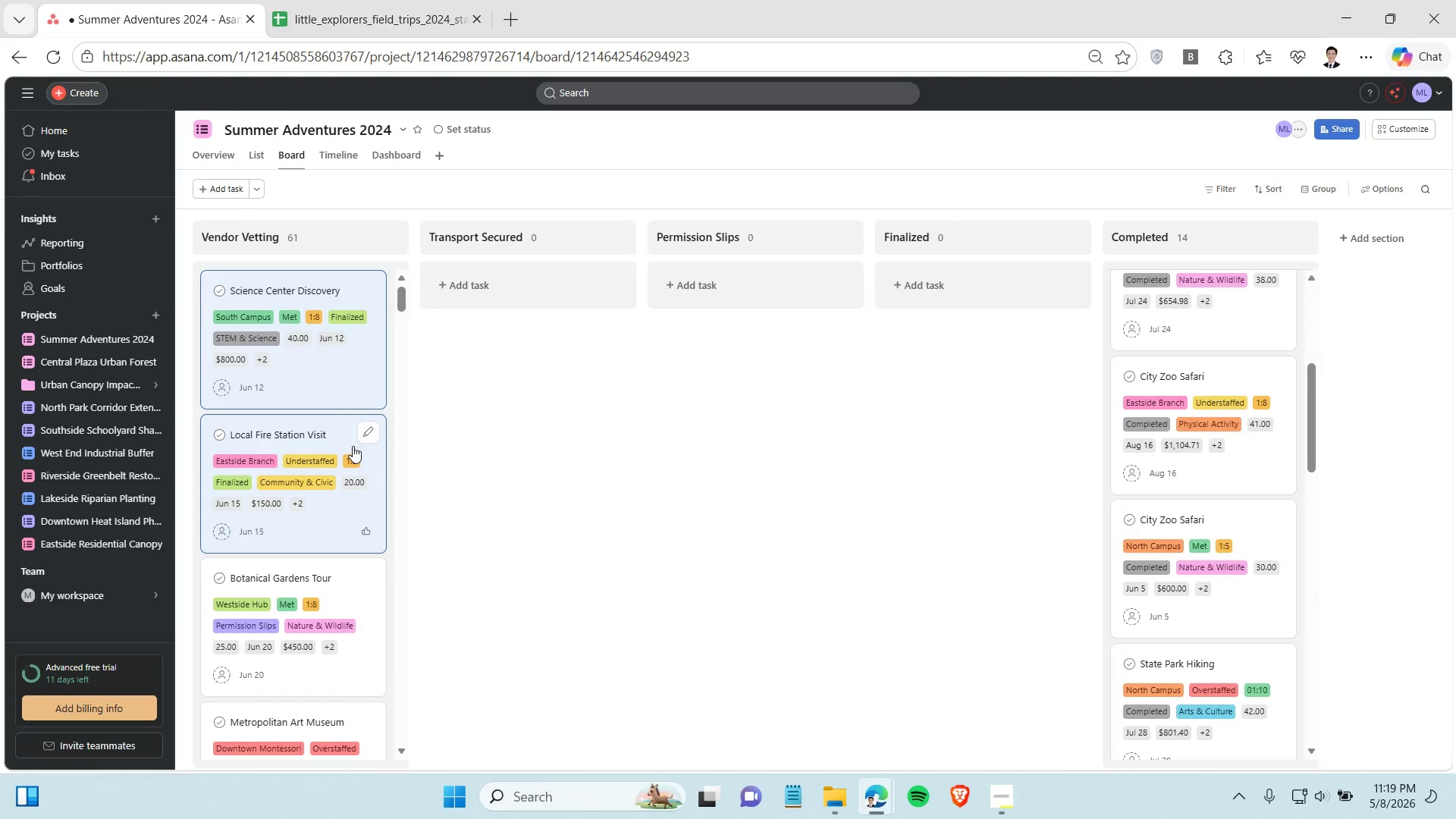 
wait(5.52)
 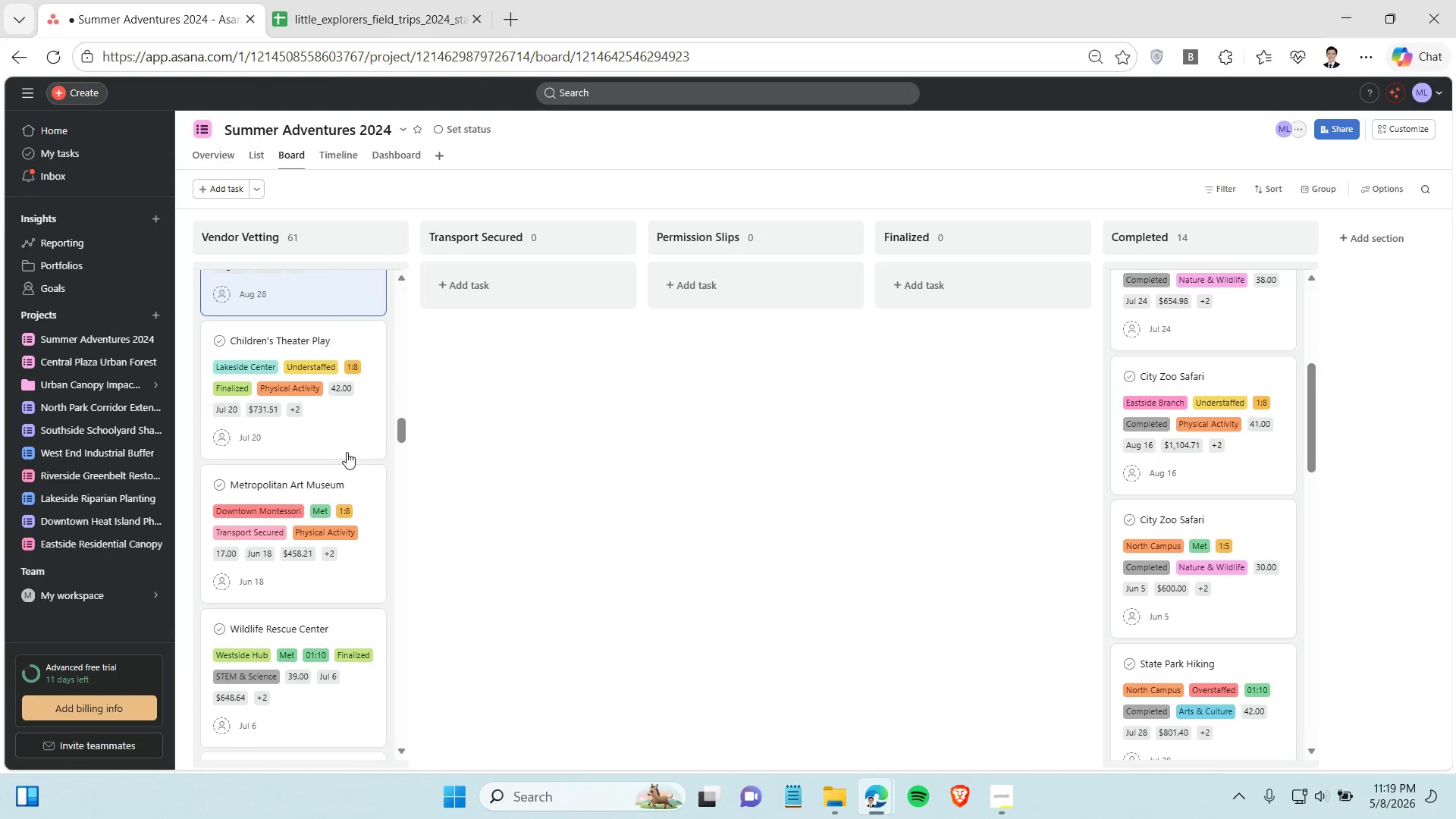 
hold_key(key=ControlLeft, duration=1.51)
 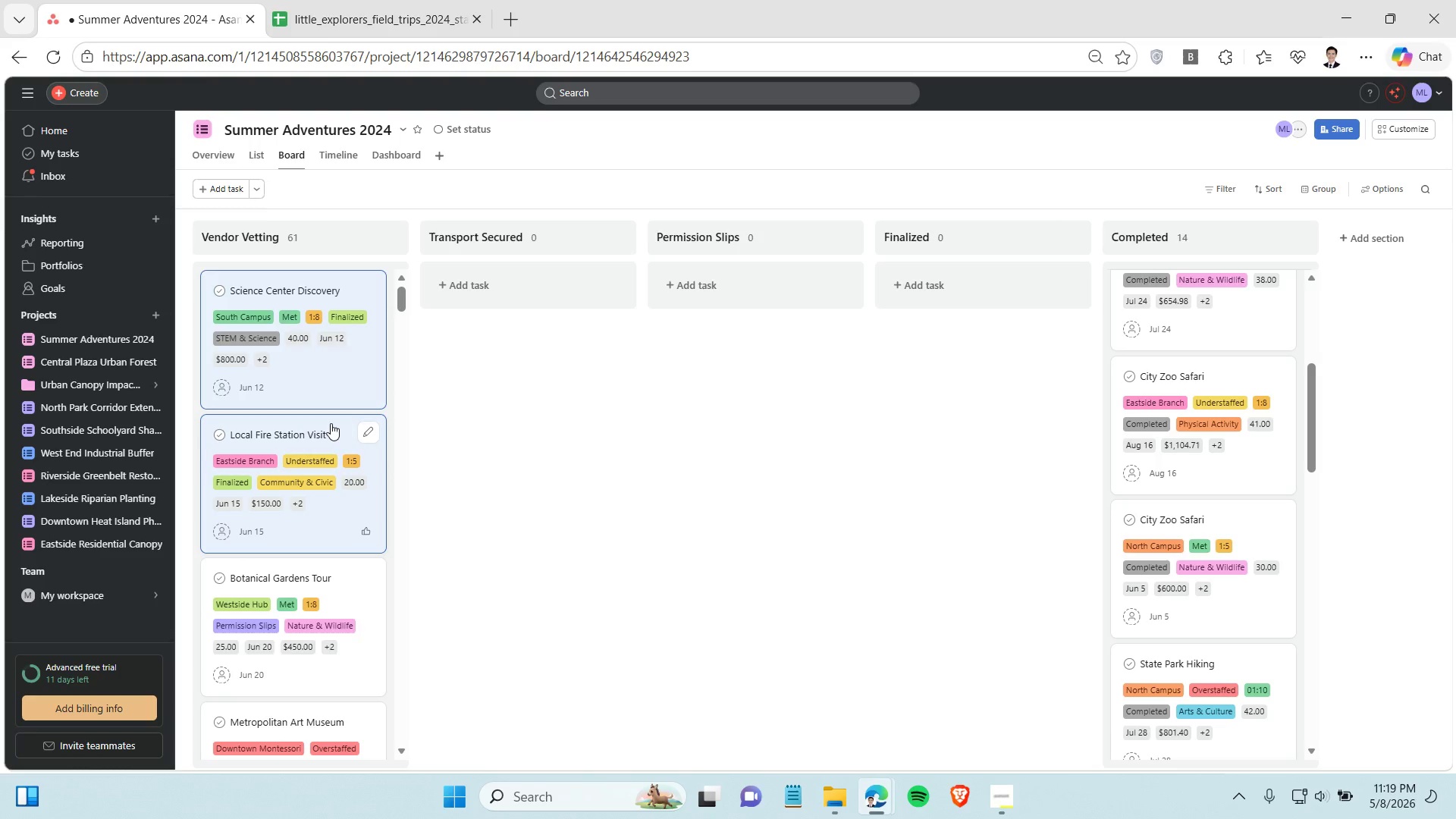 
scroll: coordinate [347, 452], scroll_direction: down, amount: 27.0
 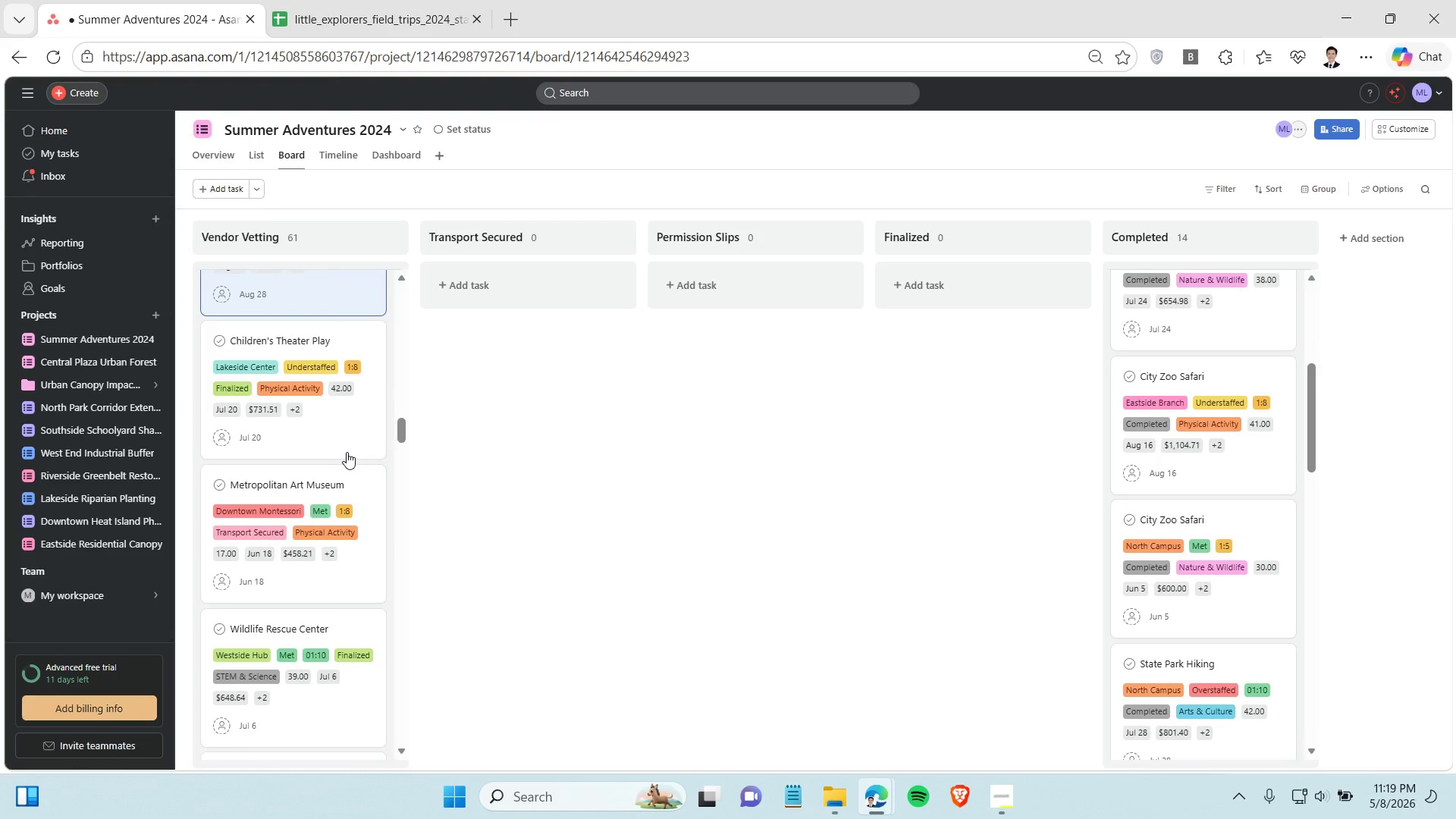 
left_click([331, 423])
 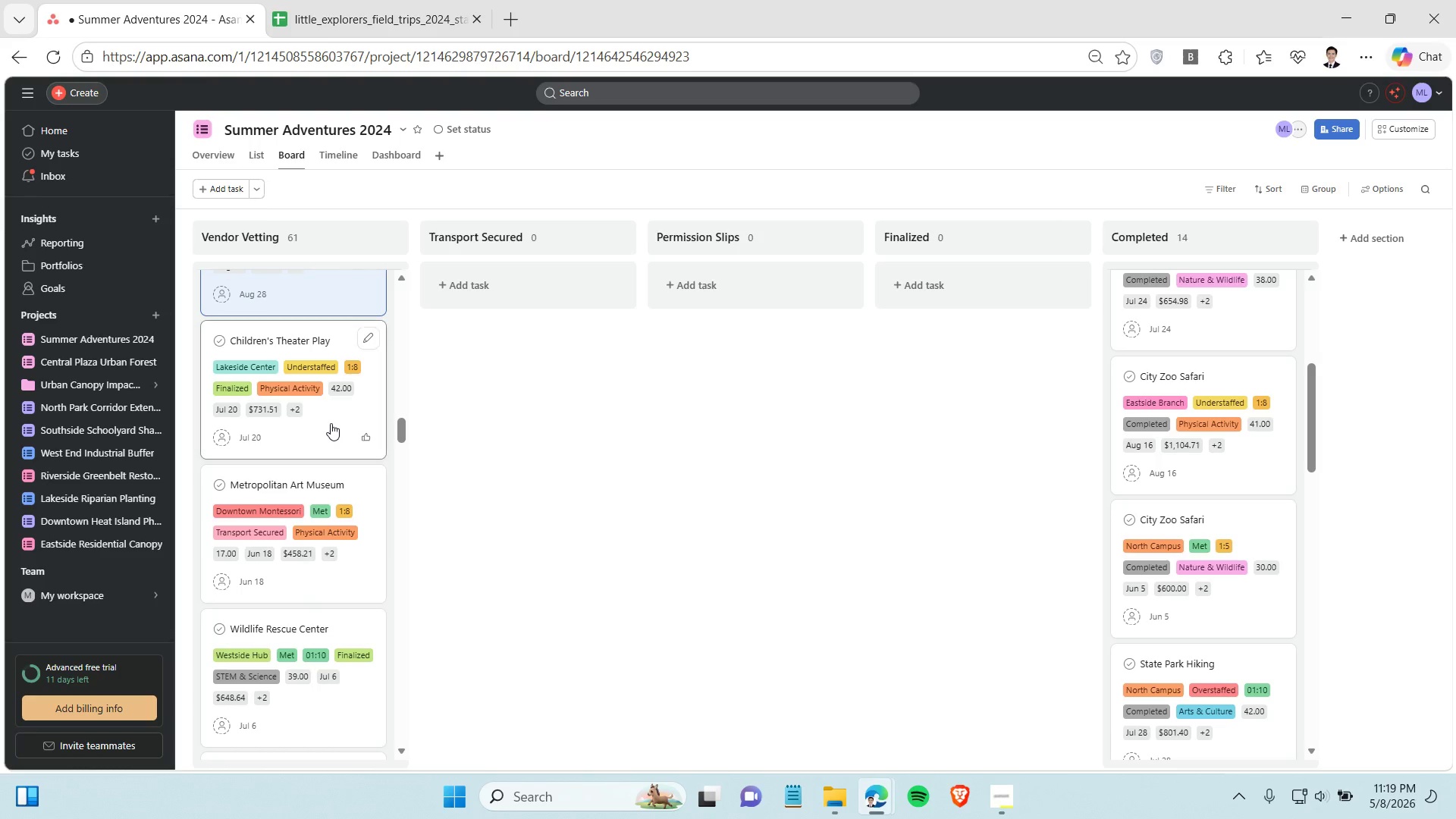 
hold_key(key=ControlLeft, duration=0.61)
 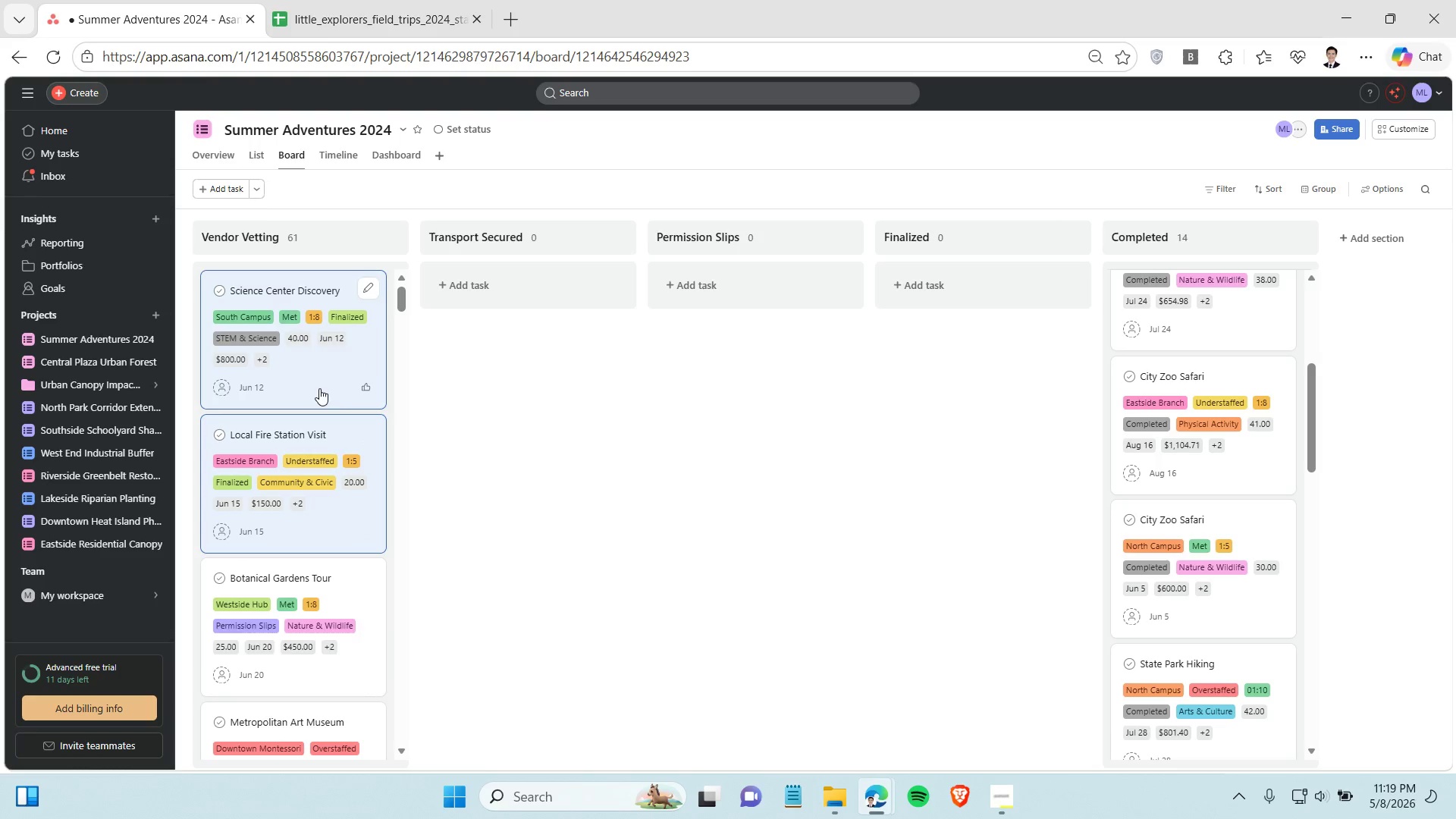 
left_click_drag(start_coordinate=[319, 388], to_coordinate=[987, 381])
 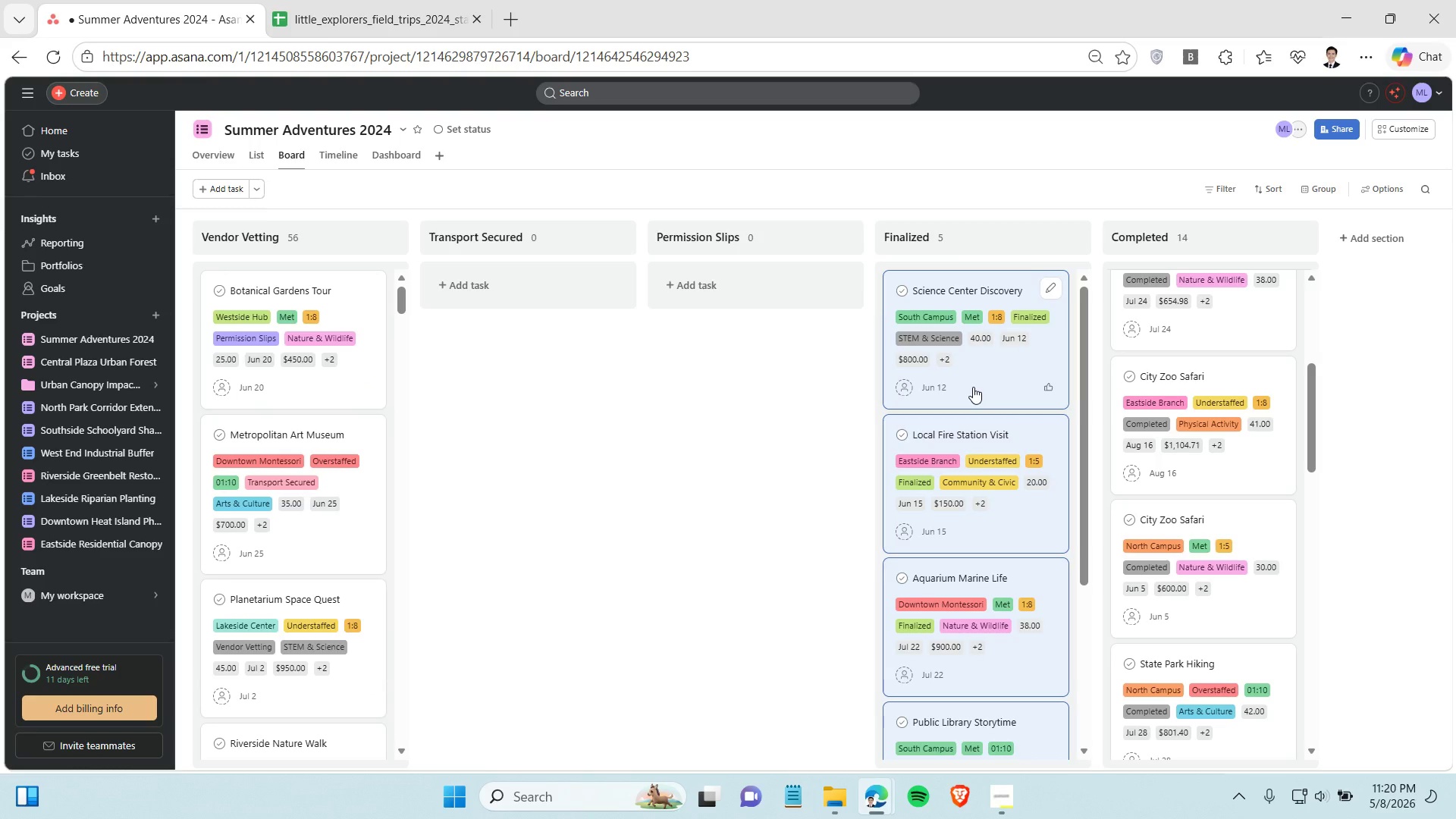 
scroll: coordinate [269, 457], scroll_direction: down, amount: 14.0
 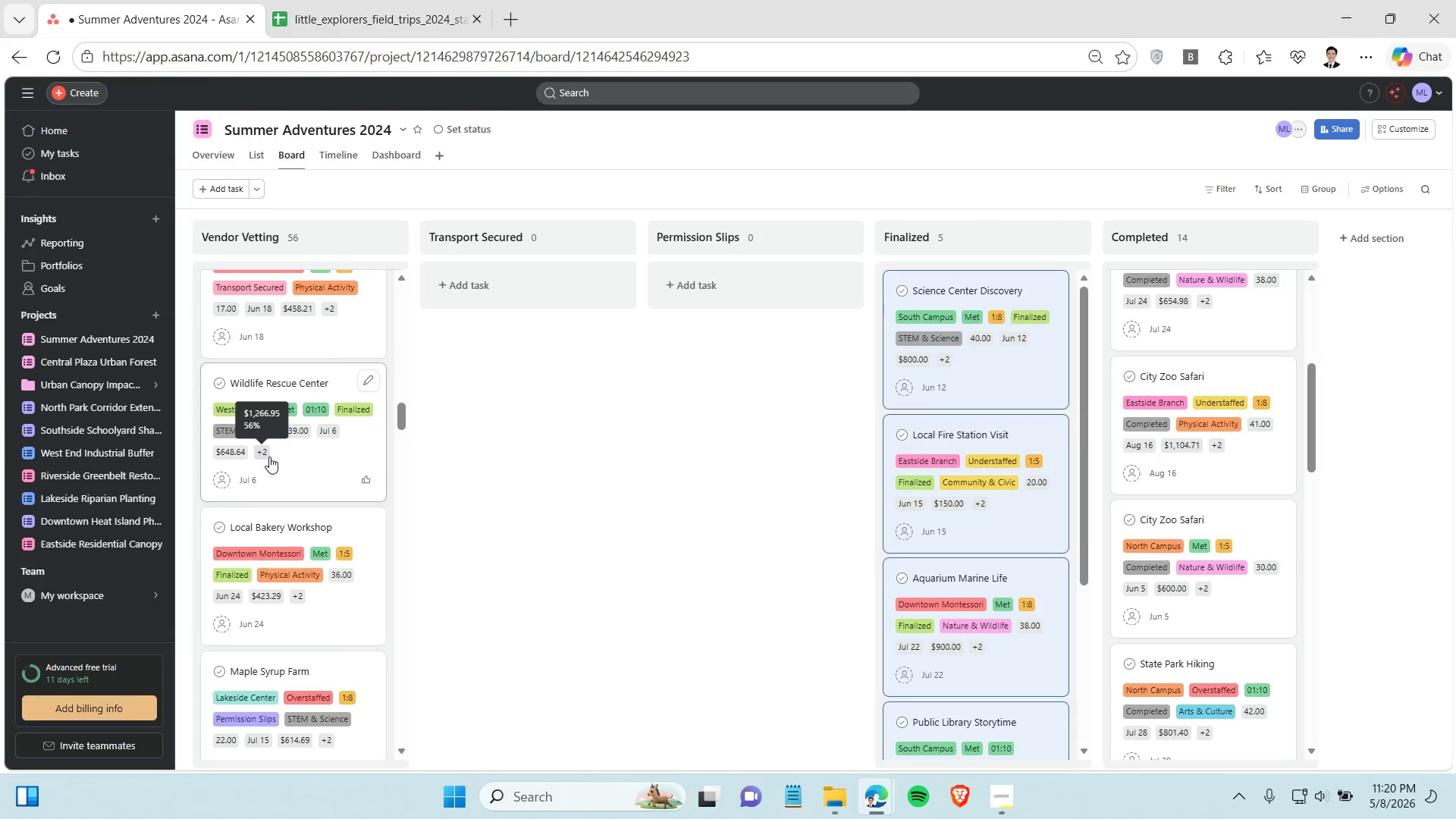 
hold_key(key=ControlLeft, duration=1.52)
left_click([299, 472])
 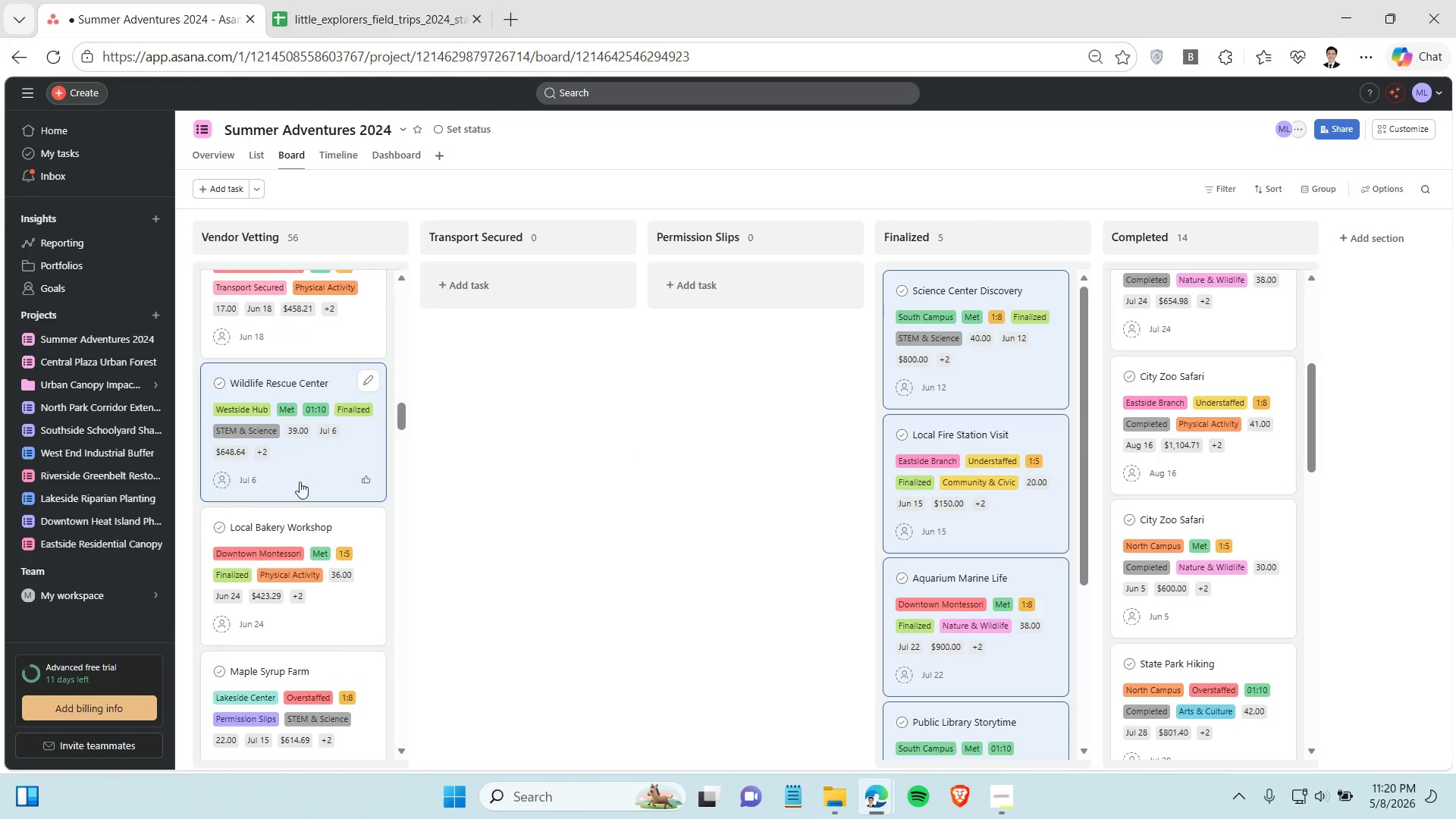 
hold_key(key=ControlLeft, duration=0.92)
left_click([330, 589])
 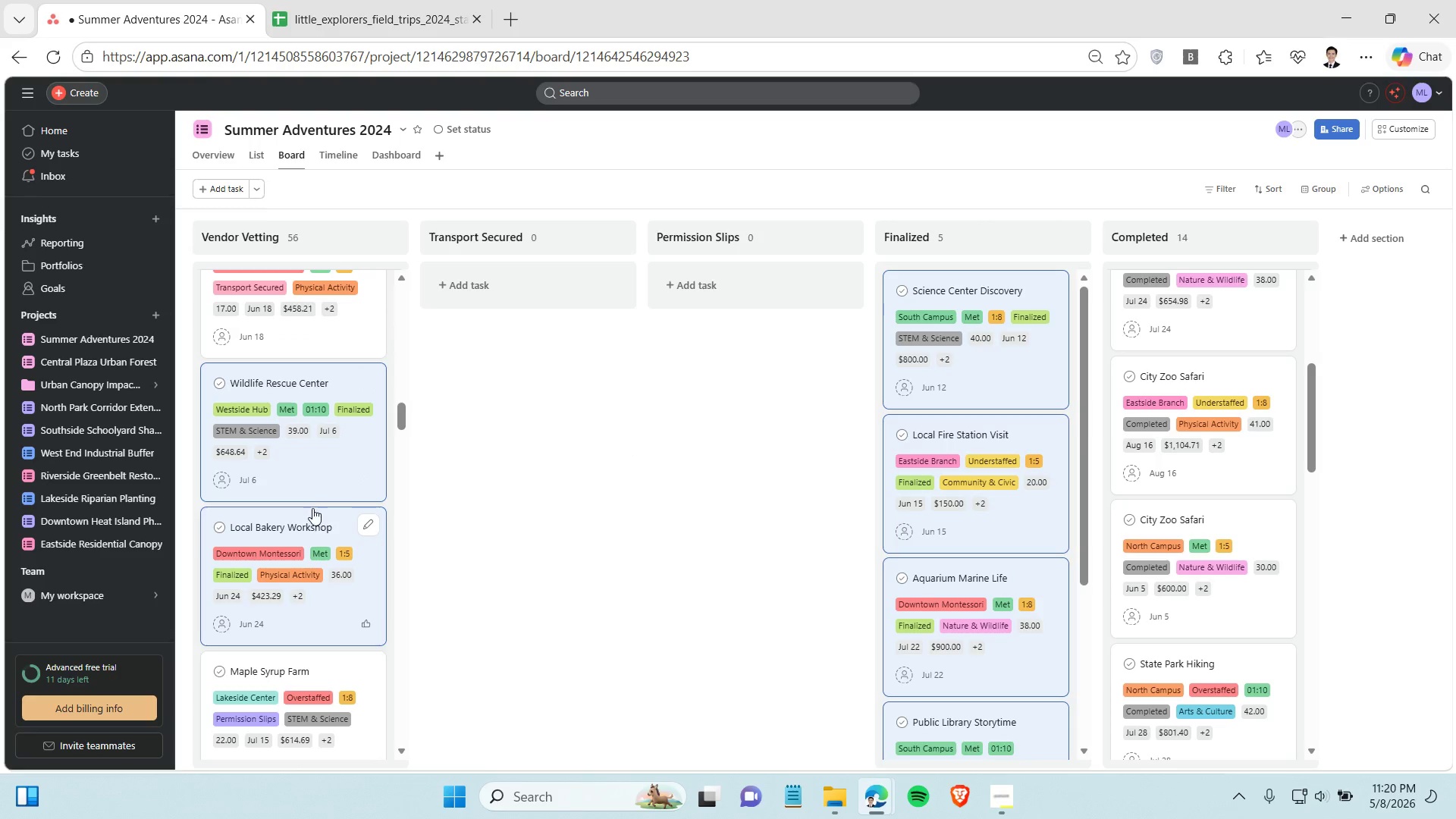 
scroll: coordinate [312, 502], scroll_direction: down, amount: 14.0
 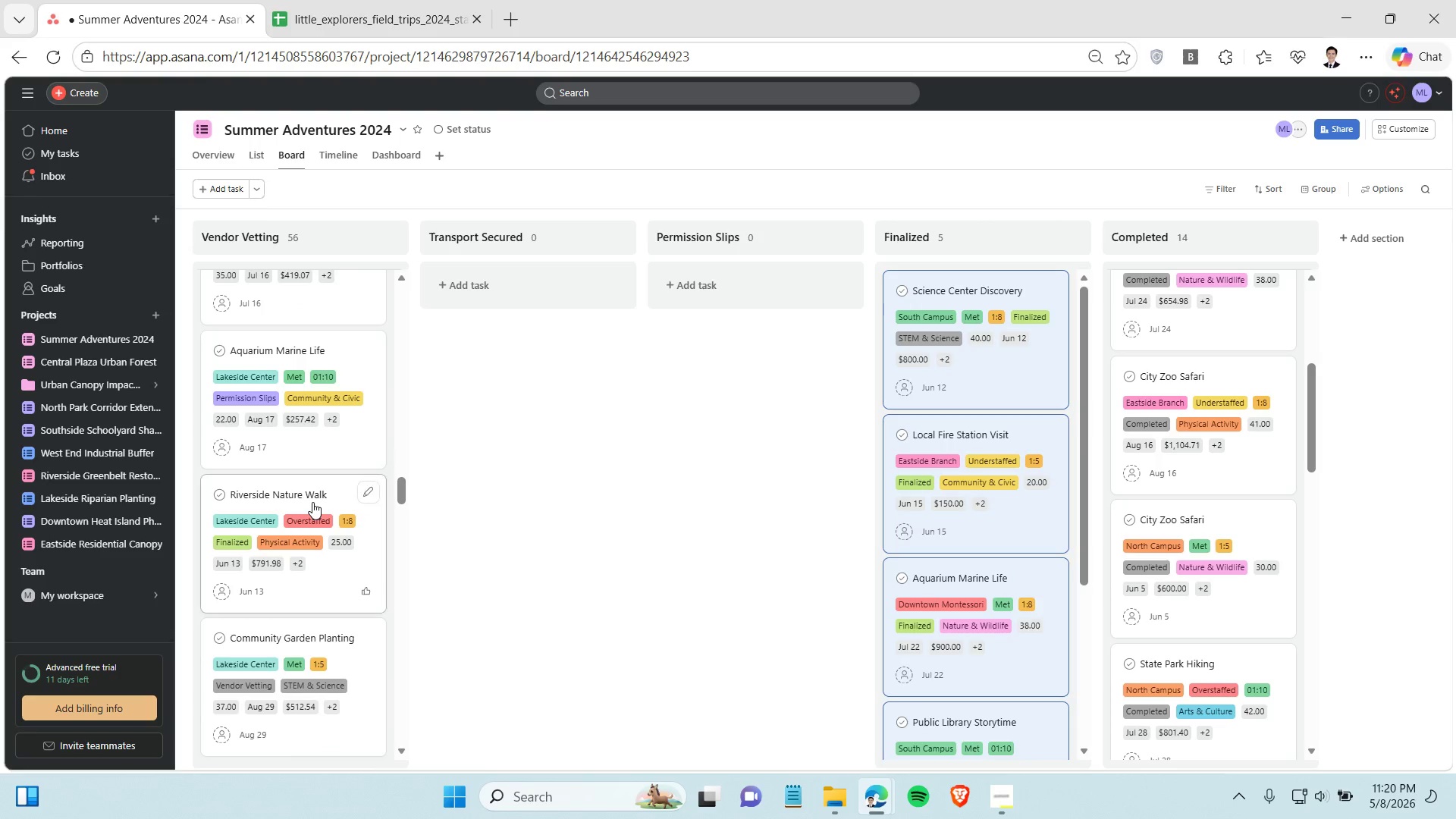 
hold_key(key=ControlLeft, duration=1.38)
left_click([338, 570])
 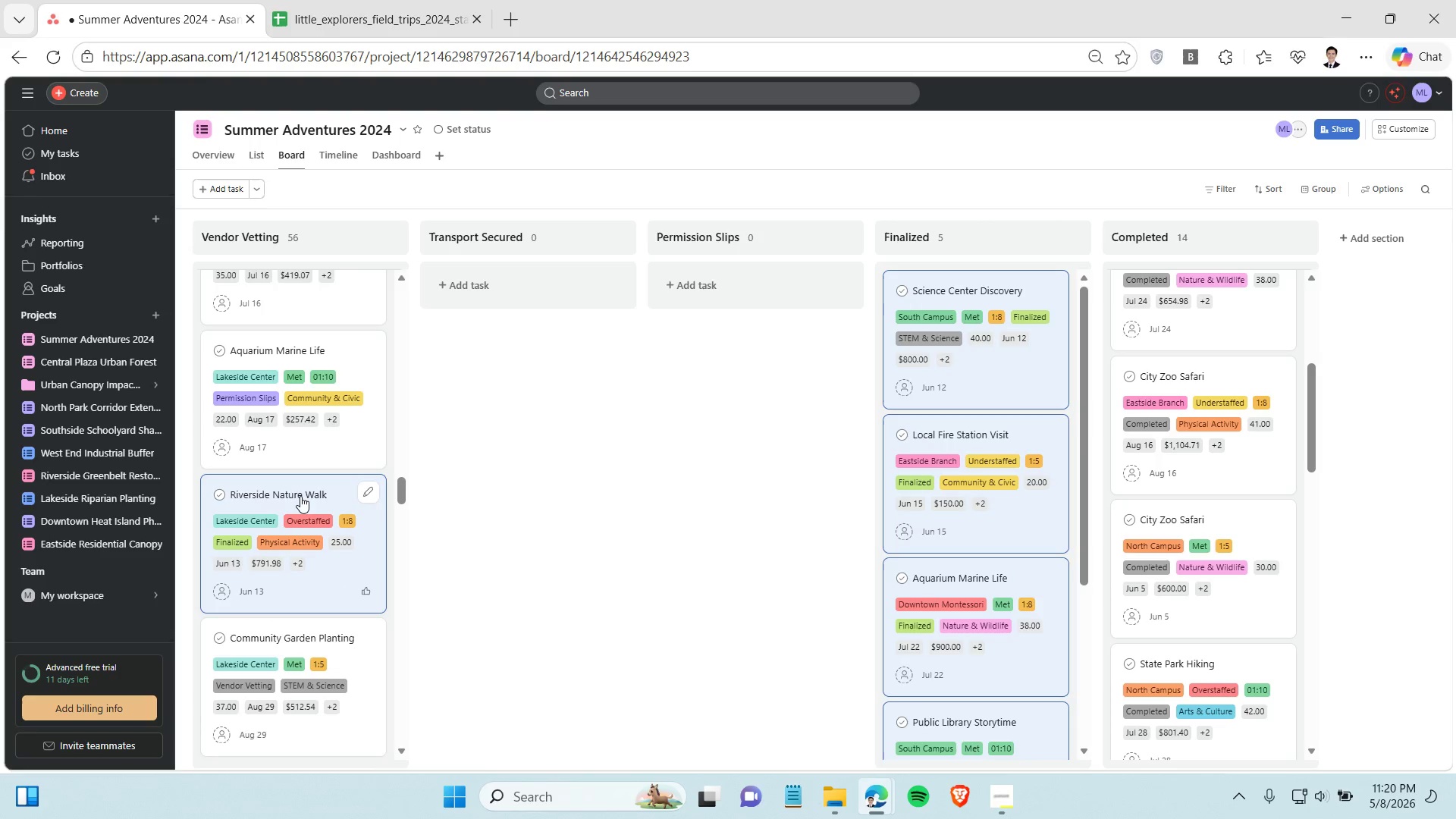 
hold_key(key=ControlLeft, duration=0.86)
 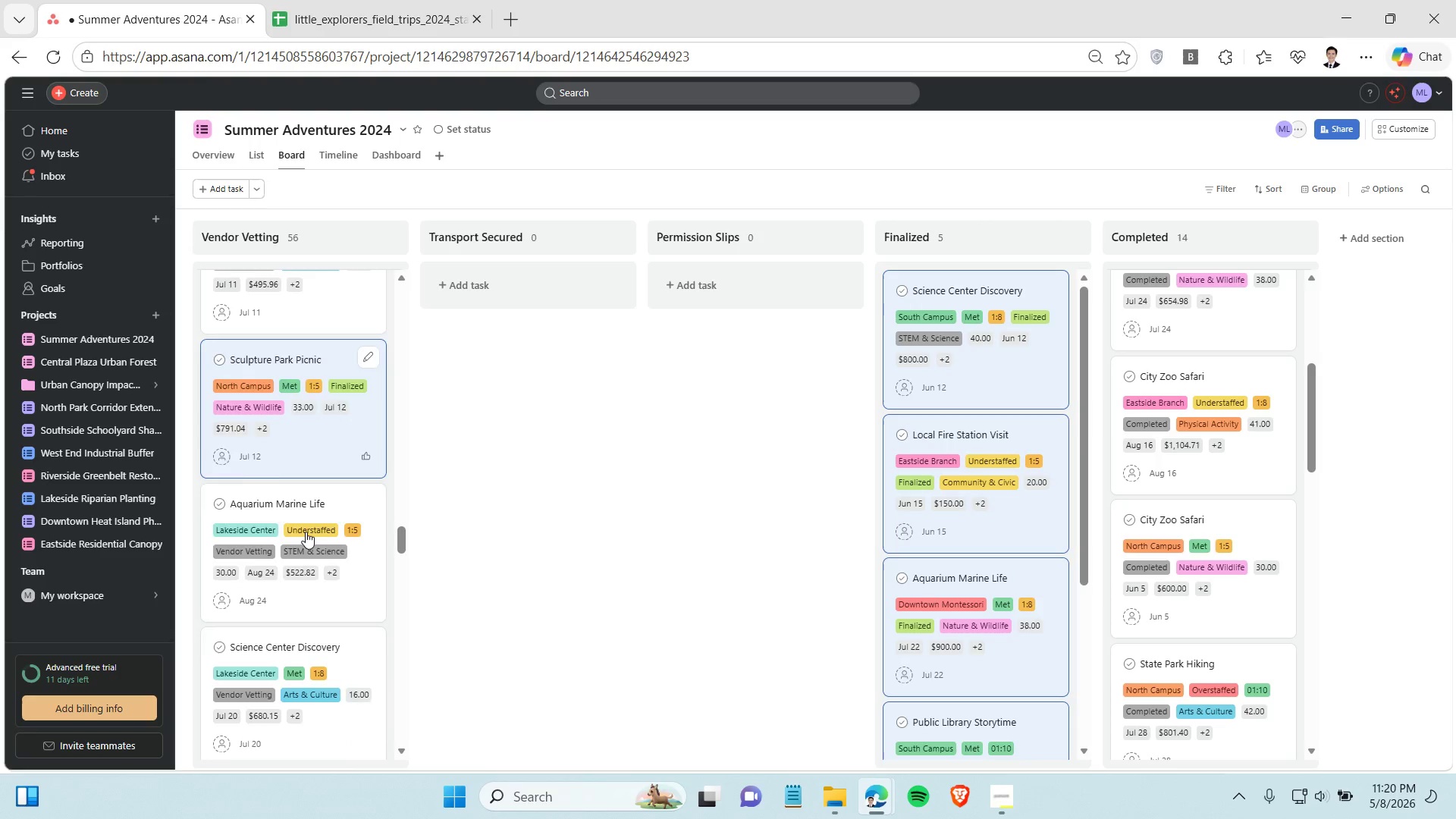 
scroll: coordinate [300, 493], scroll_direction: down, amount: 8.0
 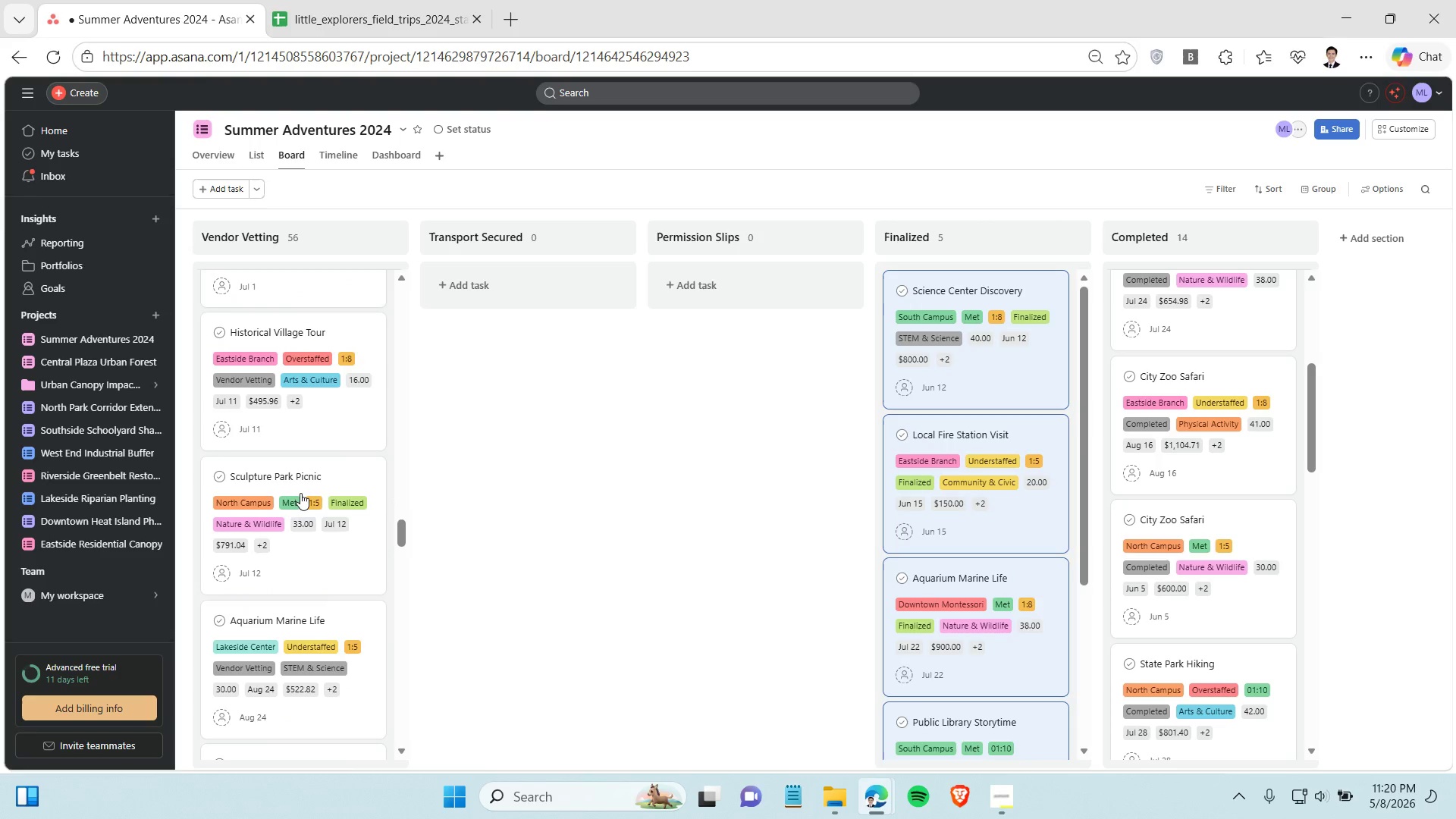 
left_click([309, 541])
 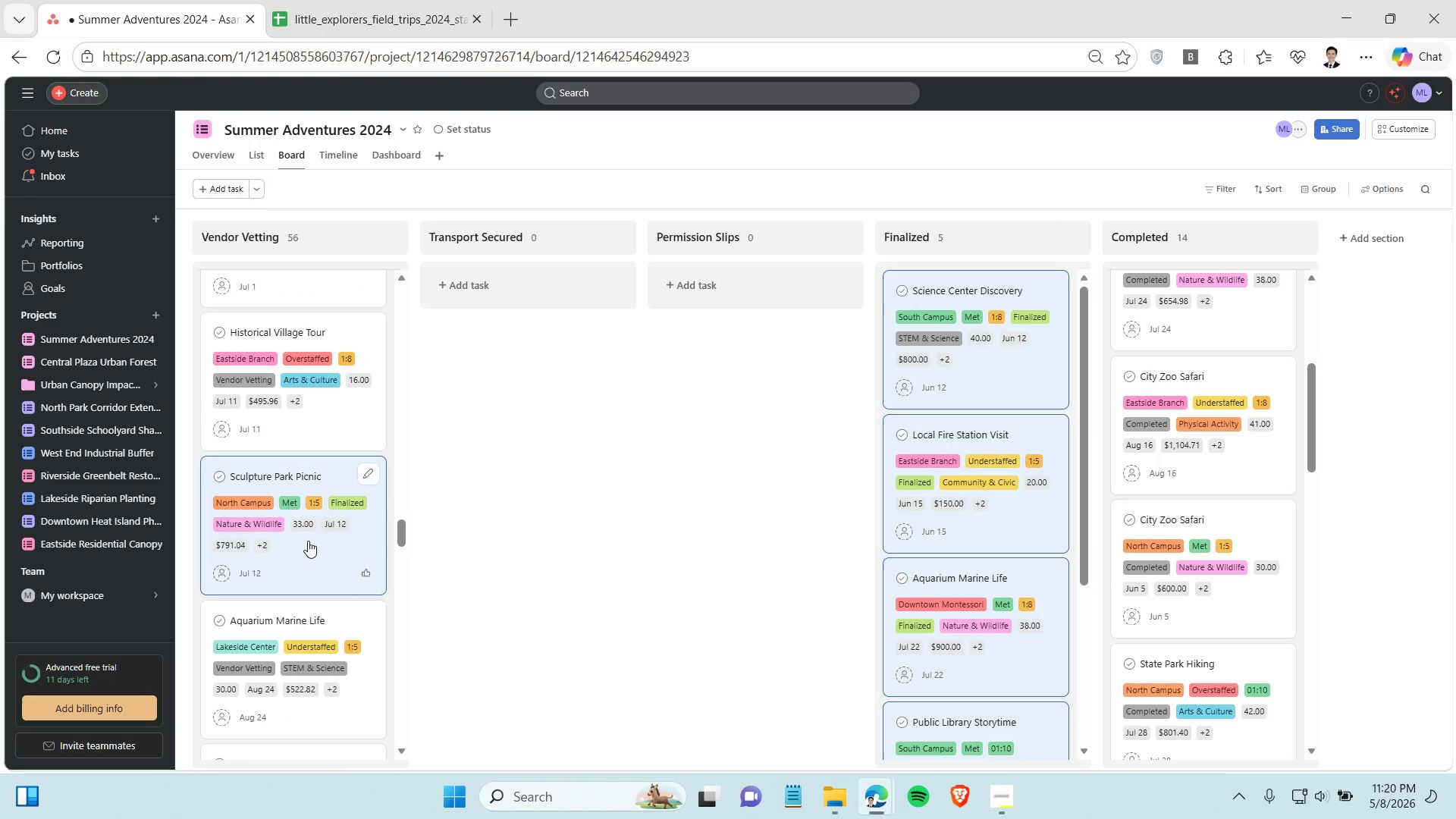 
hold_key(key=ControlLeft, duration=2.41)
scroll: coordinate [303, 527], scroll_direction: down, amount: 8.0
 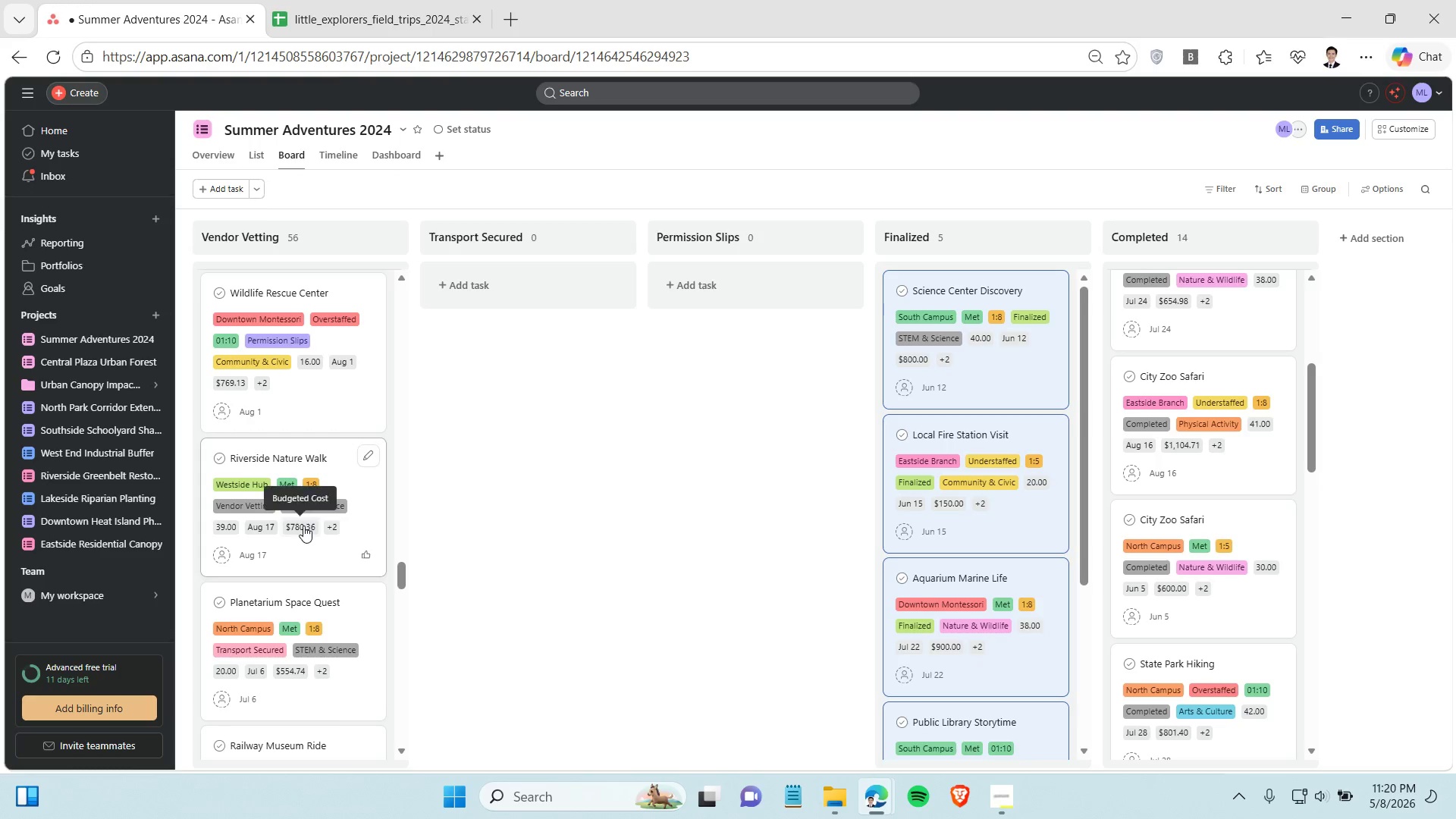 
hold_key(key=ControlLeft, duration=0.91)
 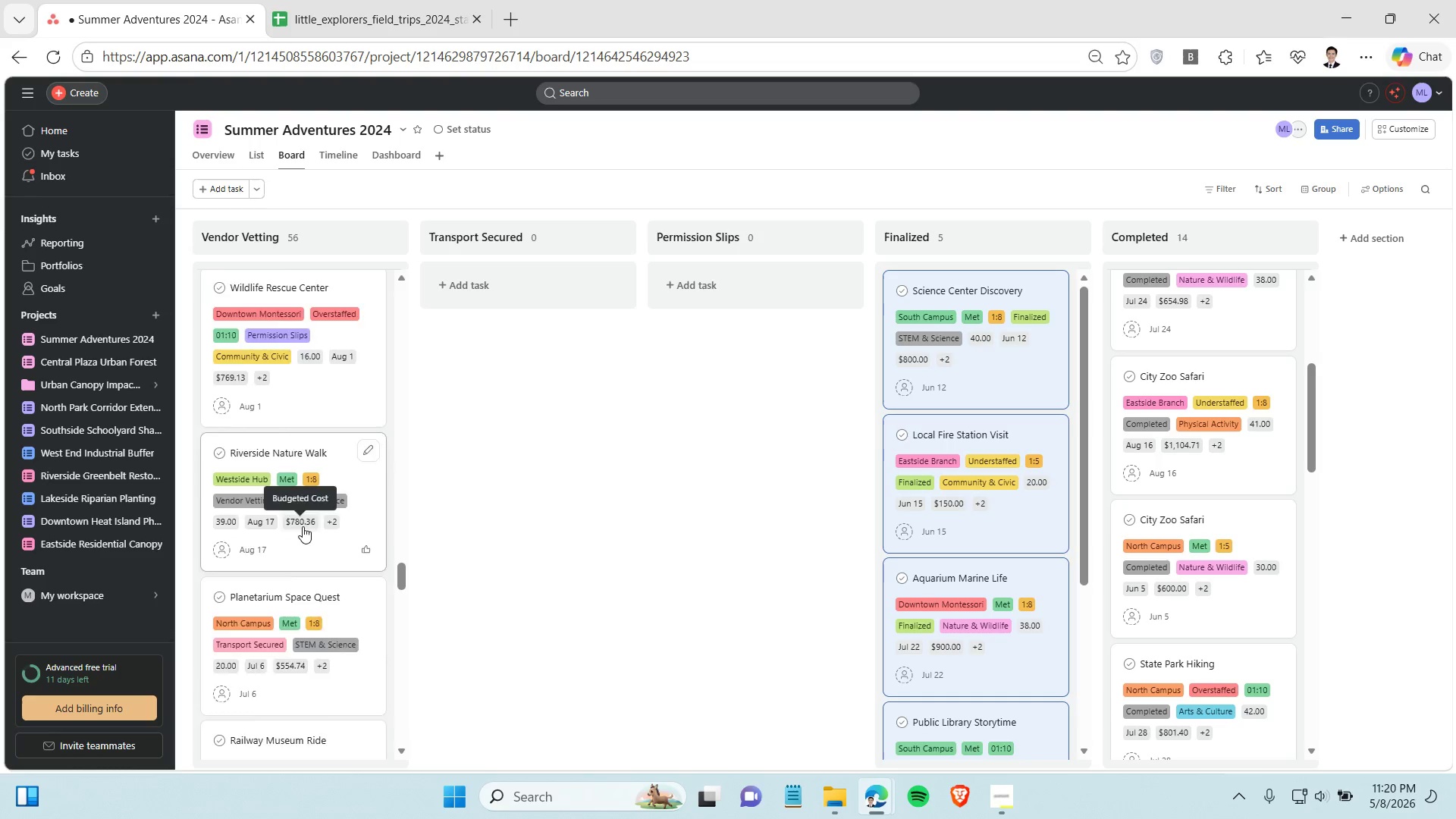 
scroll: coordinate [303, 526], scroll_direction: down, amount: 2.0
 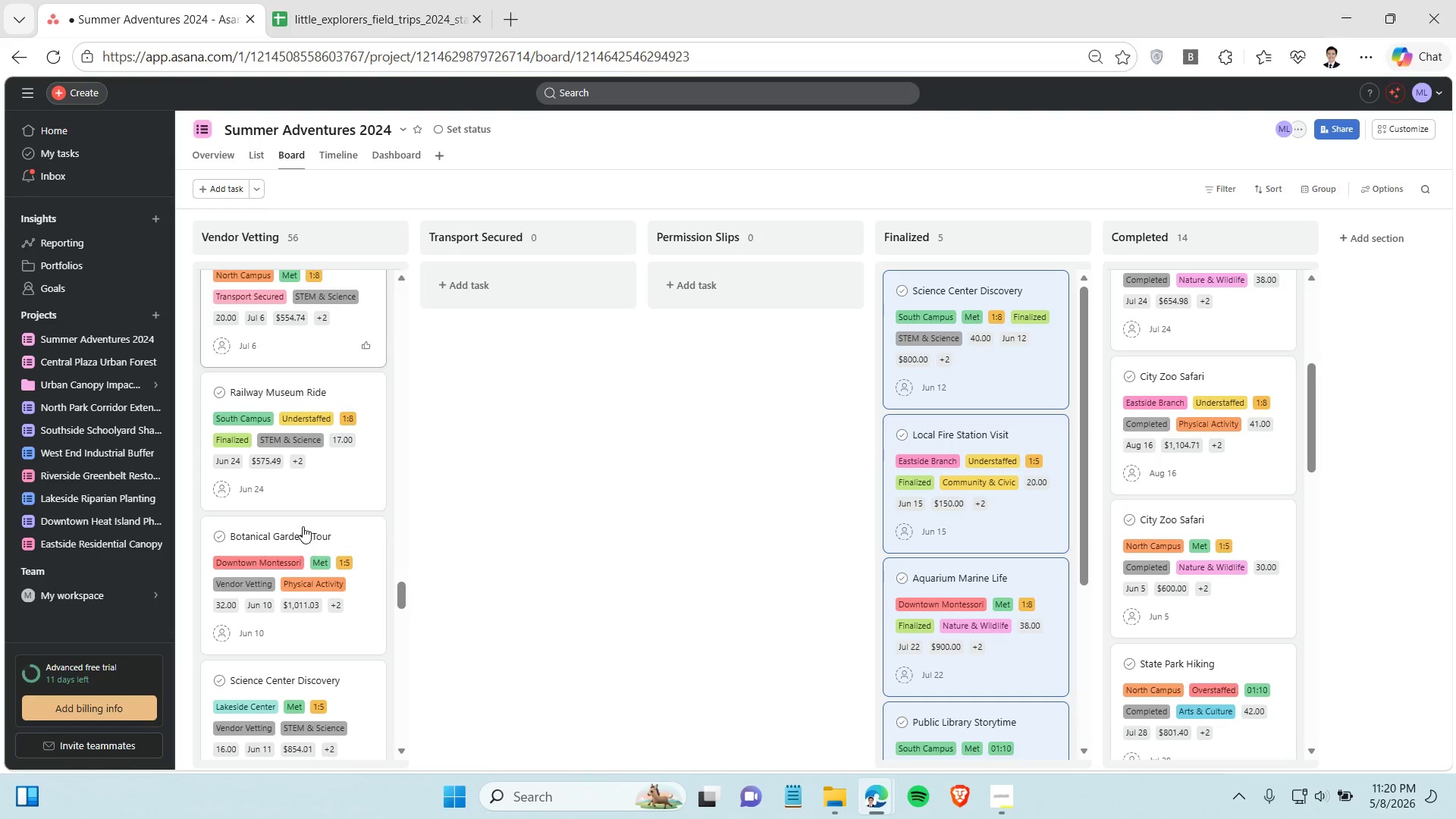 
hold_key(key=ControlLeft, duration=1.42)
left_click([318, 445])
 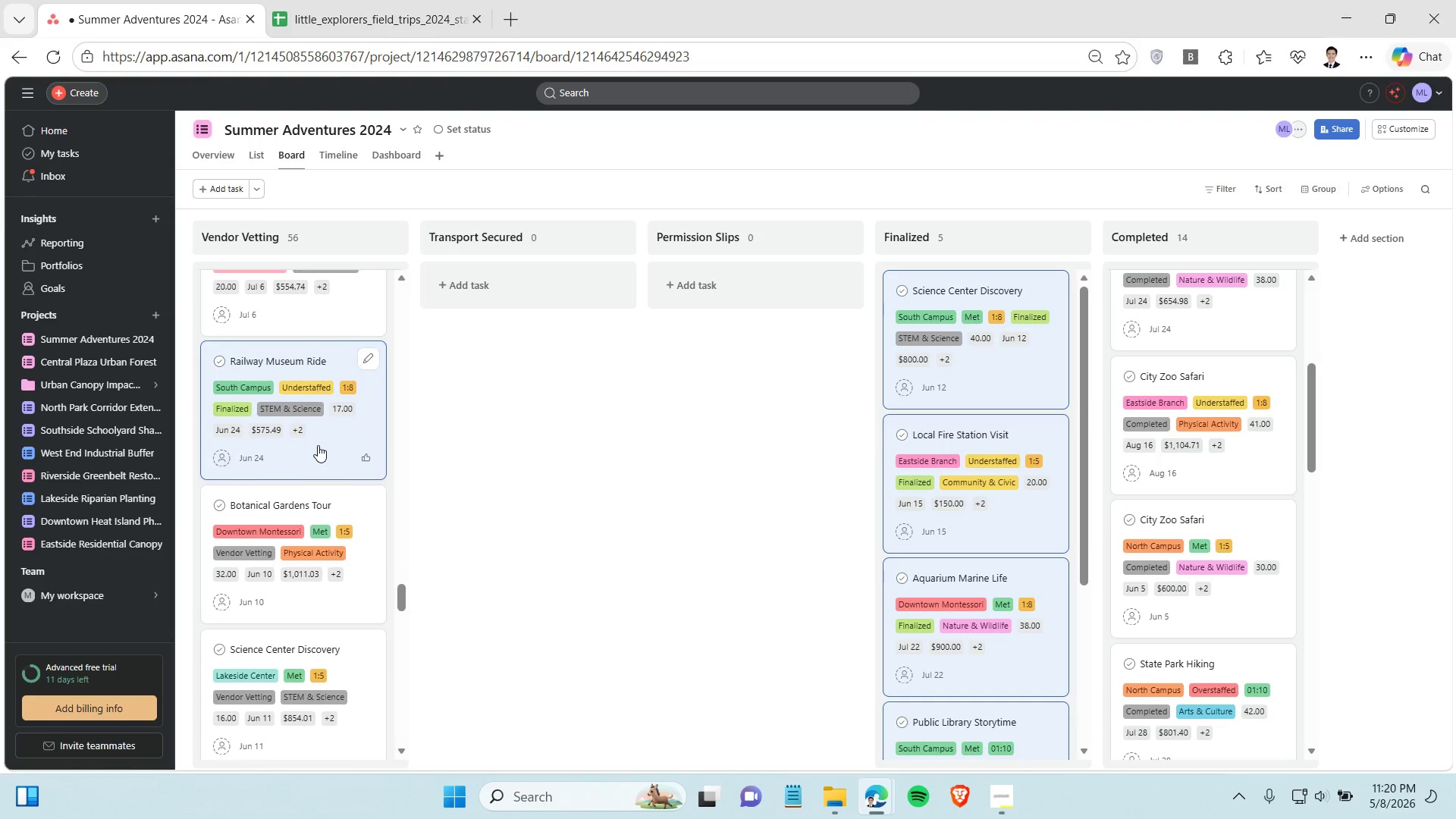 
hold_key(key=ControlLeft, duration=1.52)
 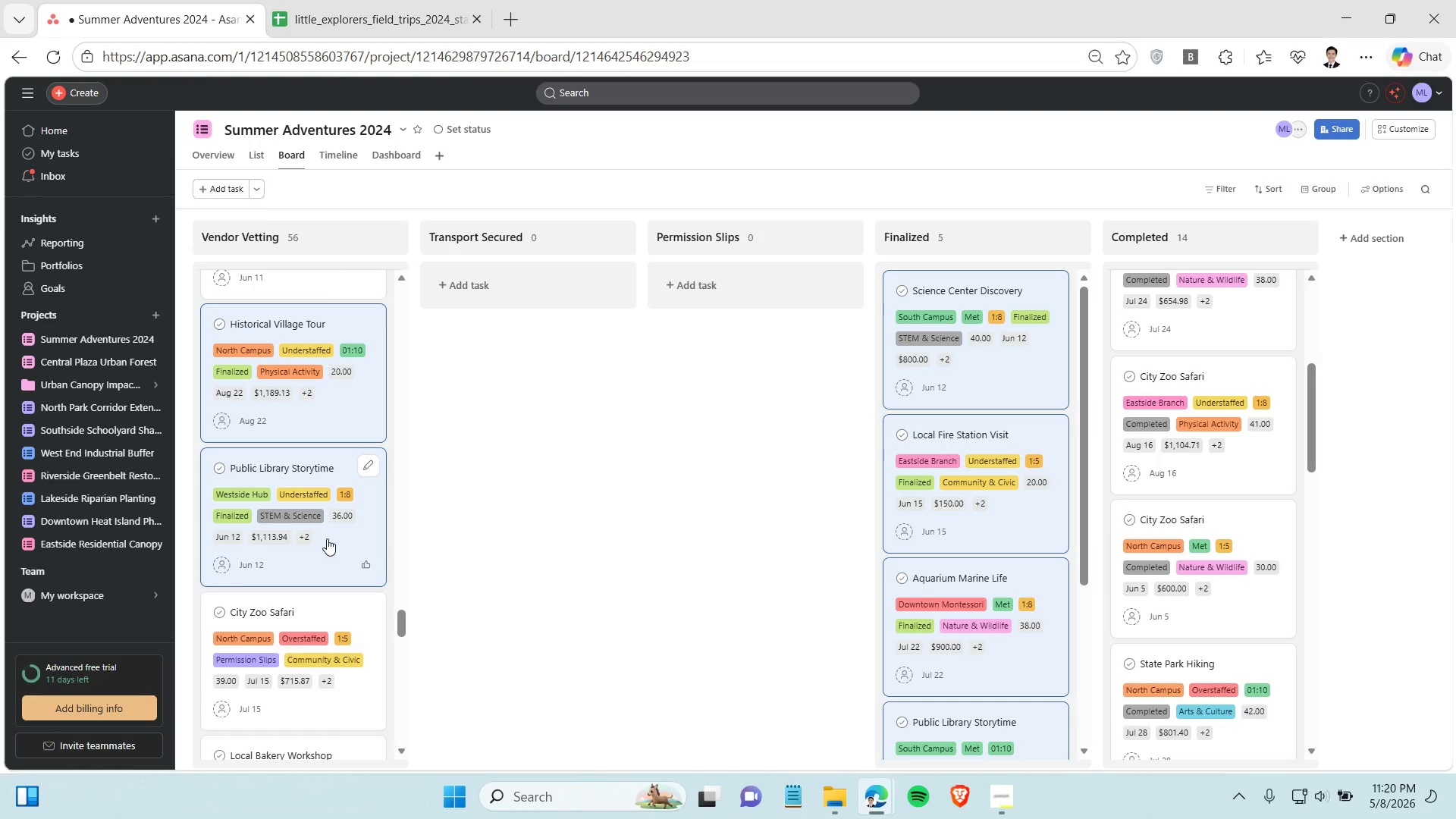 
scroll: coordinate [318, 445], scroll_direction: down, amount: 5.0
 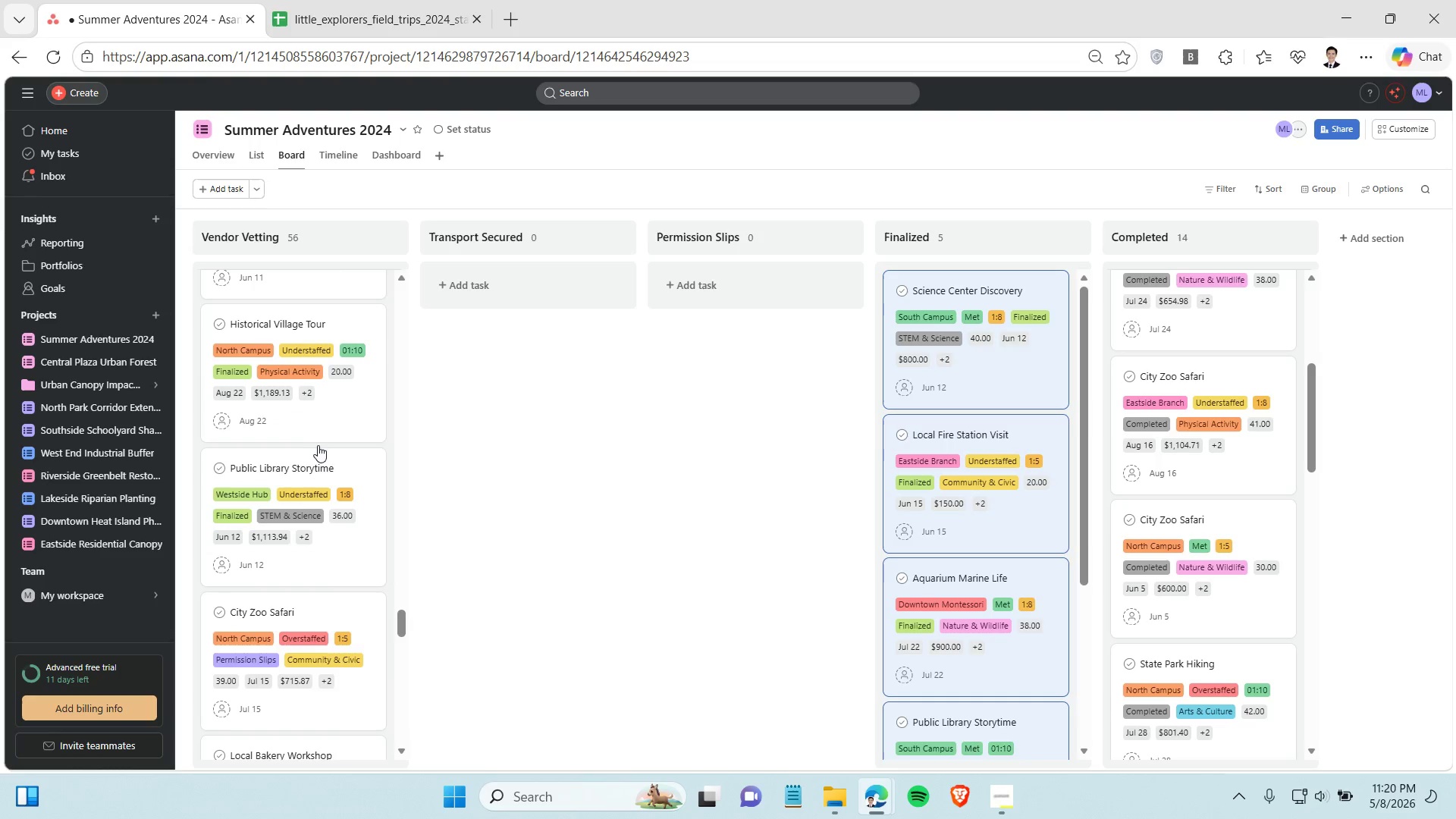 
left_click([330, 420])
 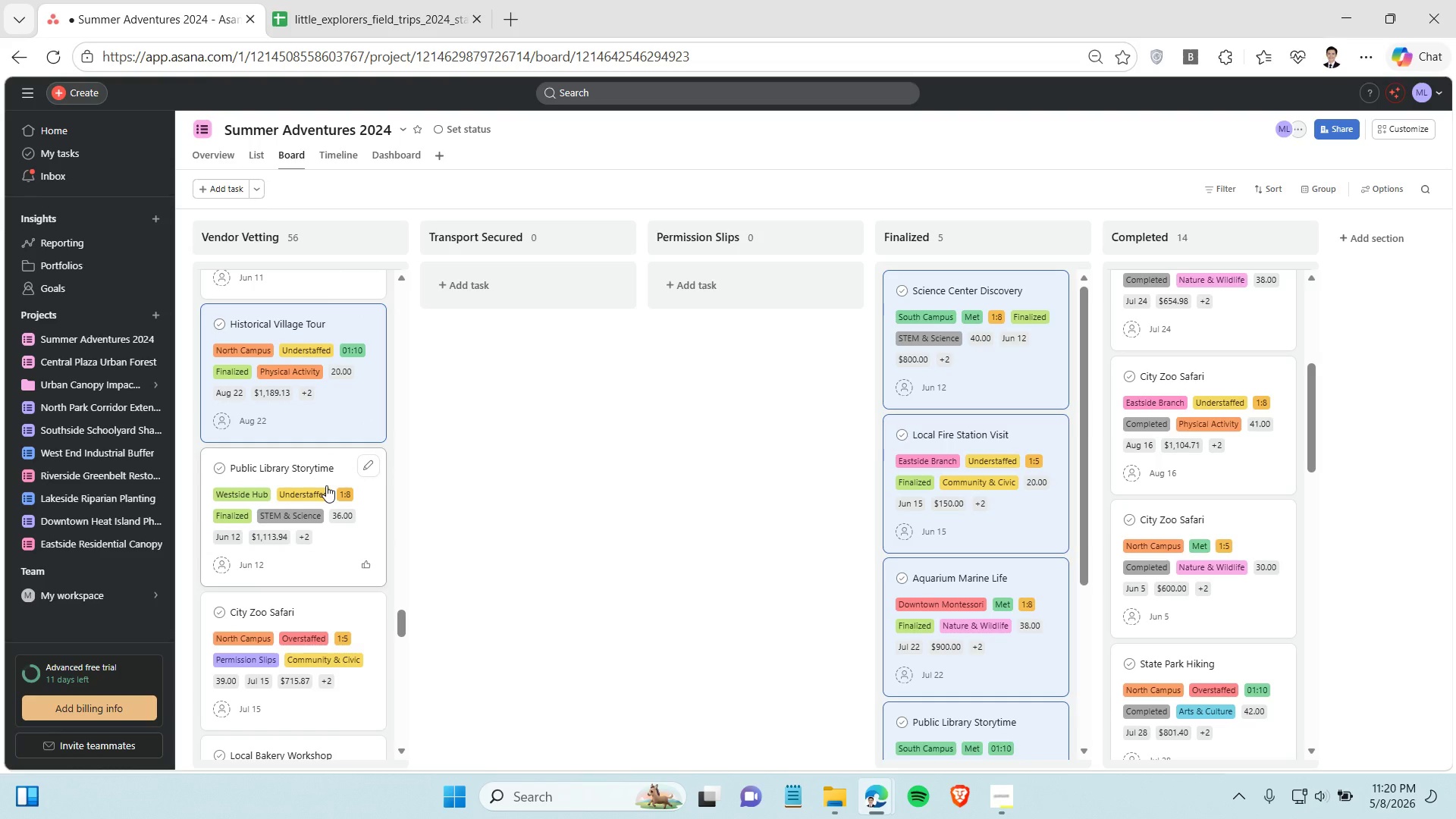 
hold_key(key=ControlLeft, duration=0.84)
left_click([327, 538])
 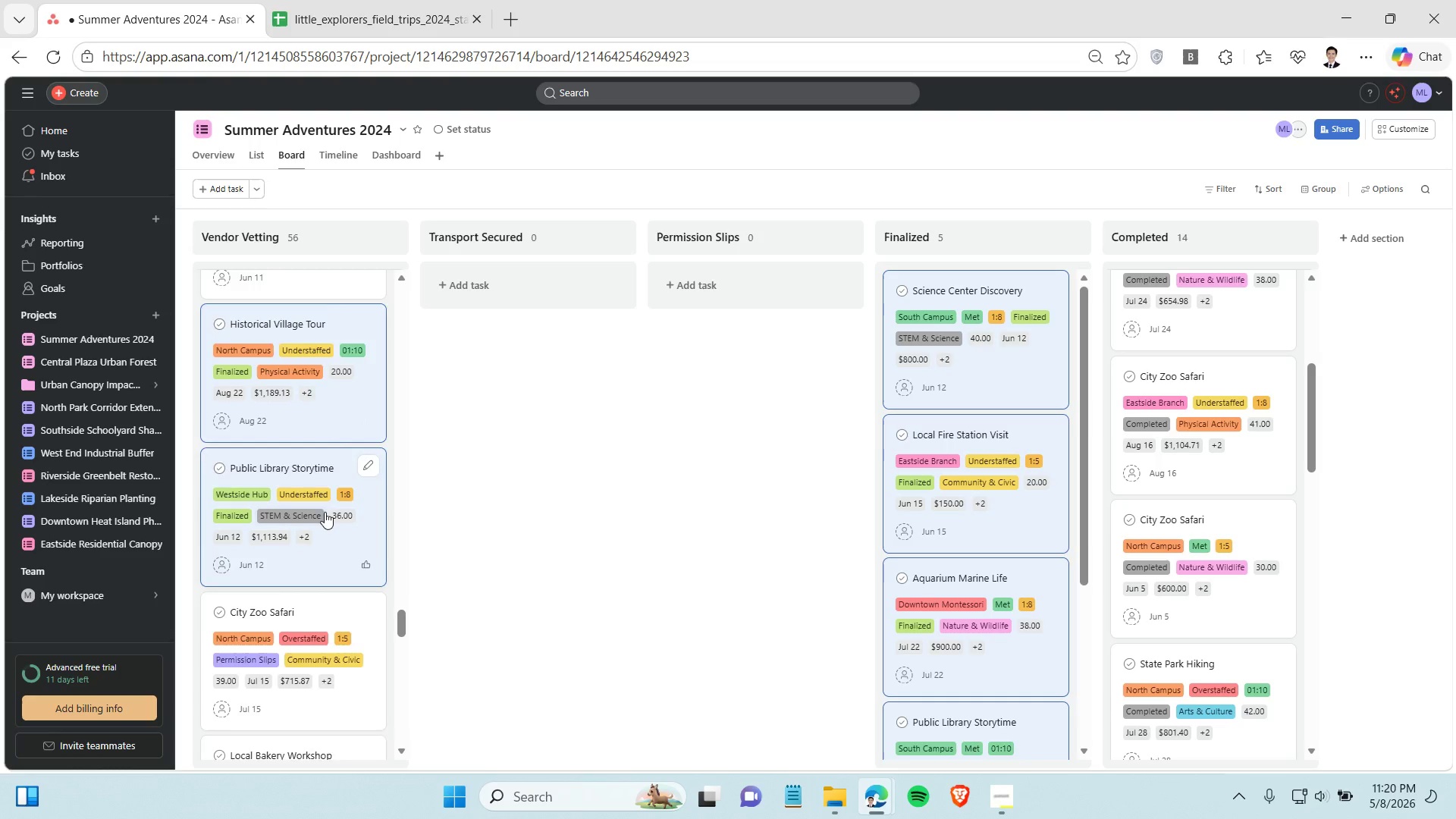 
hold_key(key=ControlLeft, duration=0.95)
 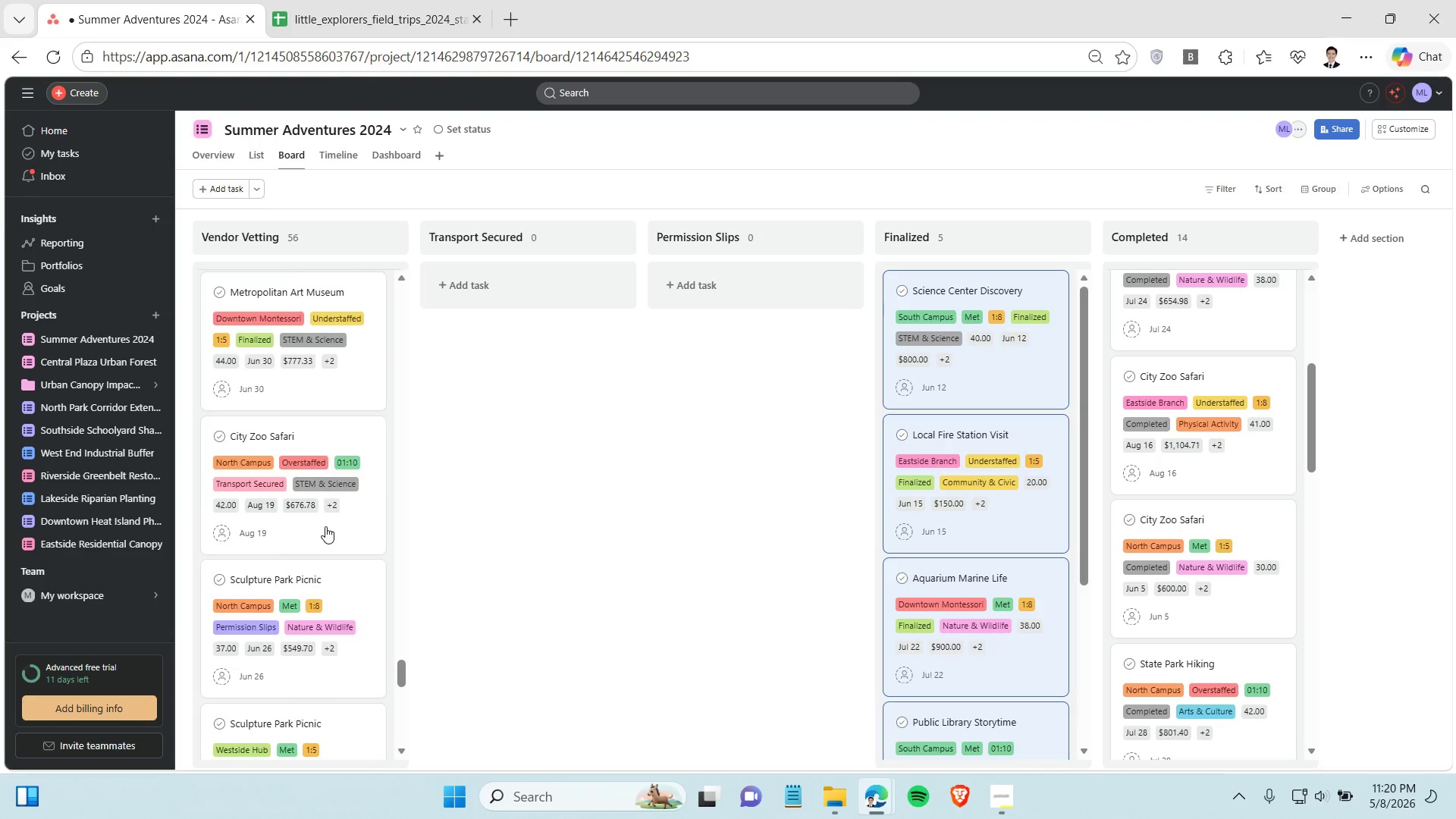 
scroll: coordinate [324, 510], scroll_direction: down, amount: 6.0
 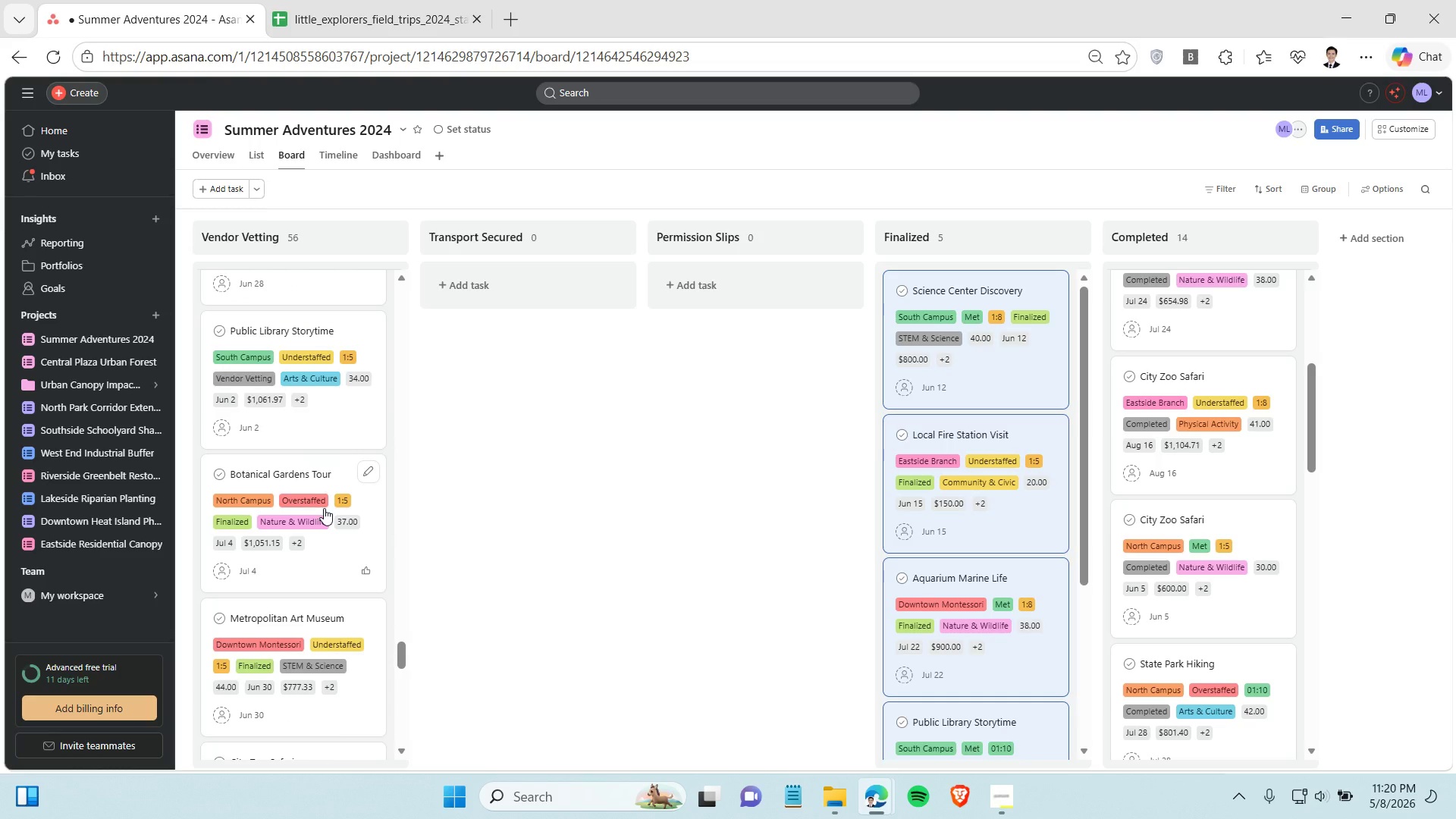 
left_click([327, 542])
 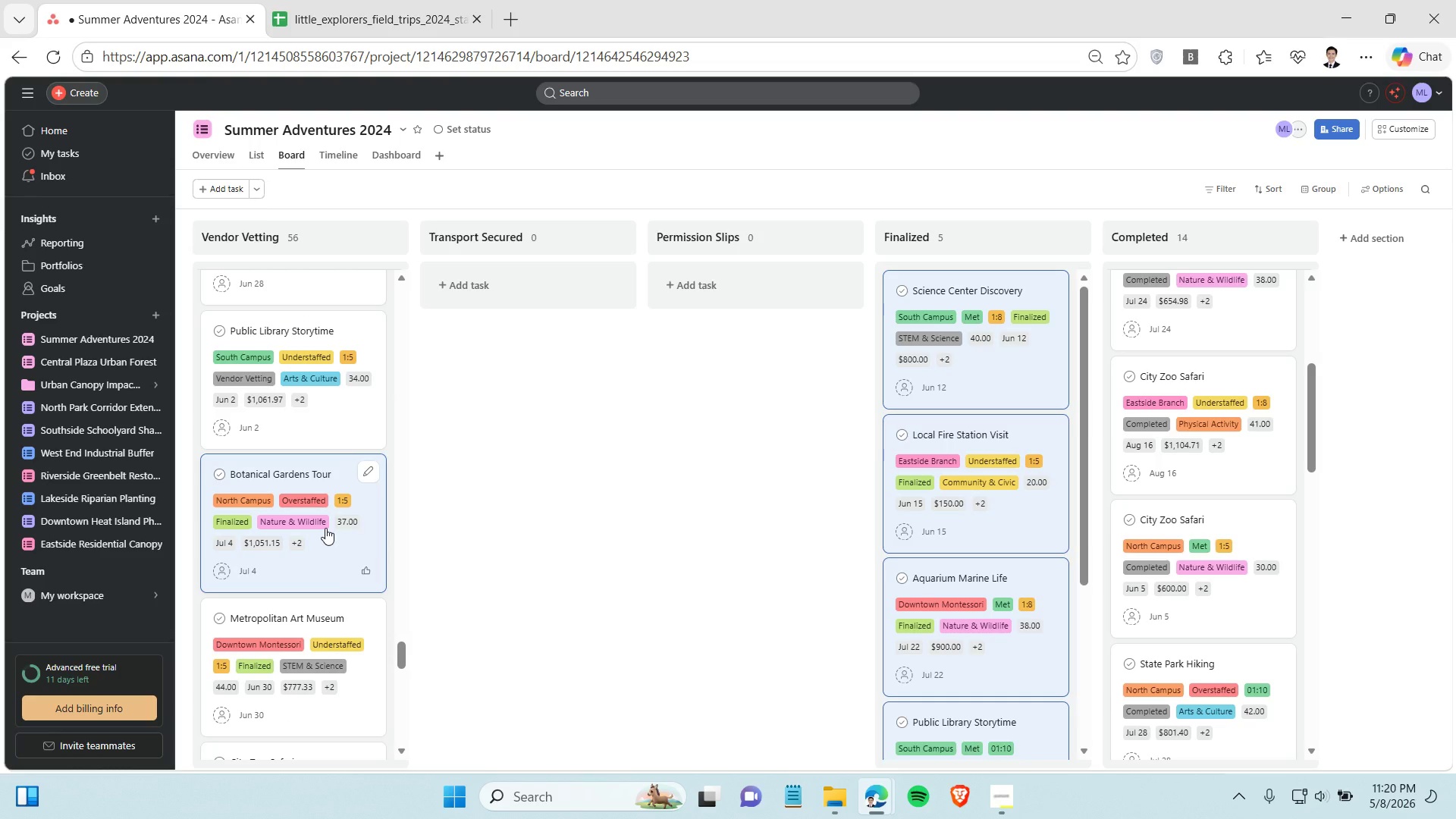 
scroll: coordinate [325, 526], scroll_direction: down, amount: 4.0
 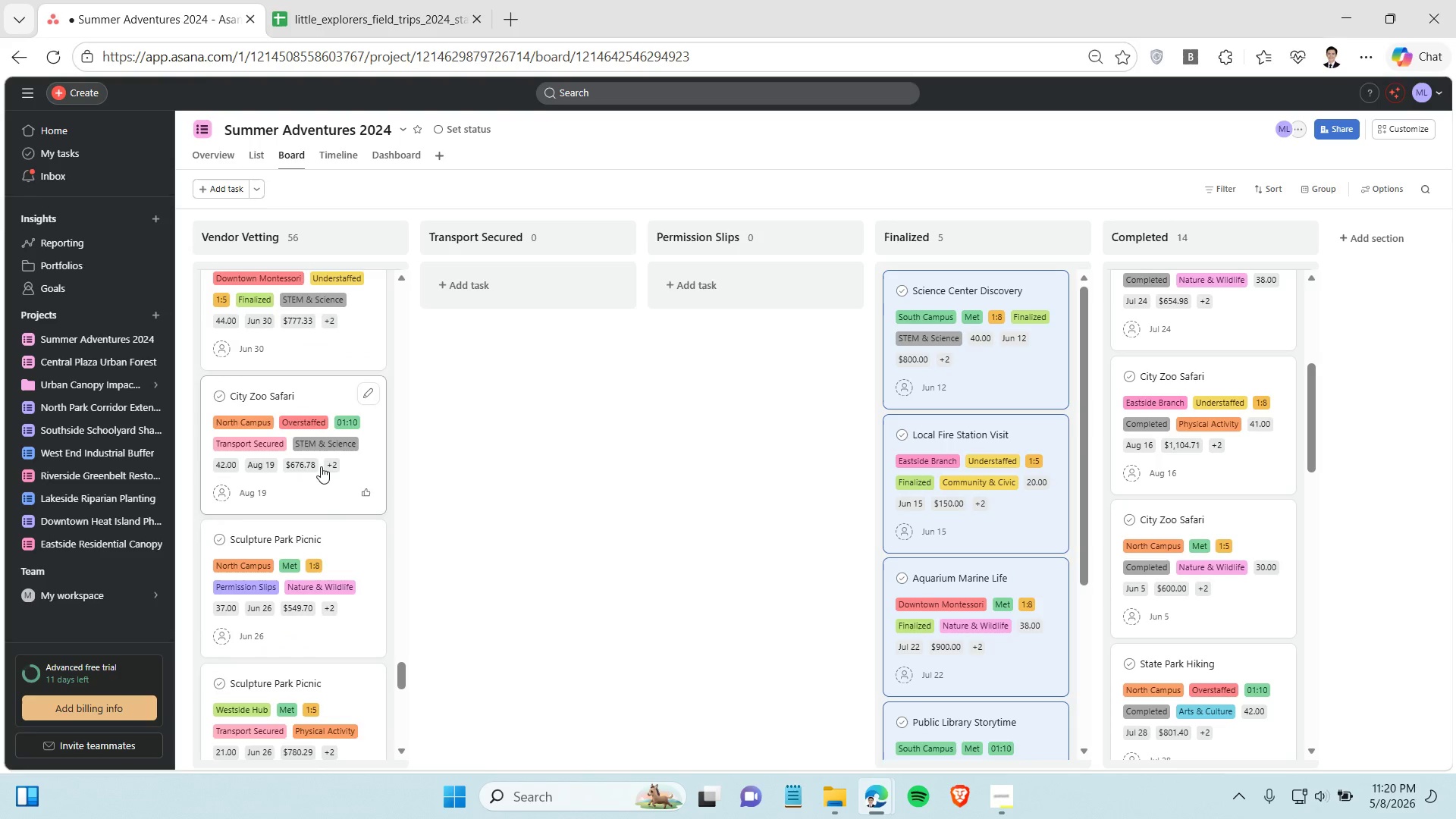 
hold_key(key=ControlLeft, duration=1.12)
 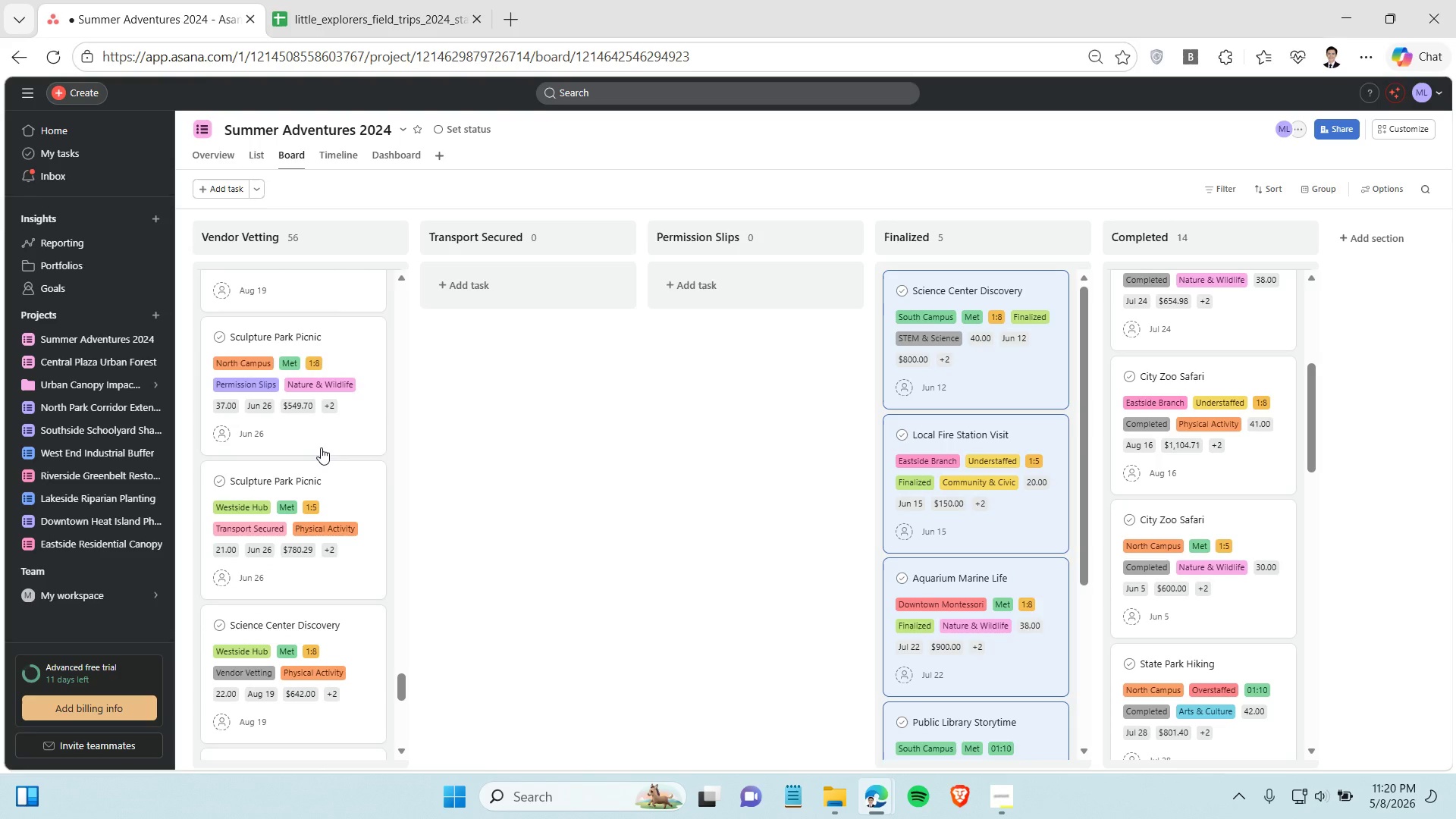 
scroll: coordinate [321, 466], scroll_direction: up, amount: 1.0
 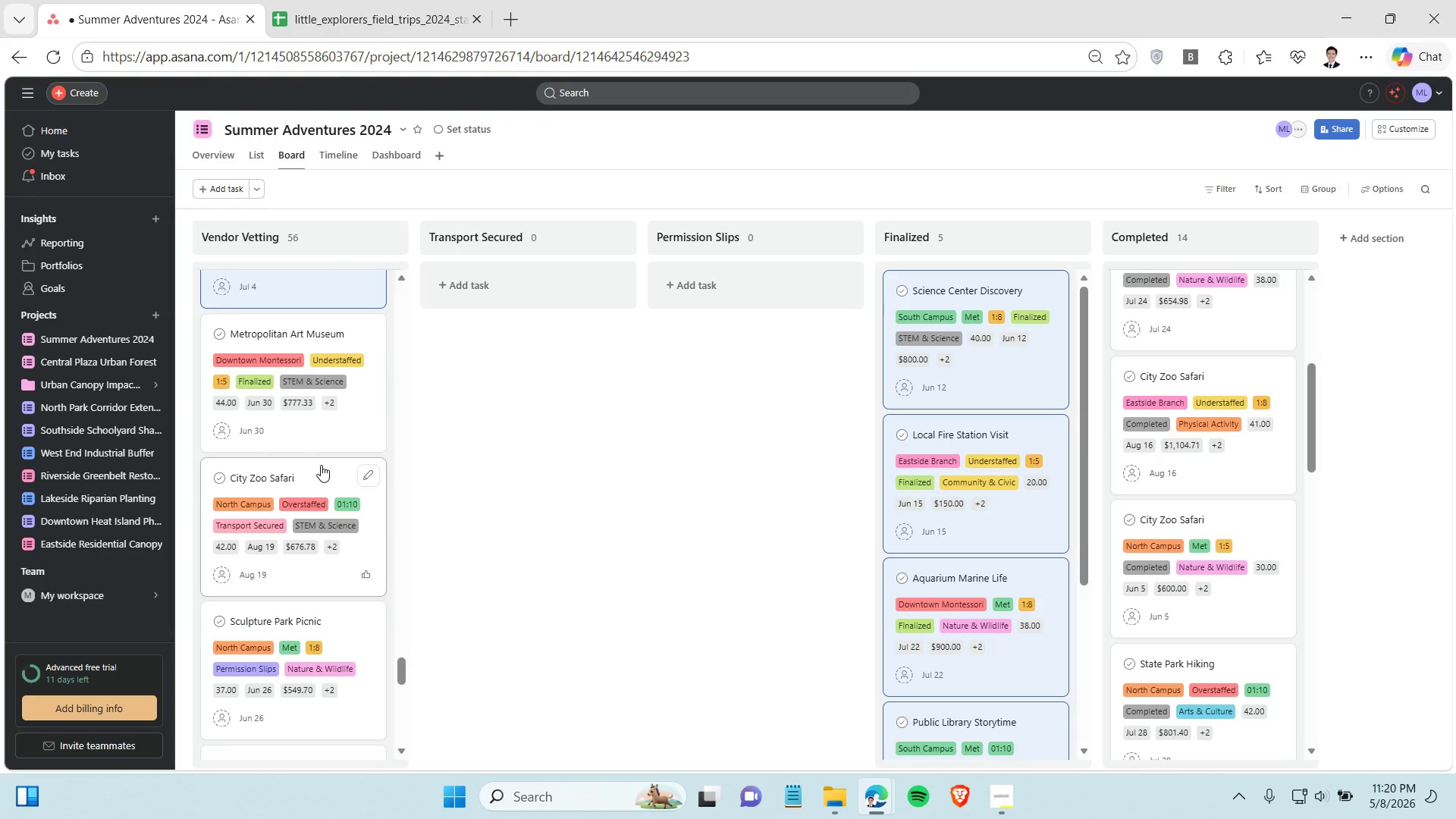 
left_click([324, 435])
 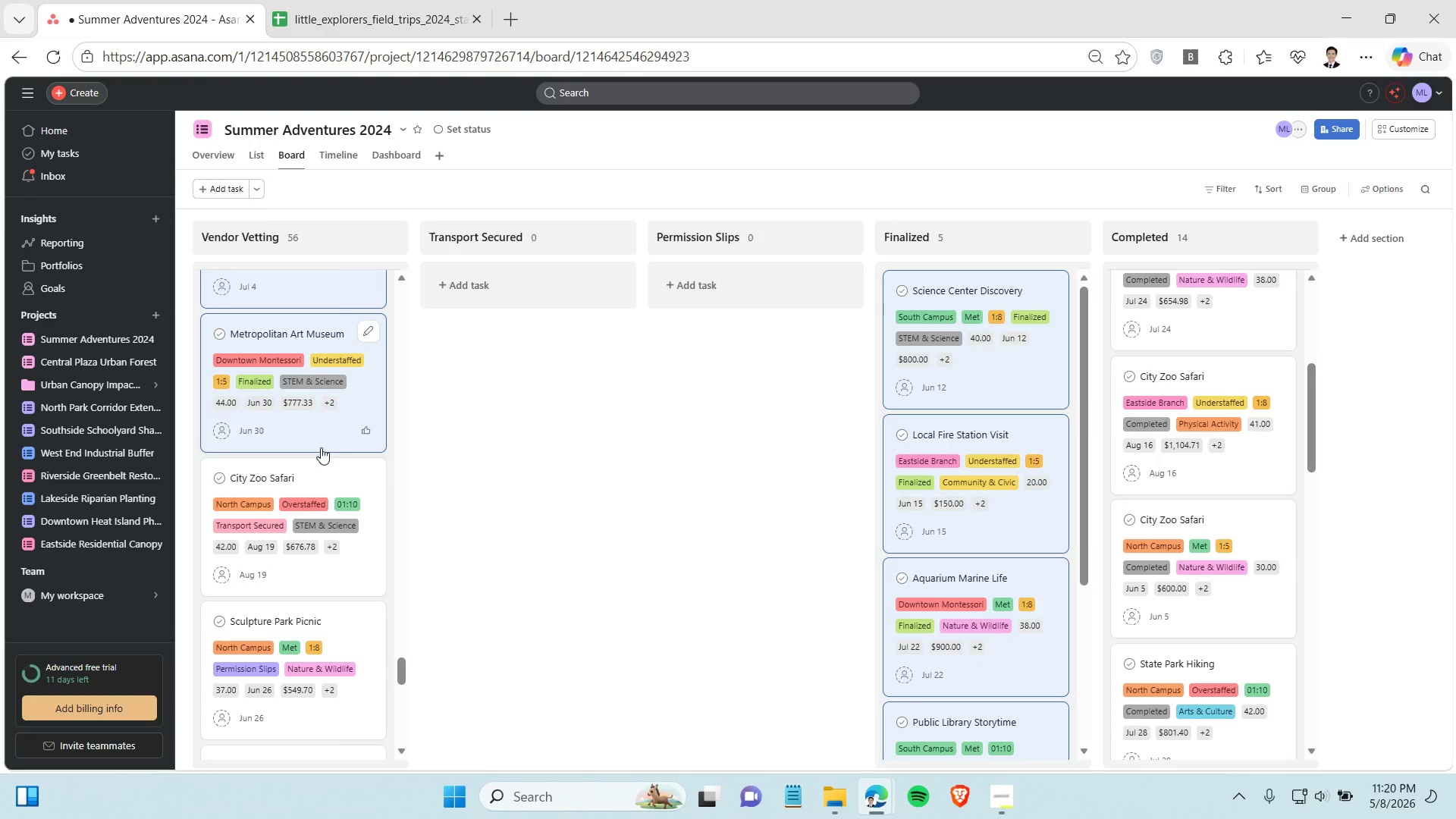 
scroll: coordinate [321, 447], scroll_direction: down, amount: 3.0
 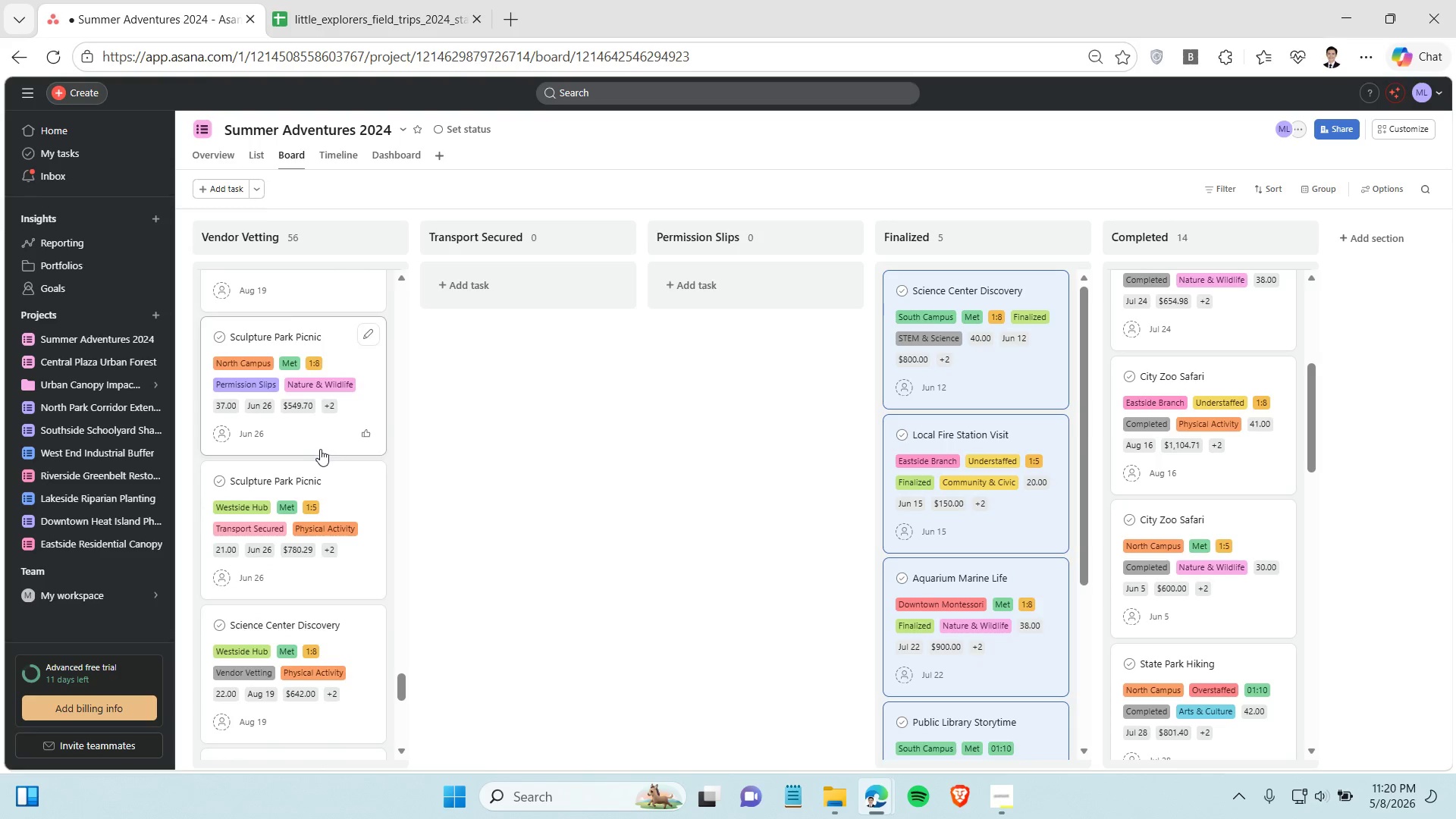 
hold_key(key=ControlLeft, duration=0.81)
 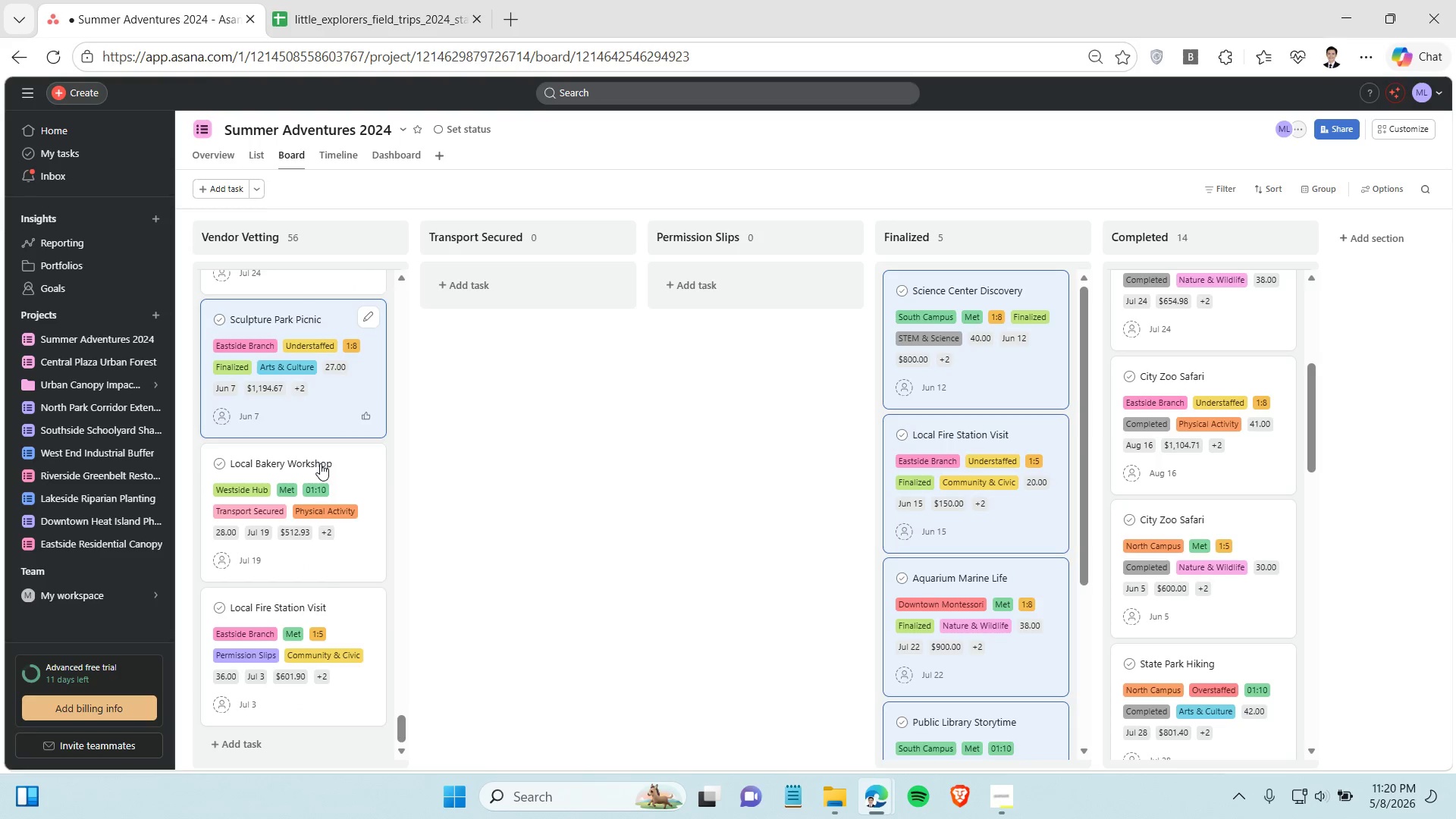 
scroll: coordinate [320, 451], scroll_direction: down, amount: 7.0
 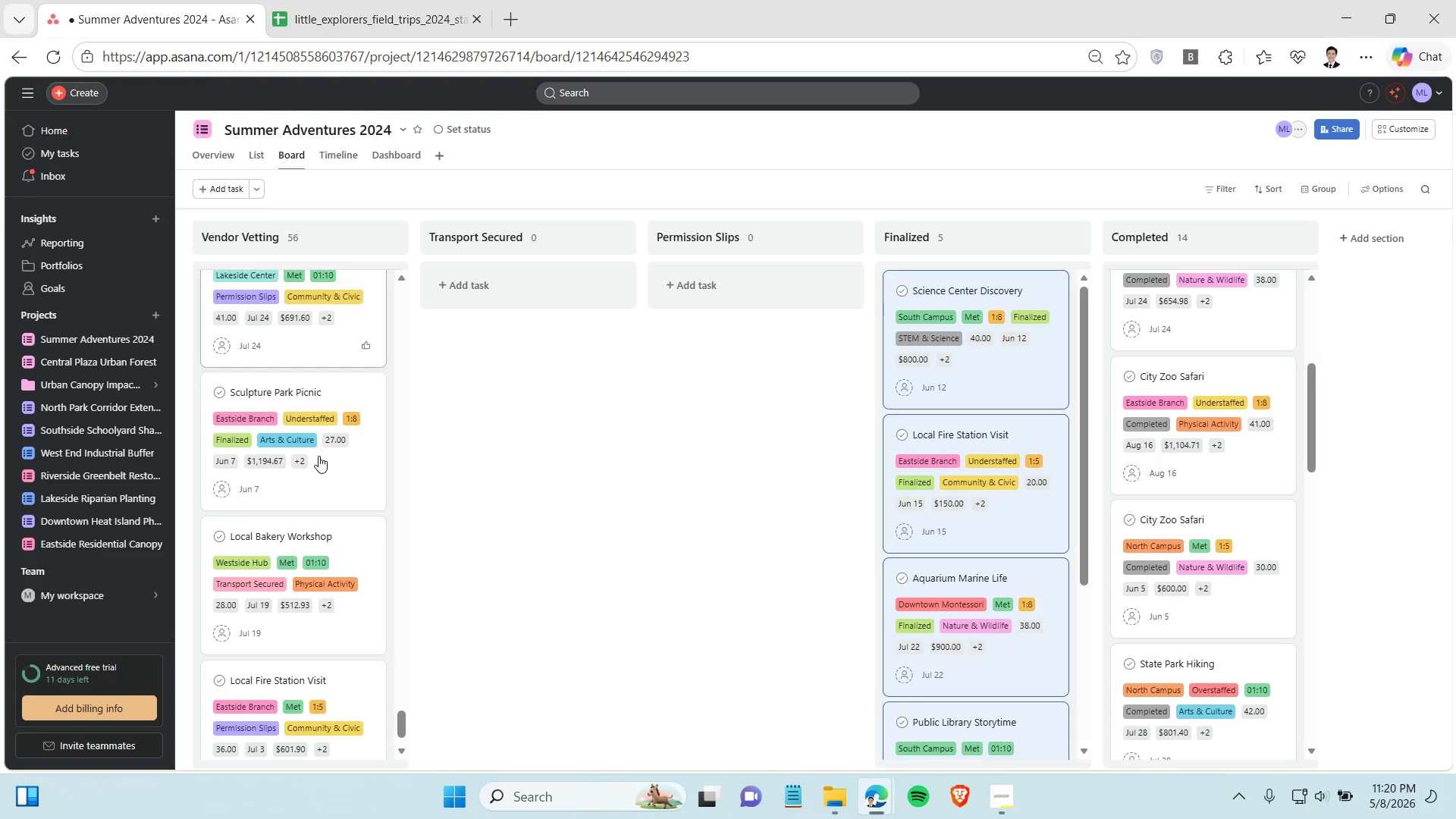 
left_click([320, 463])
 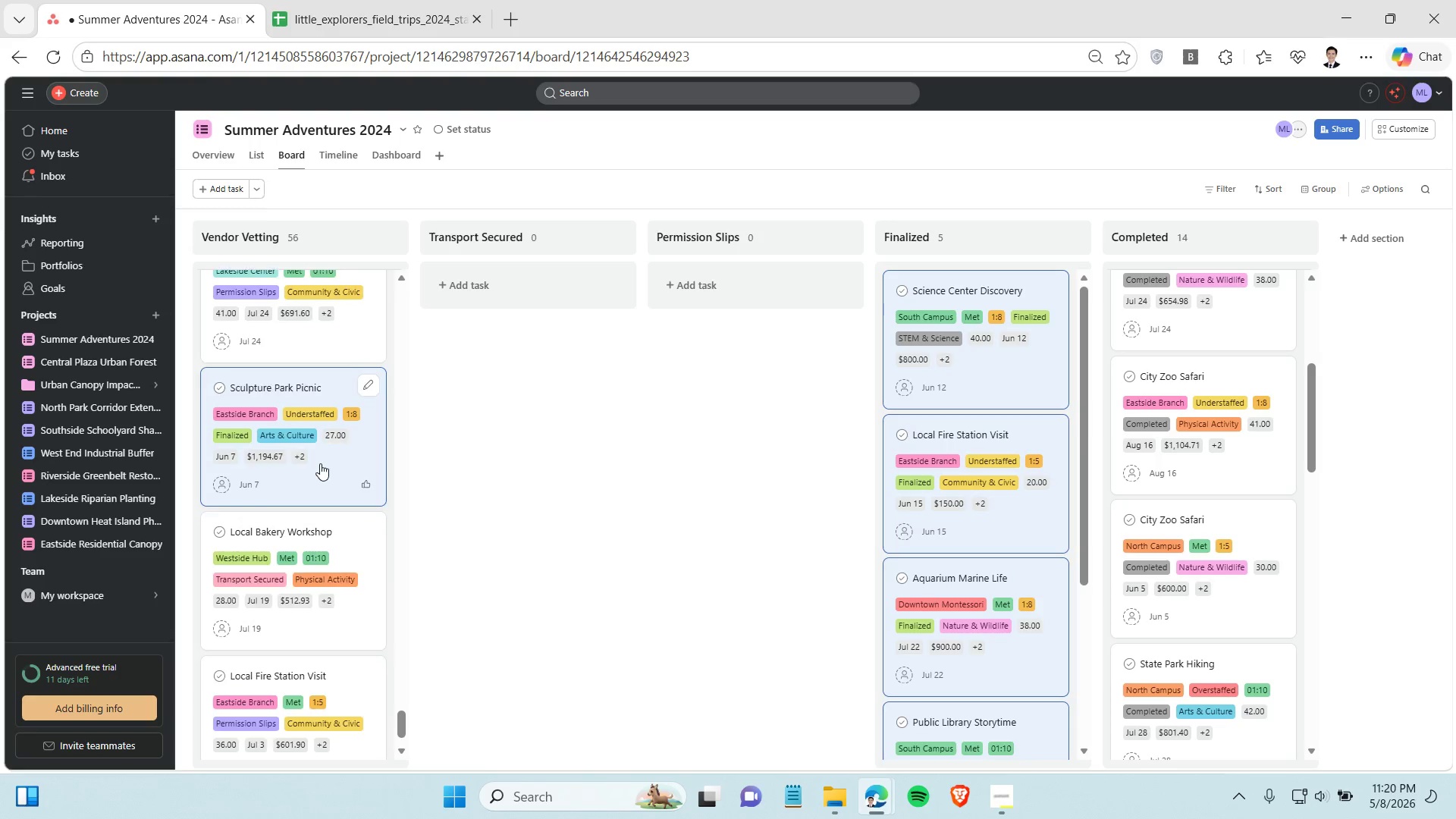 
scroll: coordinate [320, 463], scroll_direction: down, amount: 4.0
 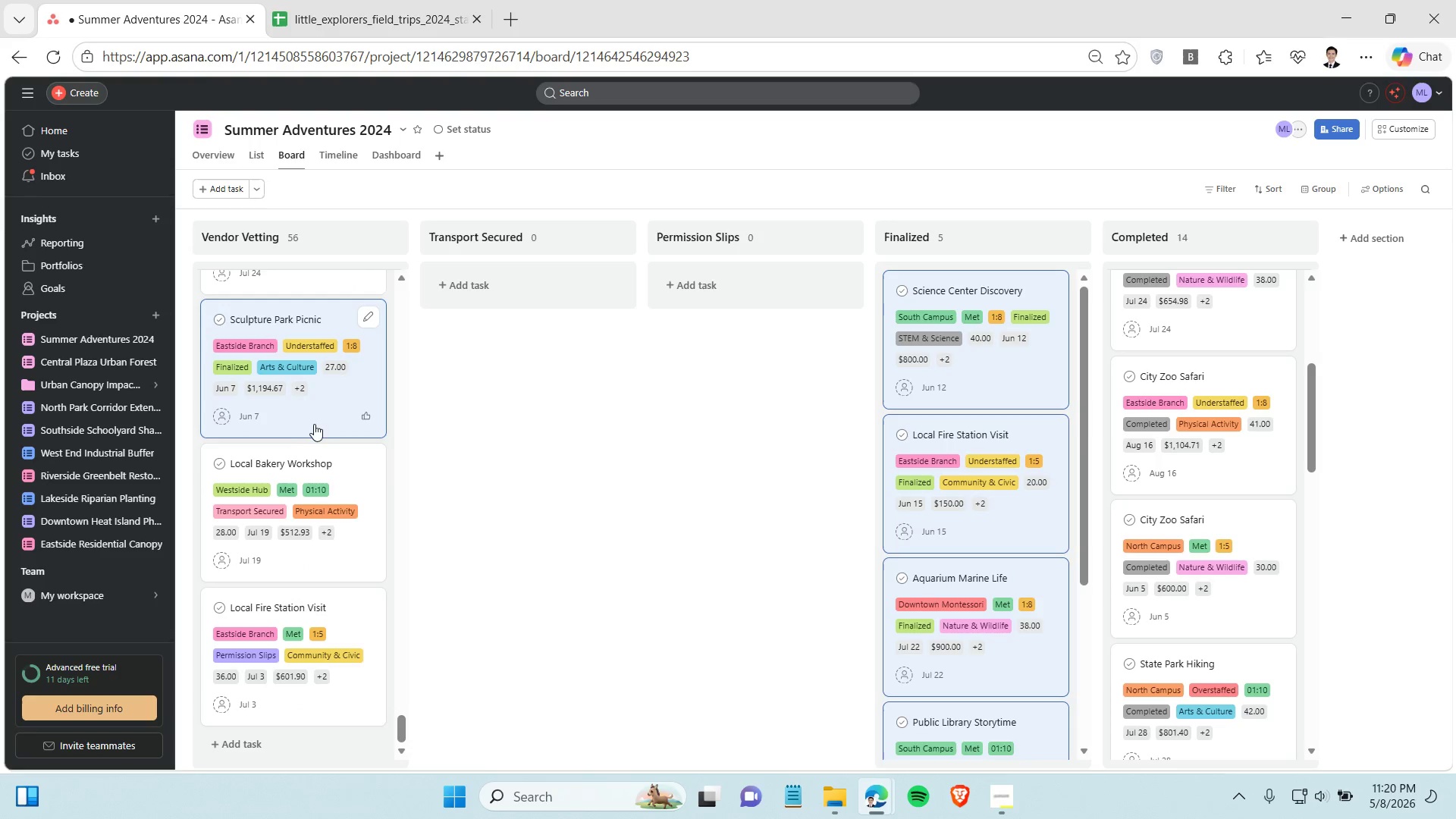 
left_click_drag(start_coordinate=[313, 420], to_coordinate=[977, 381])
 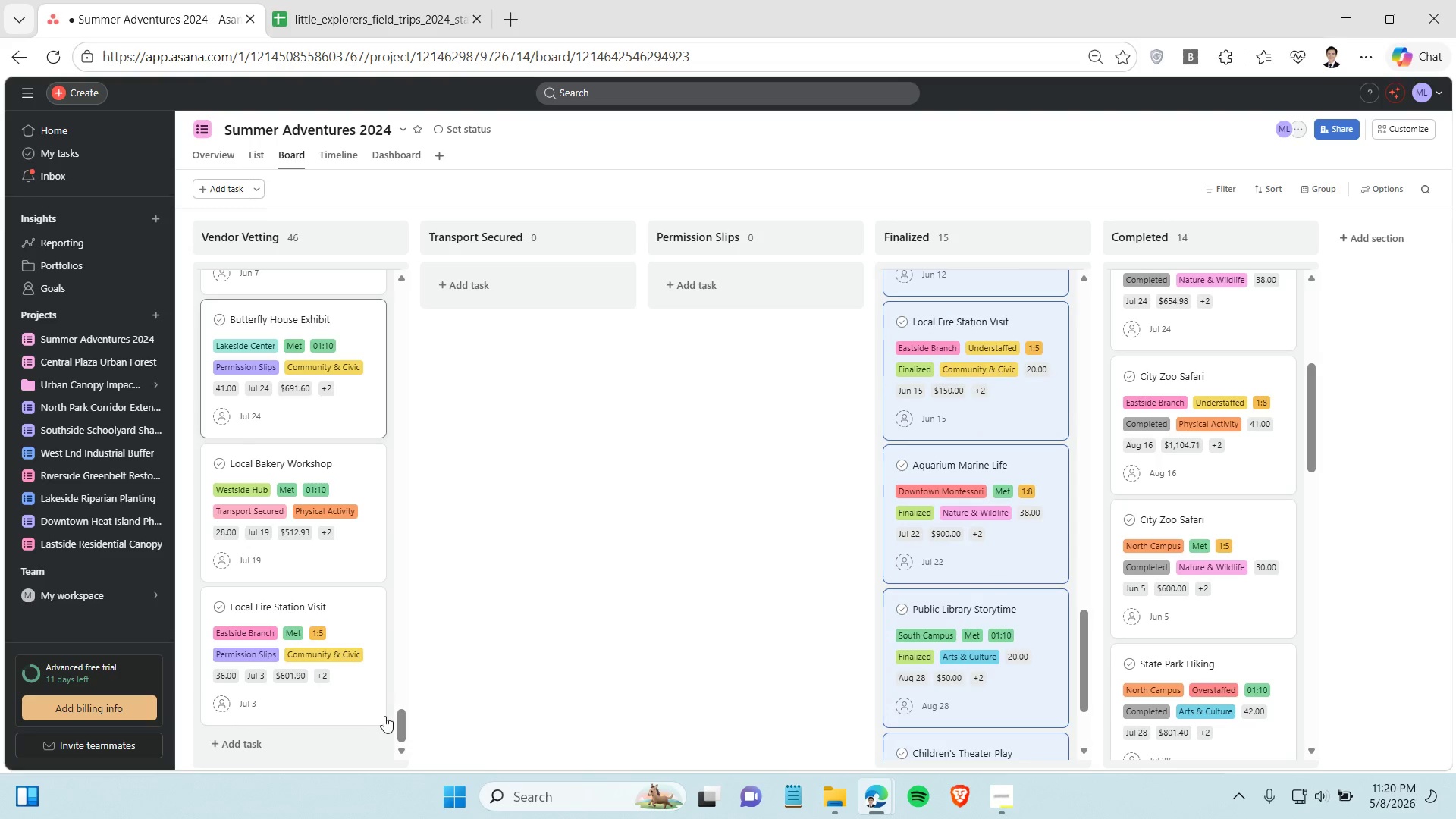 
left_click_drag(start_coordinate=[405, 720], to_coordinate=[397, 267])
 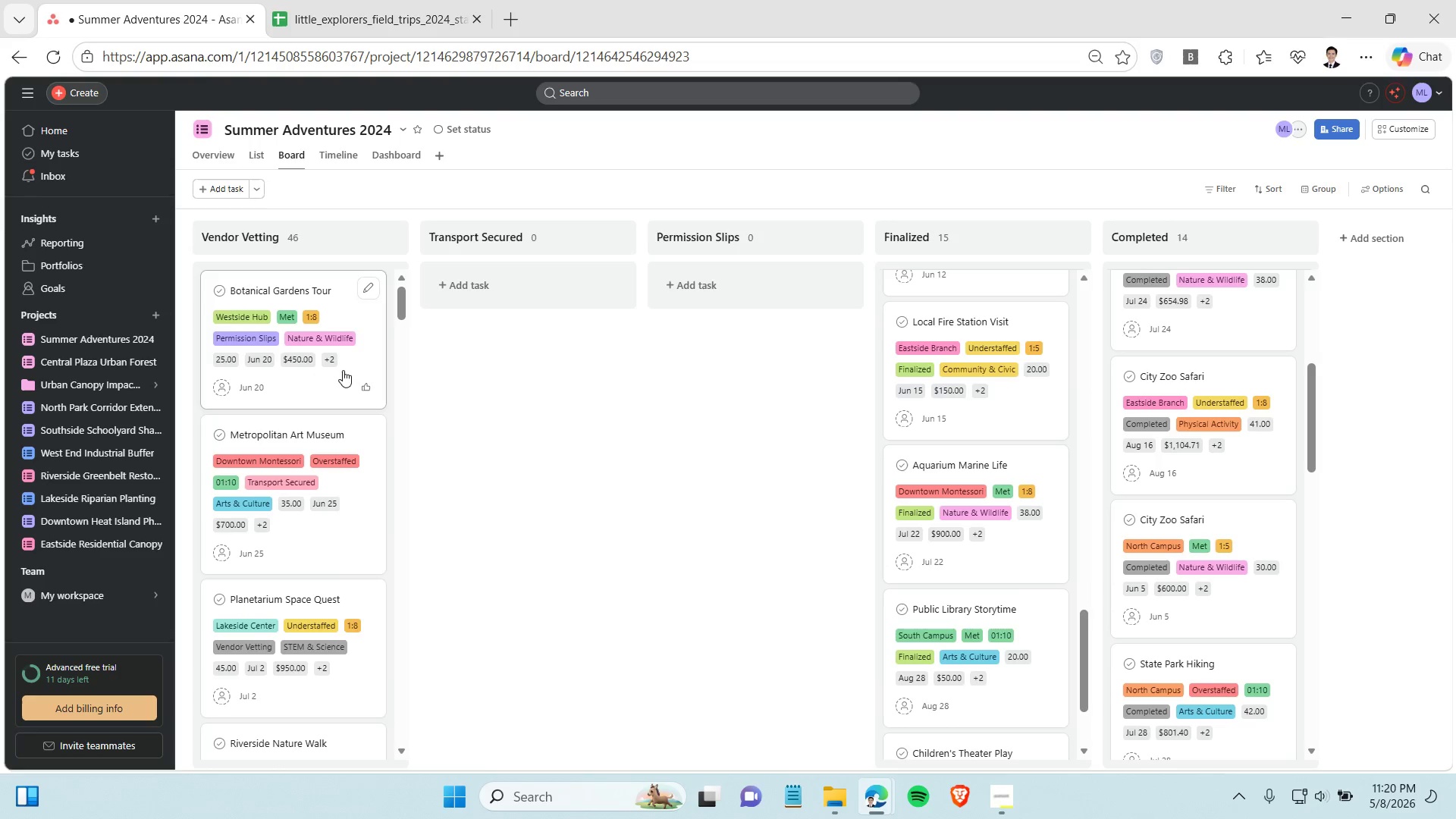 
hold_key(key=ControlLeft, duration=1.51)
left_click([299, 382])
 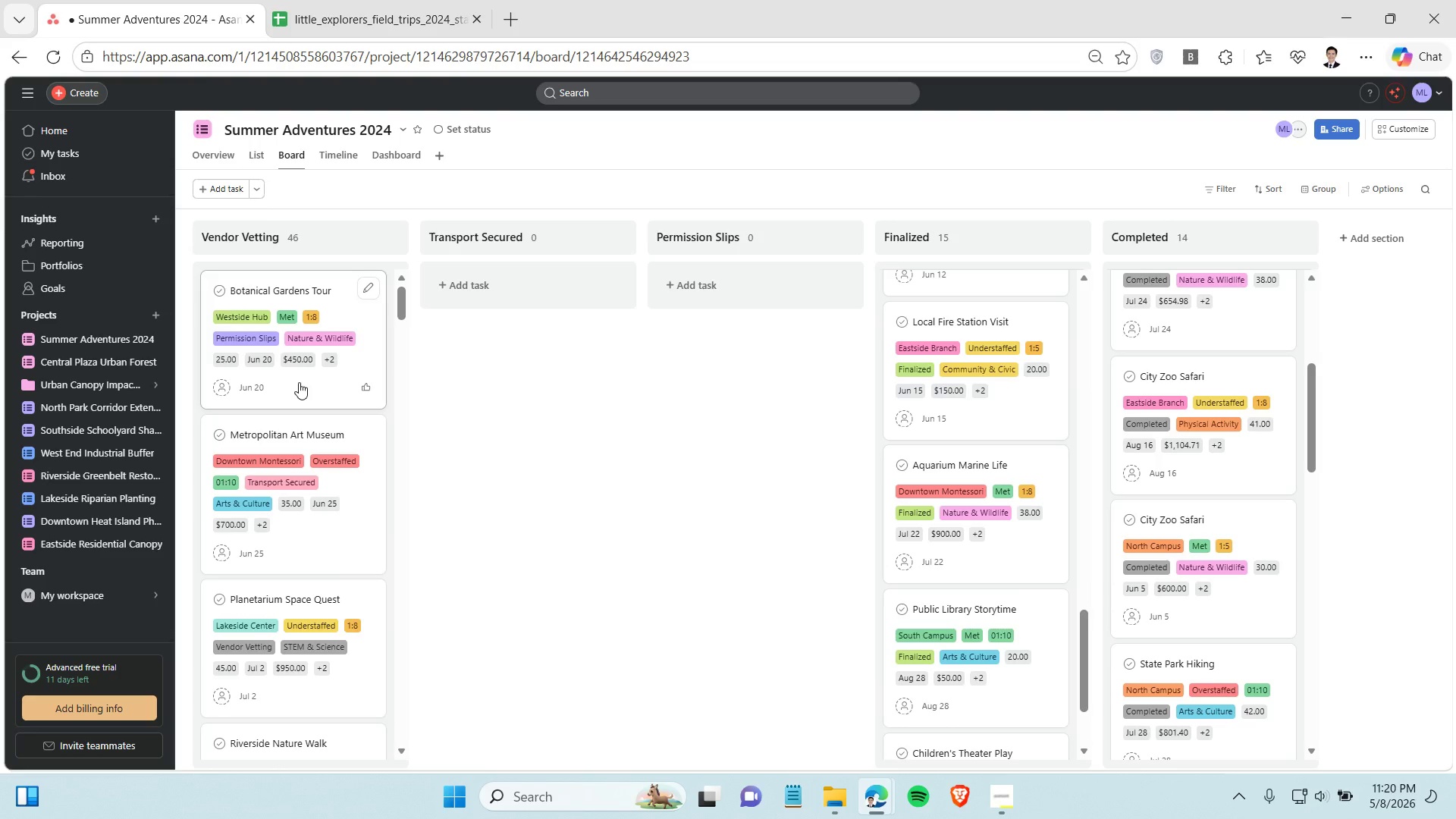 
hold_key(key=ControlLeft, duration=1.52)
 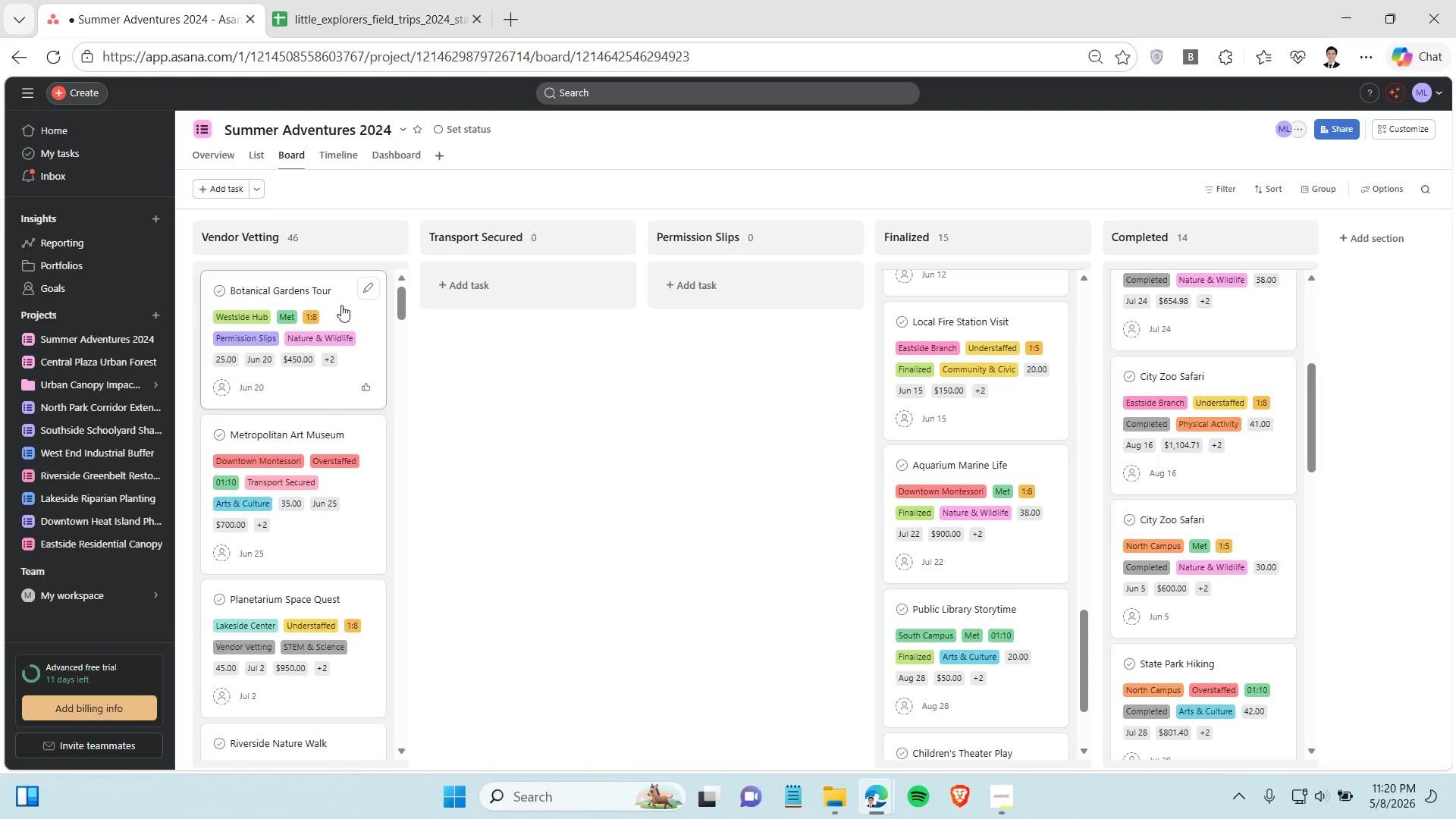 
hold_key(key=ControlLeft, duration=1.5)
left_click([341, 305])
 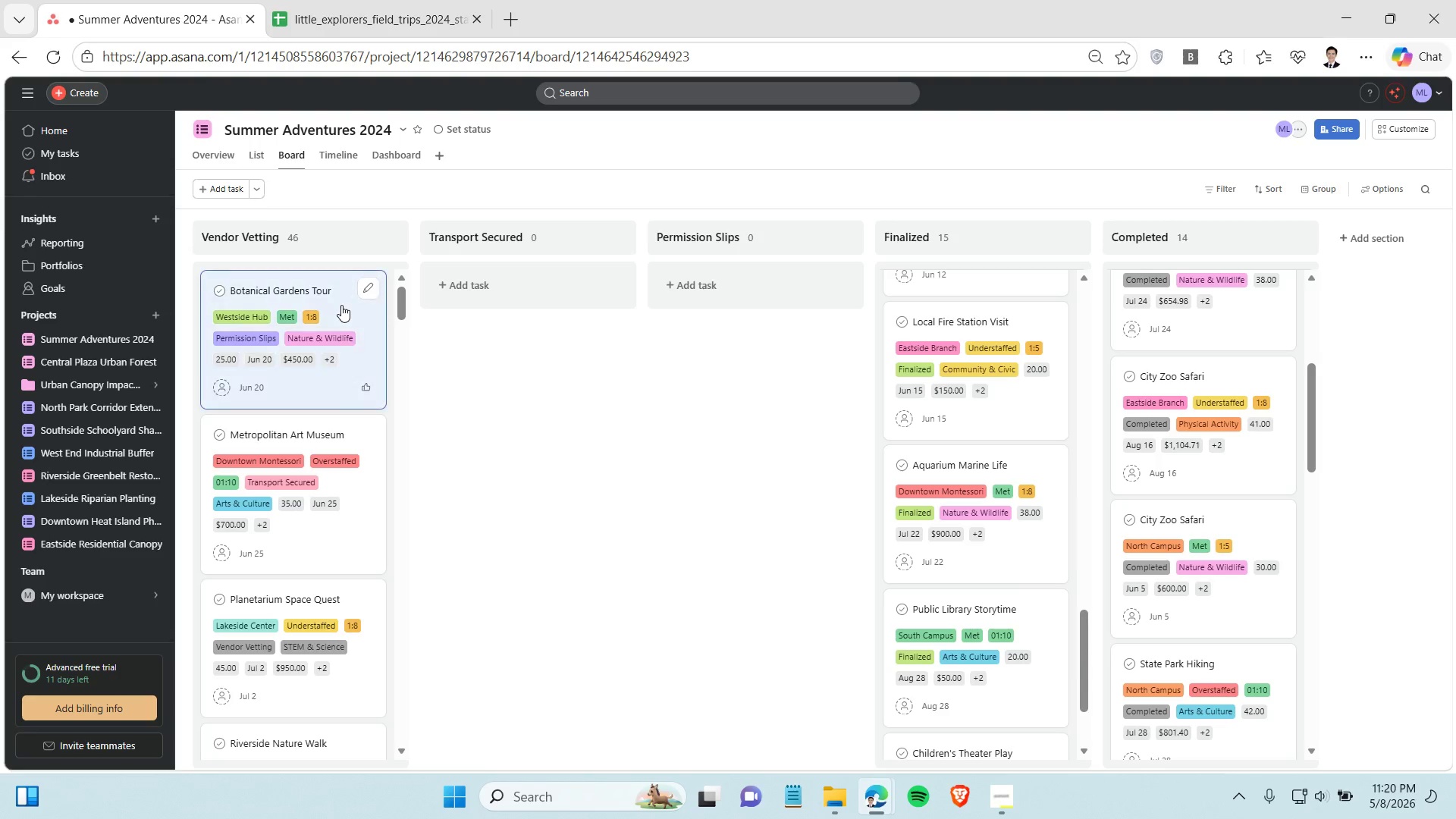 
hold_key(key=ControlLeft, duration=0.33)
 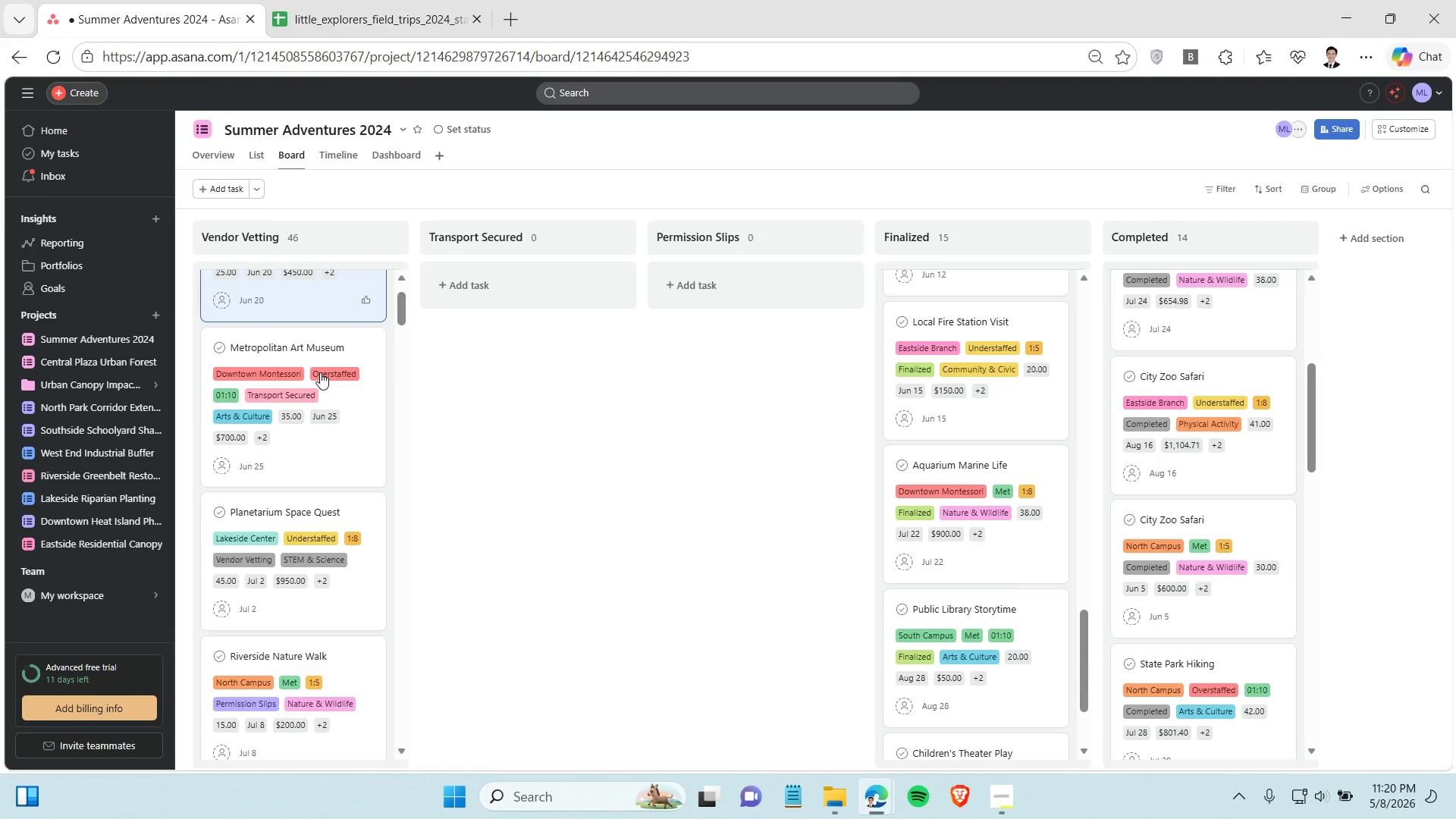 
hold_key(key=ControlLeft, duration=1.89)
scroll: coordinate [320, 372], scroll_direction: down, amount: 4.0
 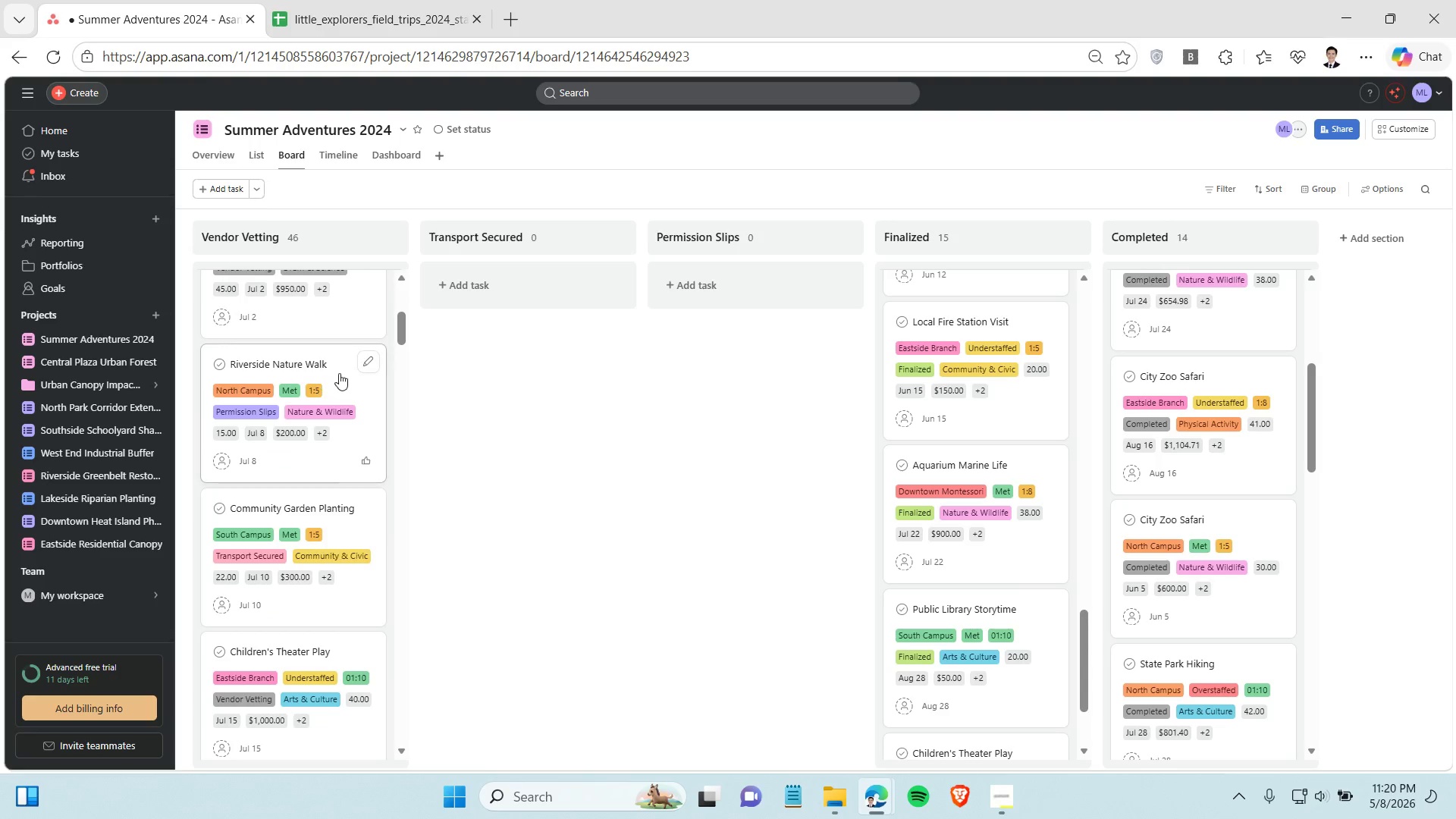 
left_click([339, 373])
 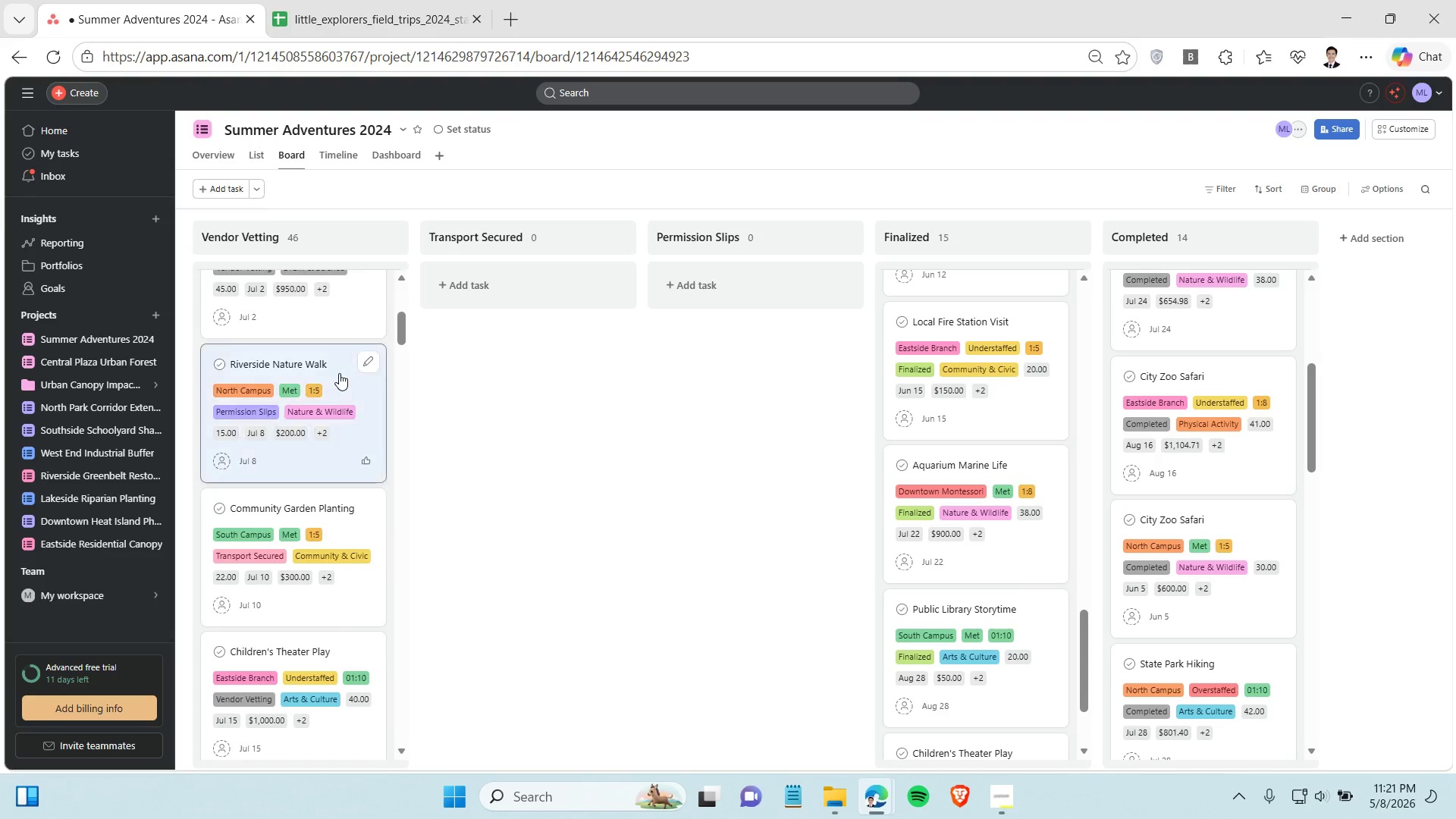 
hold_key(key=ControlLeft, duration=0.56)
 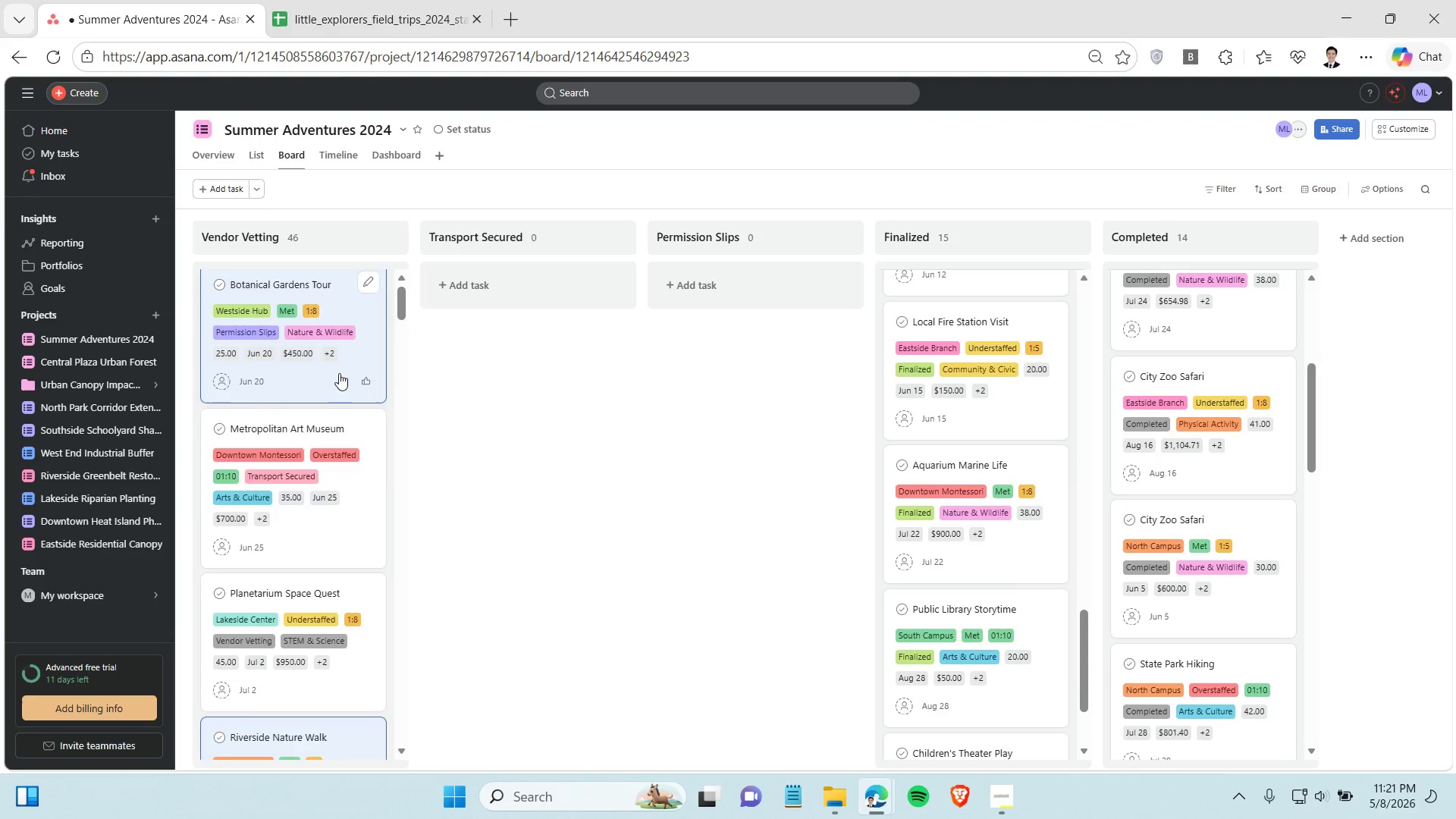 
scroll: coordinate [339, 373], scroll_direction: down, amount: 7.0
 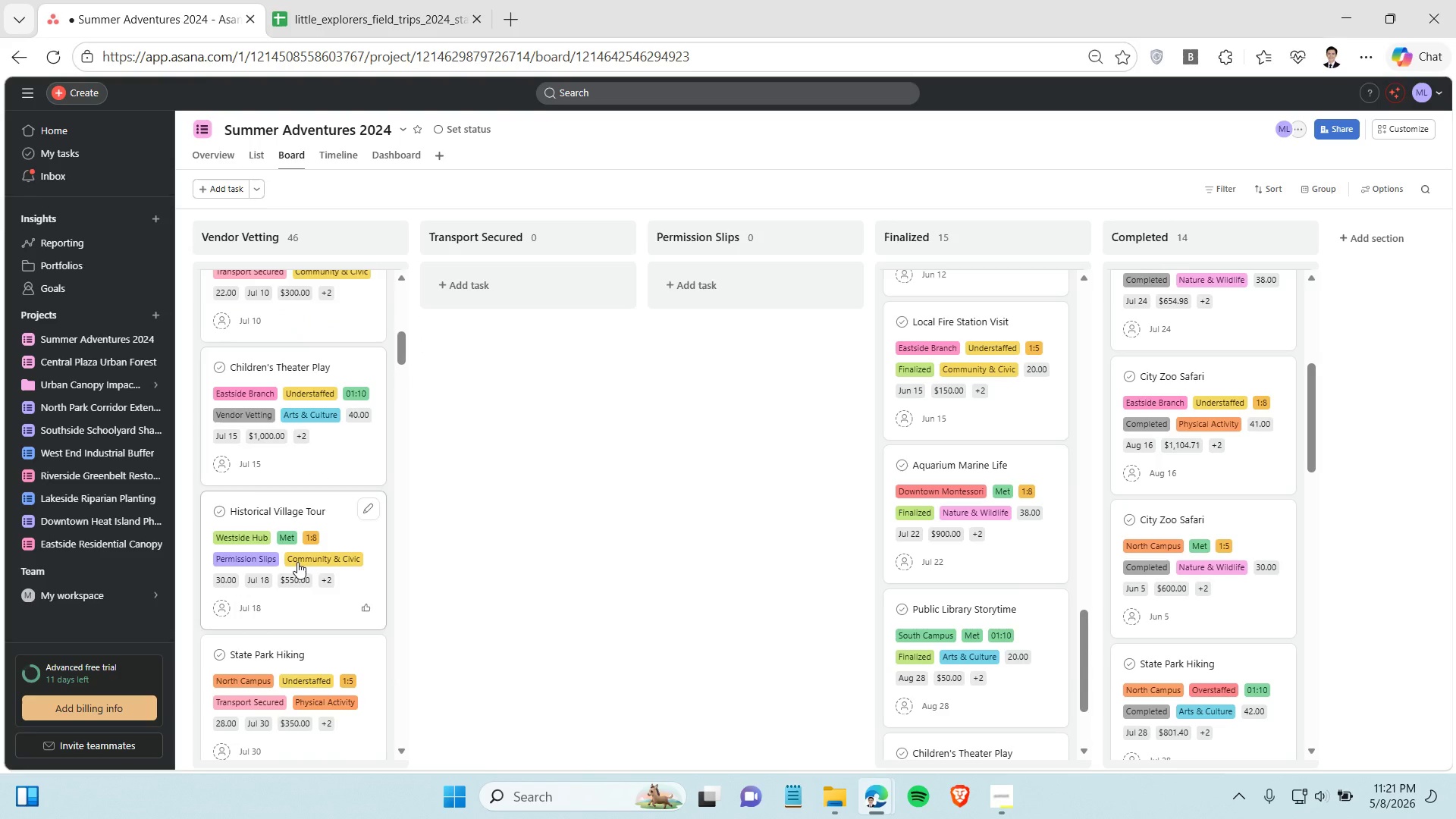 
hold_key(key=ControlLeft, duration=1.38)
left_click([328, 598])
 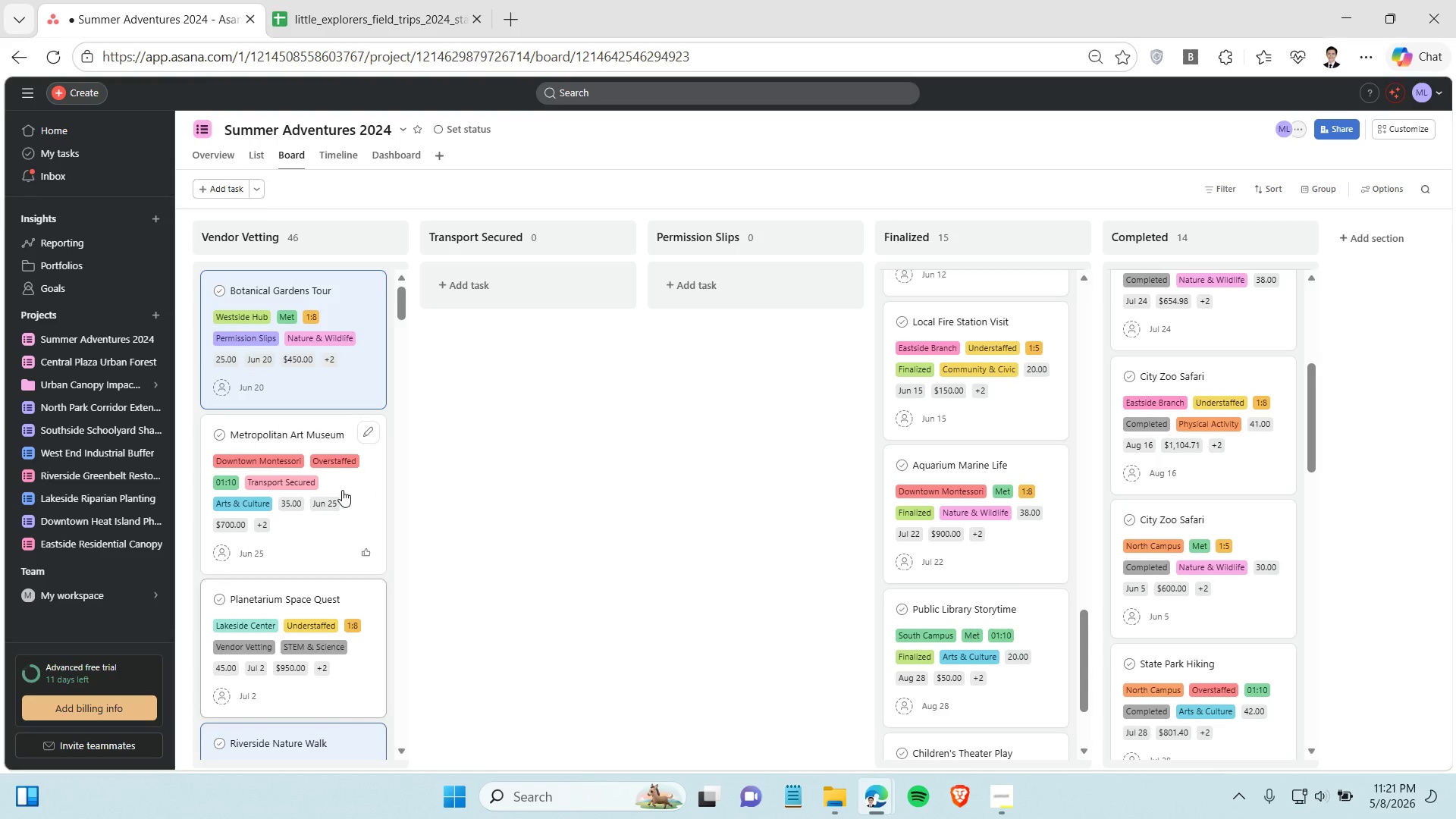 
left_click_drag(start_coordinate=[330, 382], to_coordinate=[733, 310])
 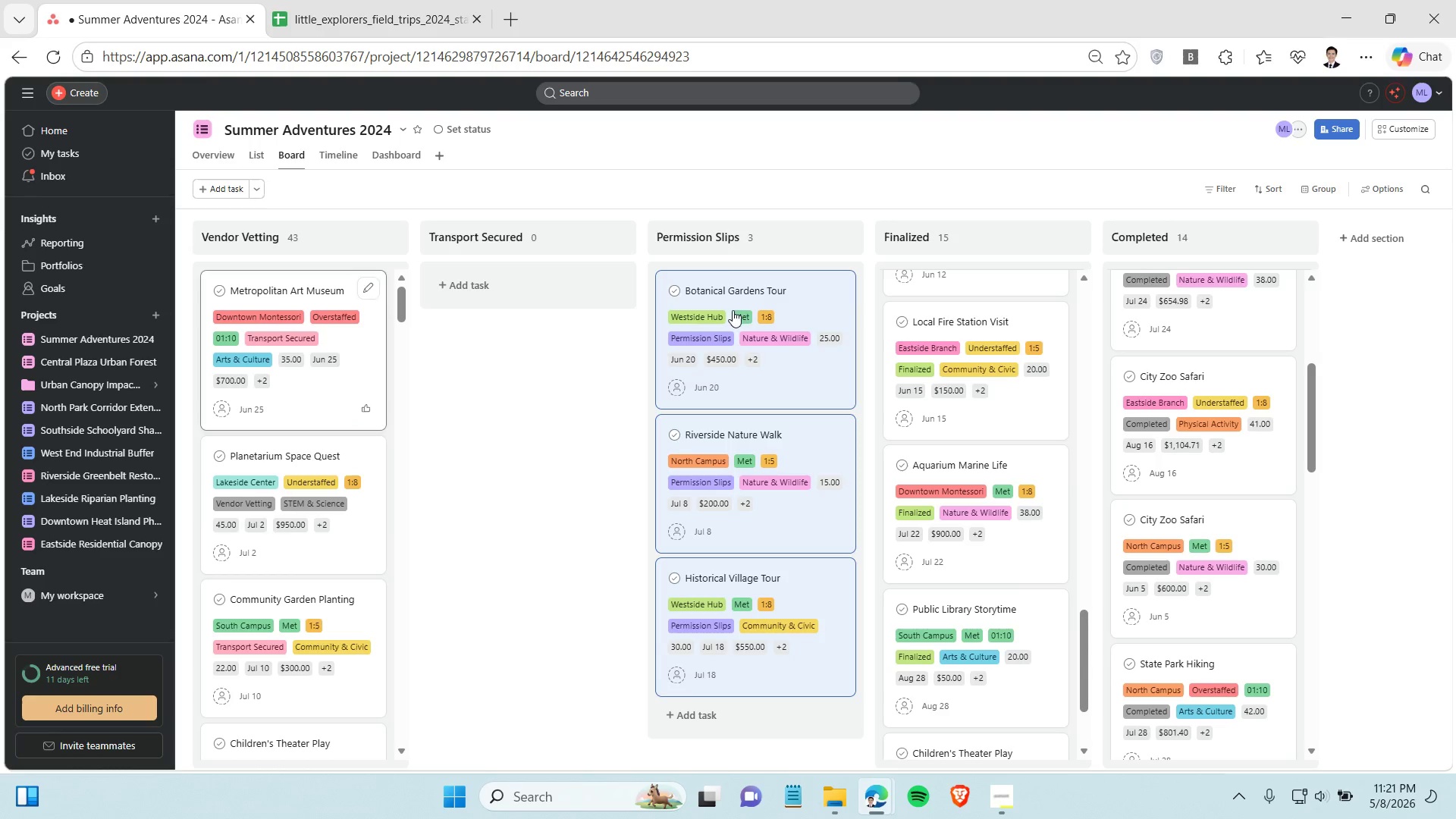 
scroll: coordinate [292, 466], scroll_direction: down, amount: 7.0
 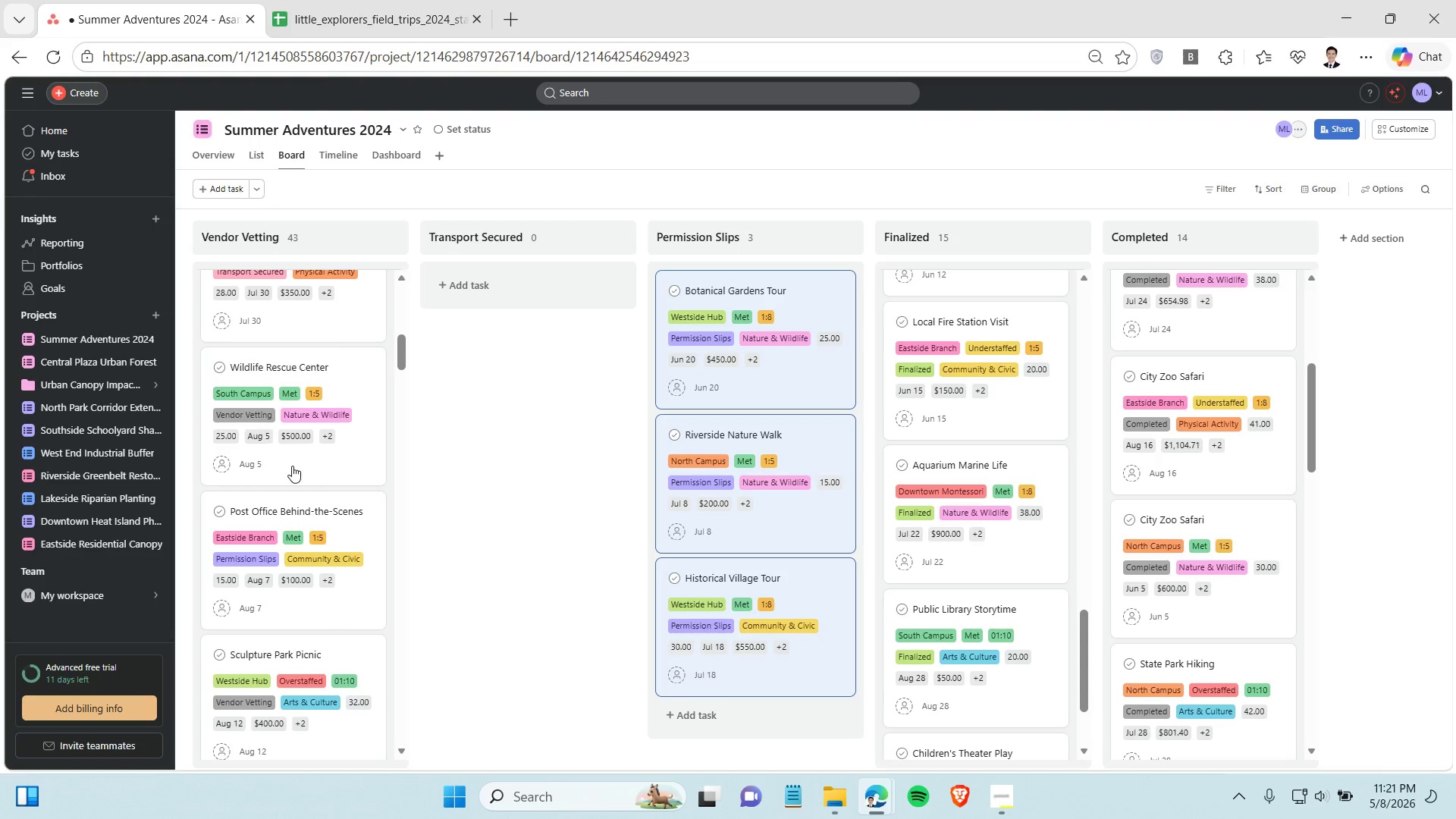 
hold_key(key=ControlLeft, duration=0.77)
left_click([312, 501])
 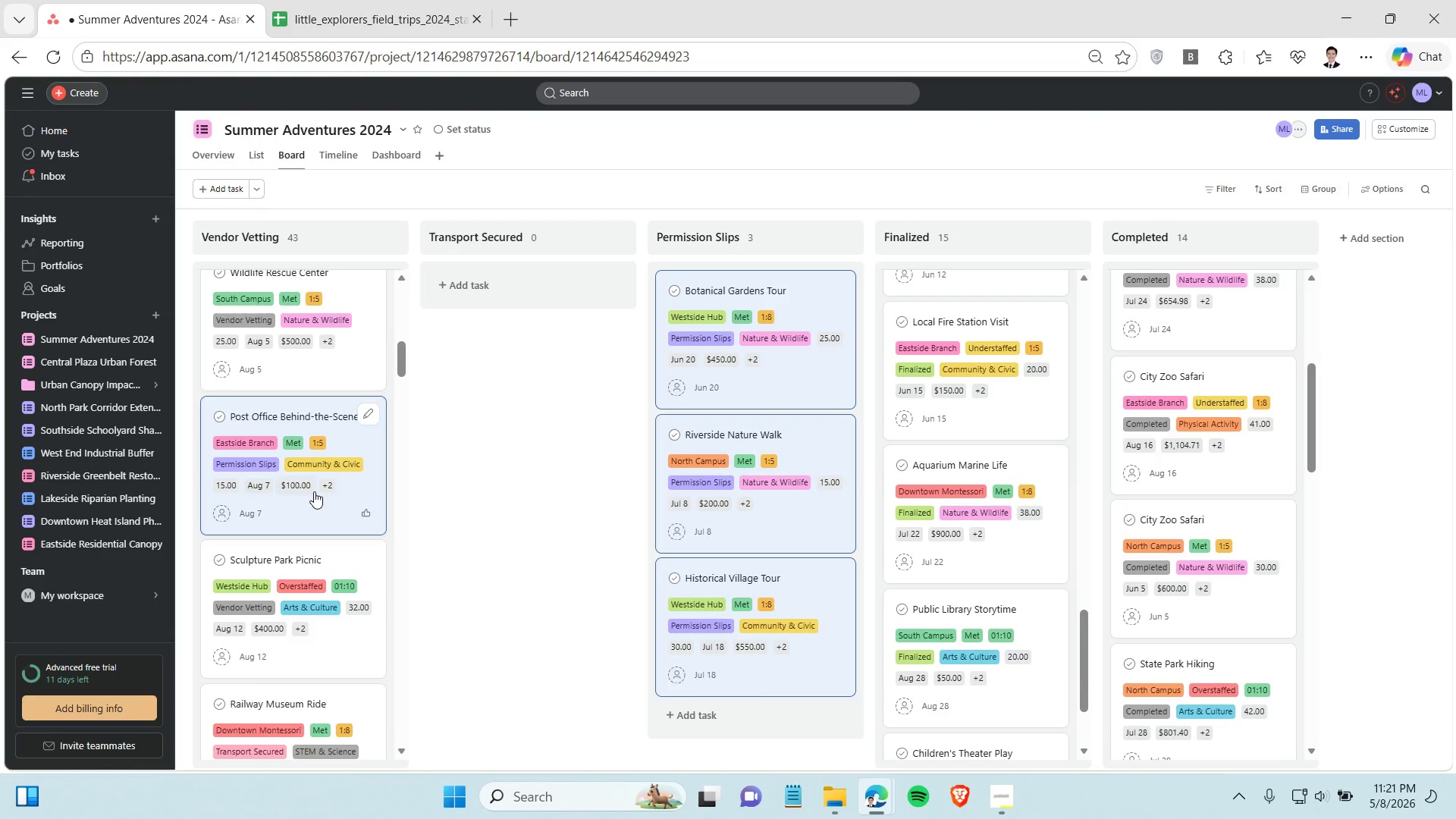 
hold_key(key=ControlLeft, duration=0.75)
 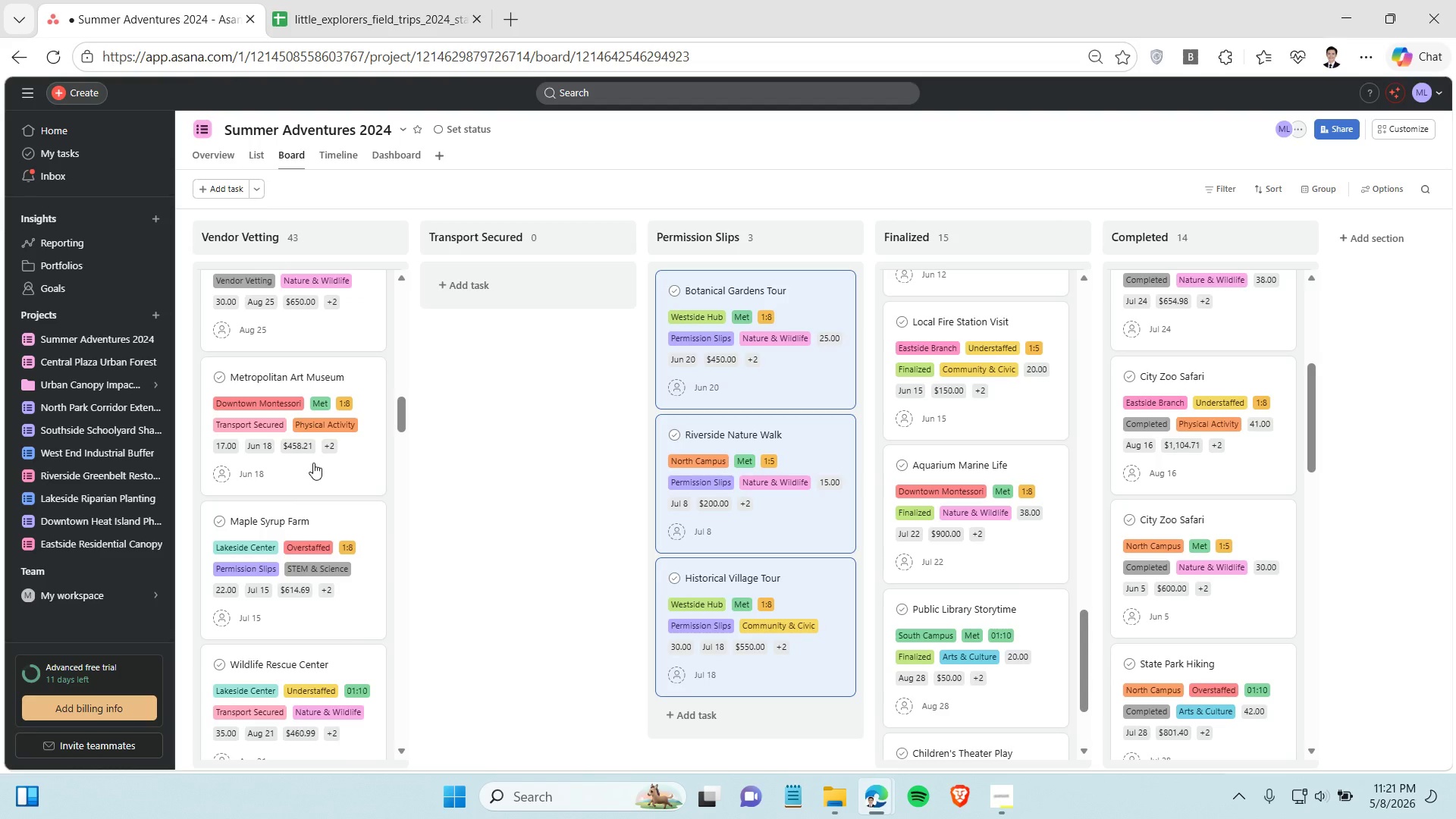 
scroll: coordinate [314, 489], scroll_direction: down, amount: 5.0
 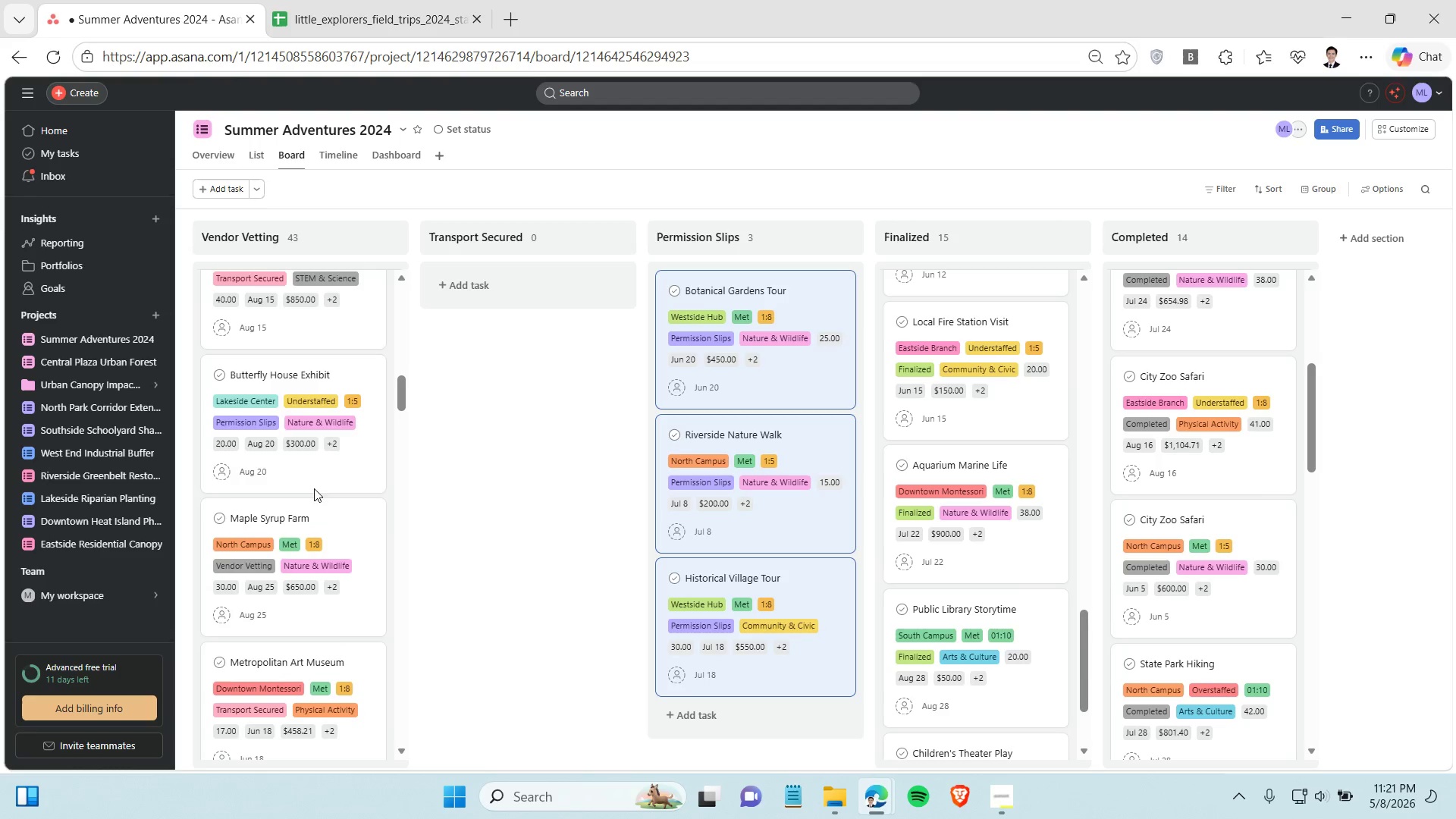 
left_click([313, 463])
 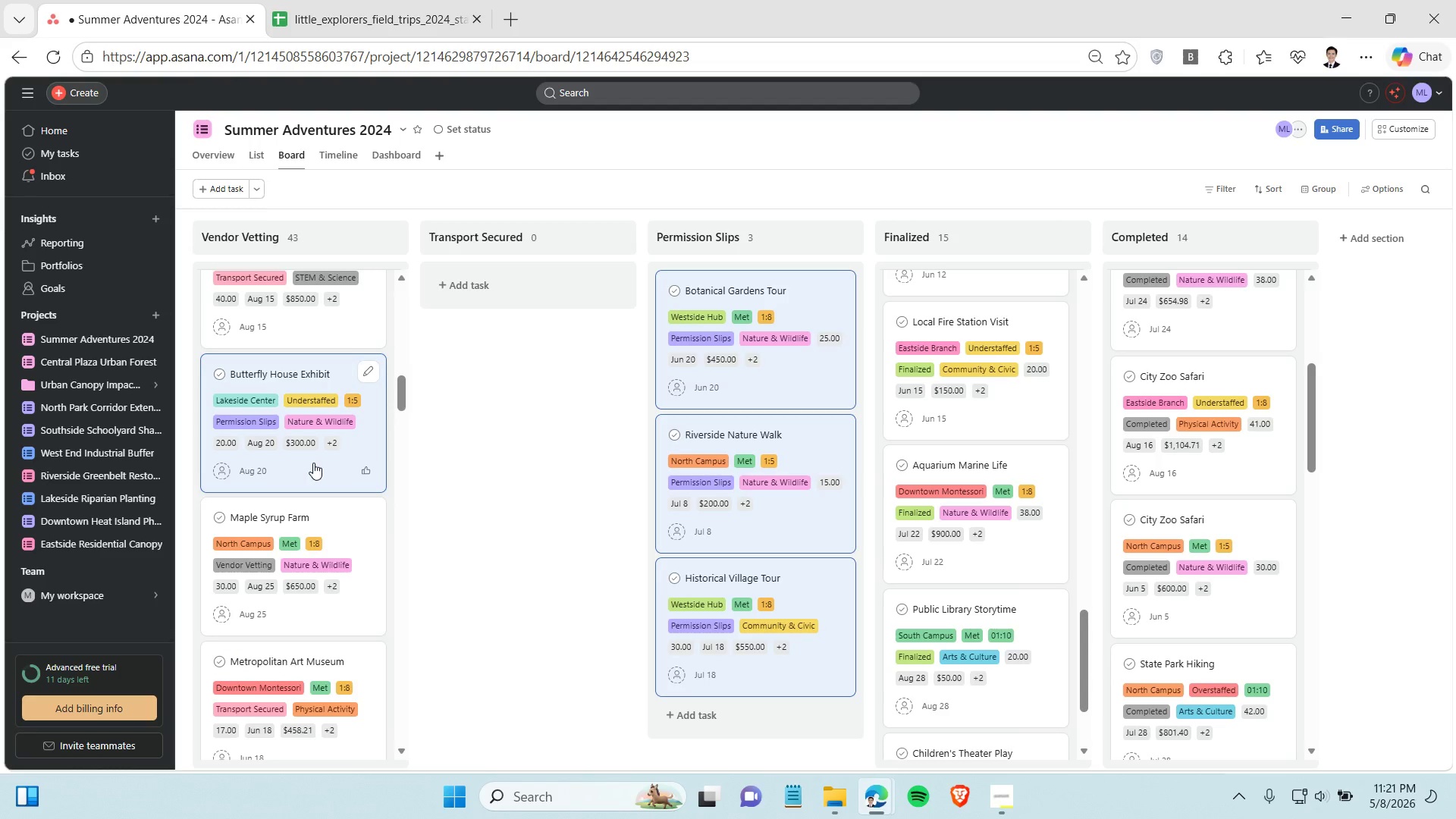 
scroll: coordinate [313, 463], scroll_direction: down, amount: 3.0
 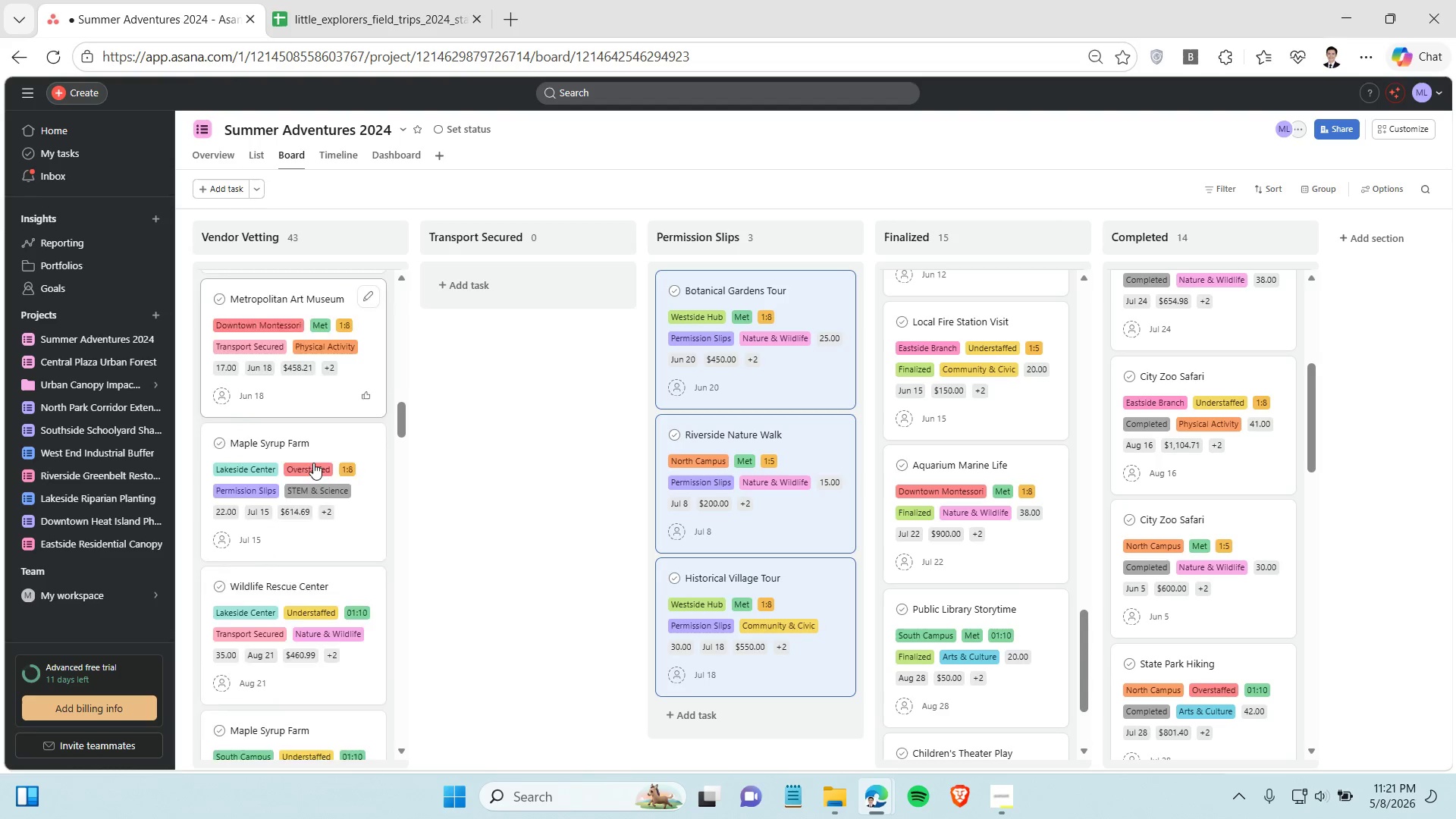 
hold_key(key=ControlLeft, duration=0.97)
left_click([327, 428])
 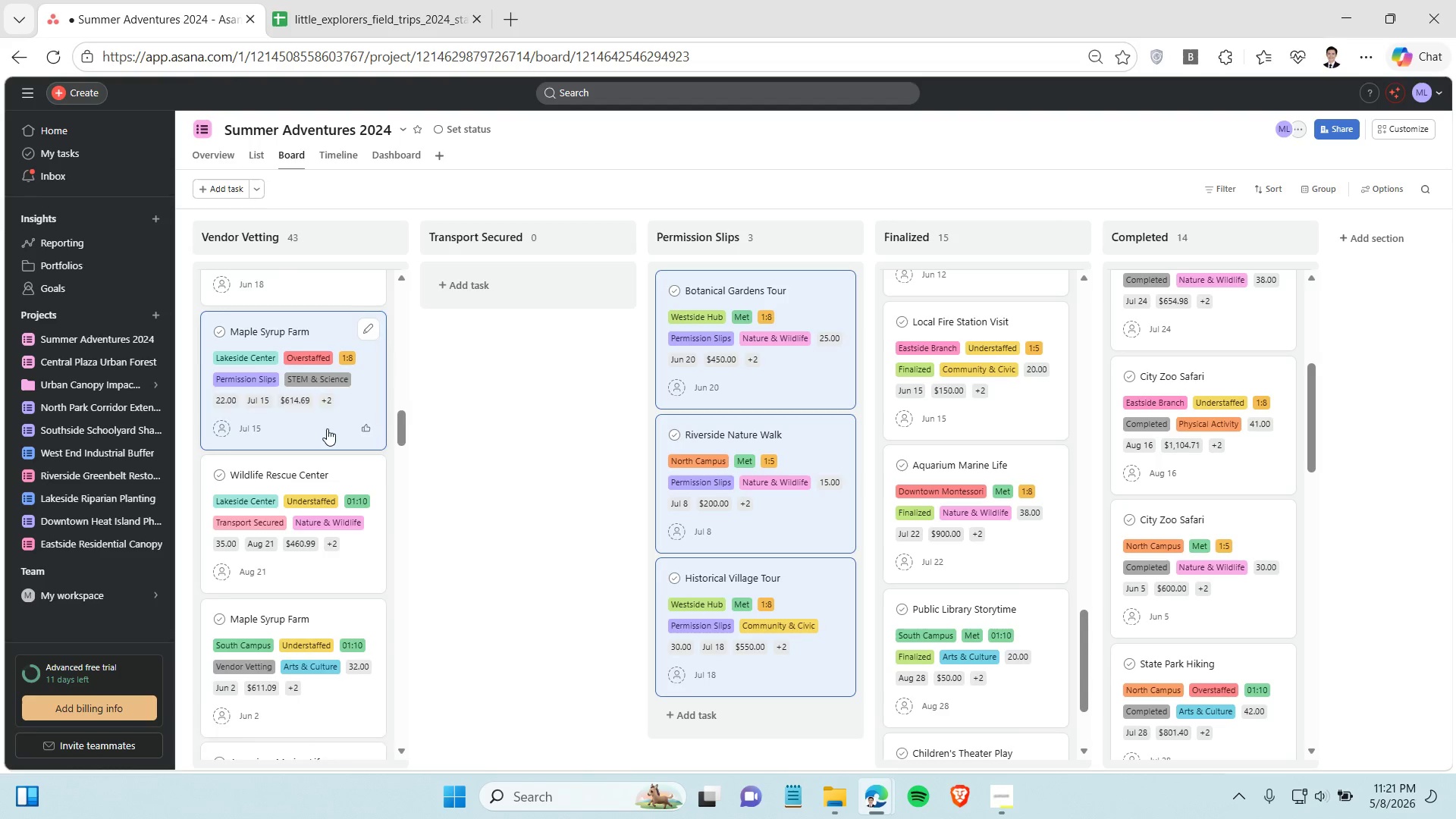 
hold_key(key=ControlLeft, duration=0.91)
 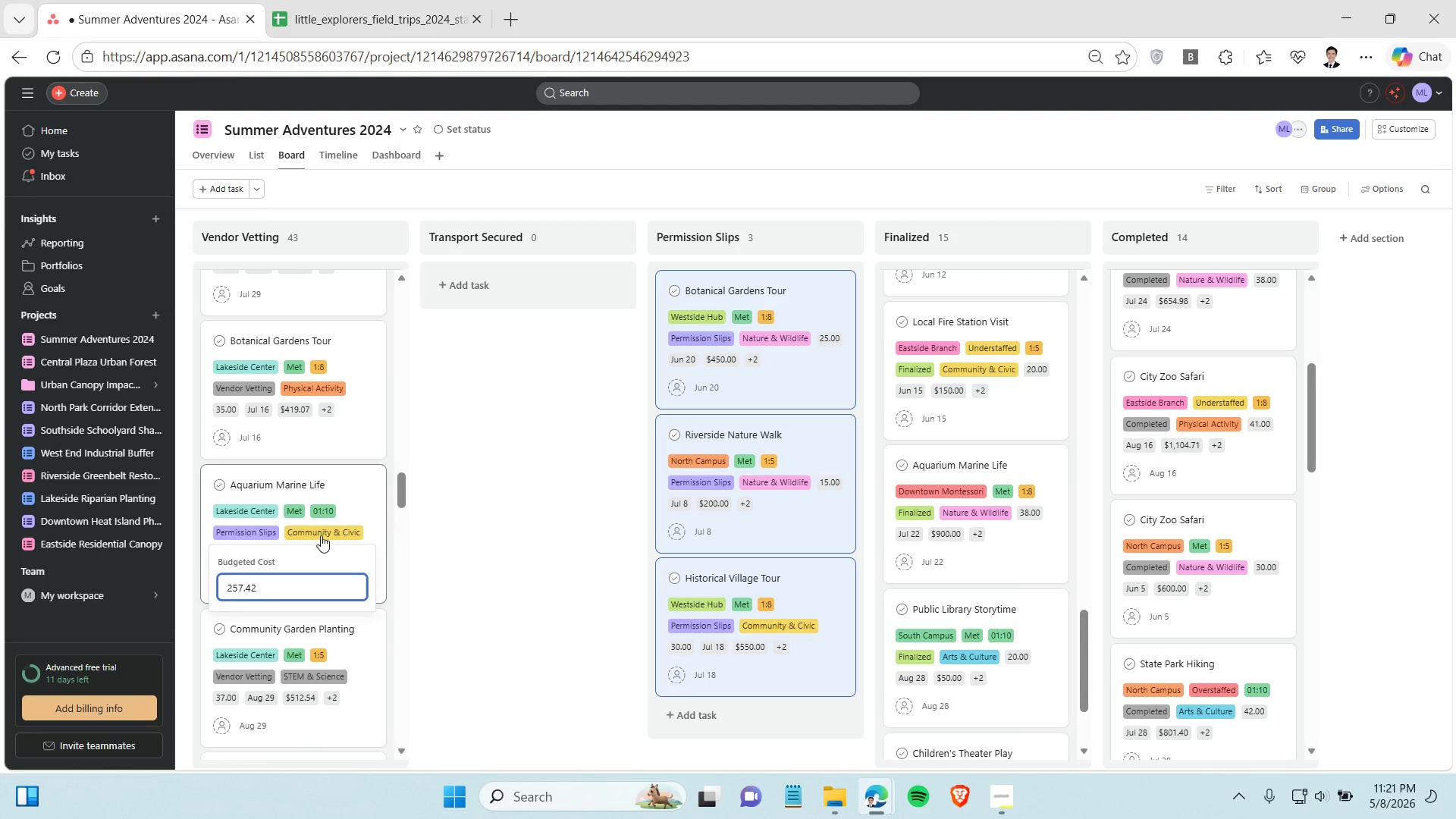 
scroll: coordinate [327, 429], scroll_direction: down, amount: 9.0
 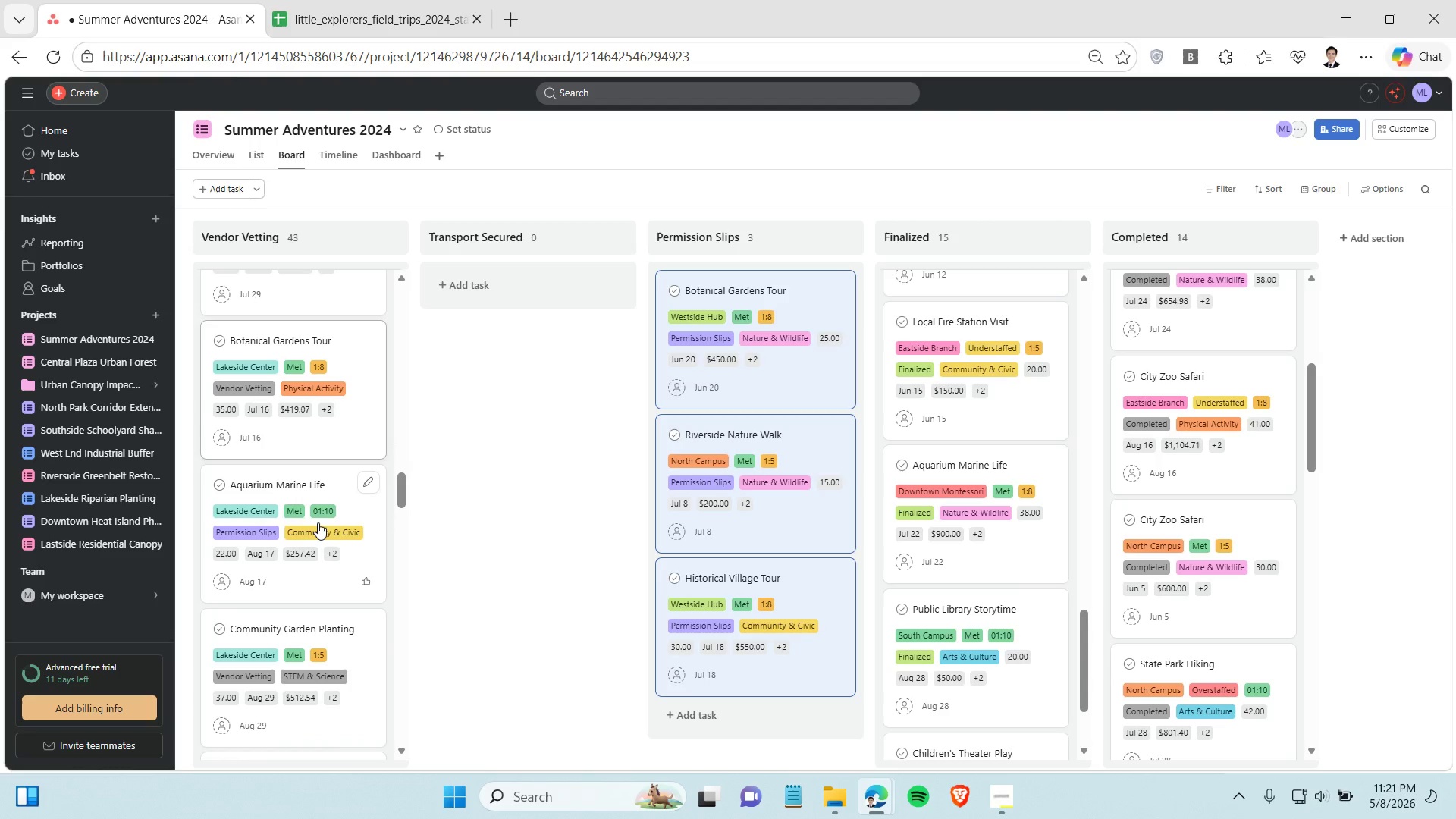 
left_click([318, 560])
 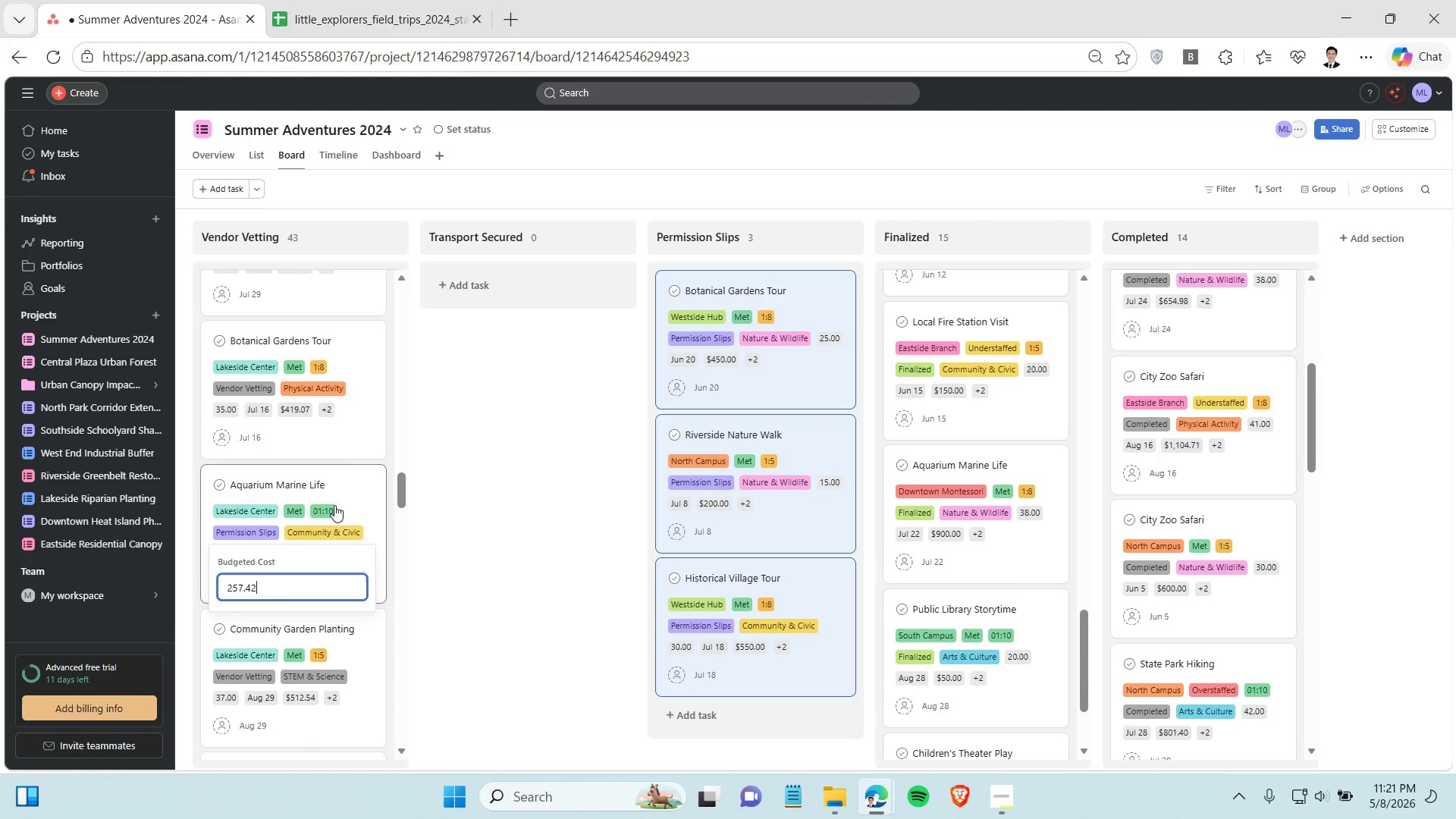 
hold_key(key=ControlLeft, duration=1.11)
left_click([340, 494])
 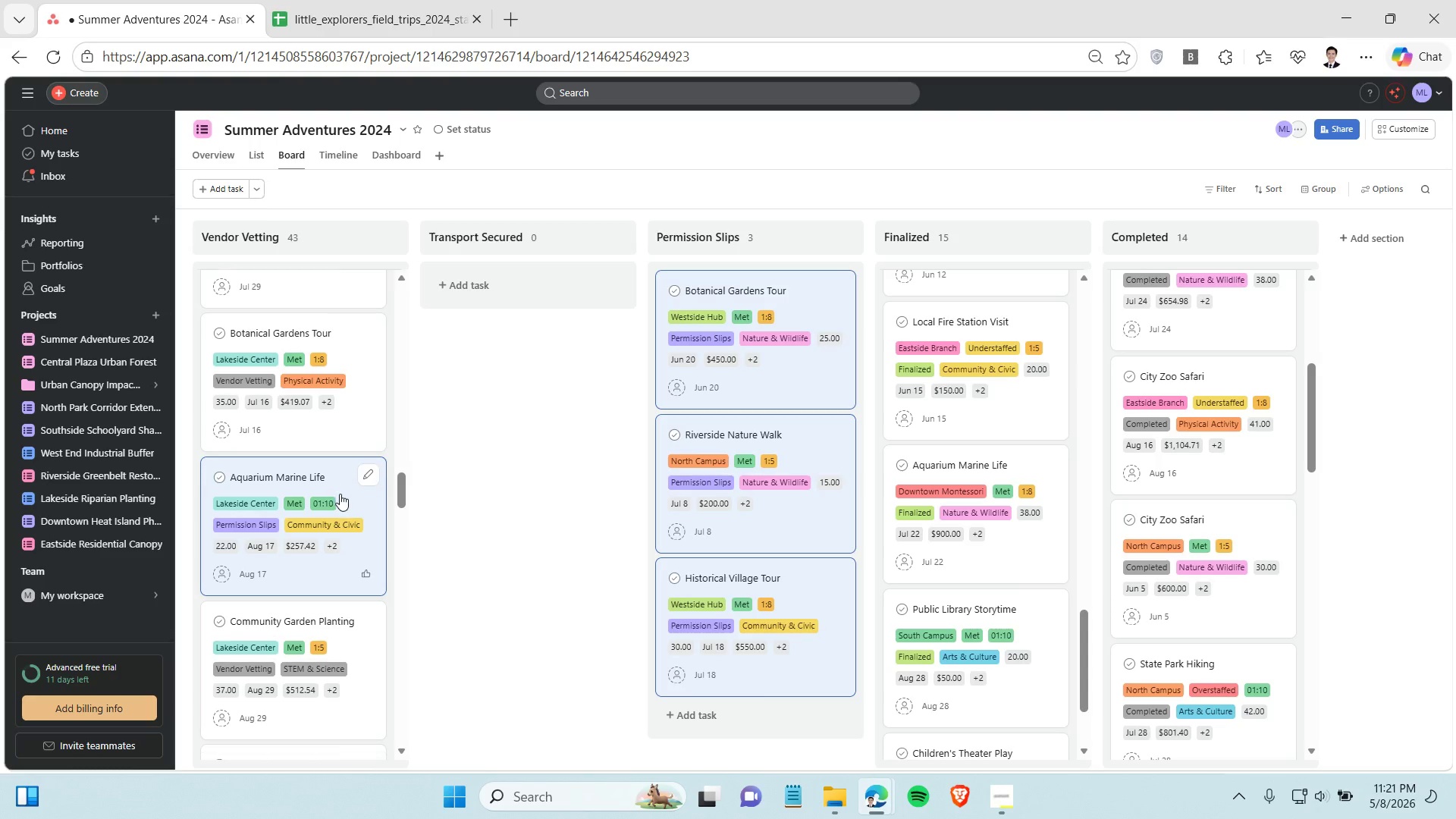 
scroll: coordinate [340, 494], scroll_direction: down, amount: 3.0
 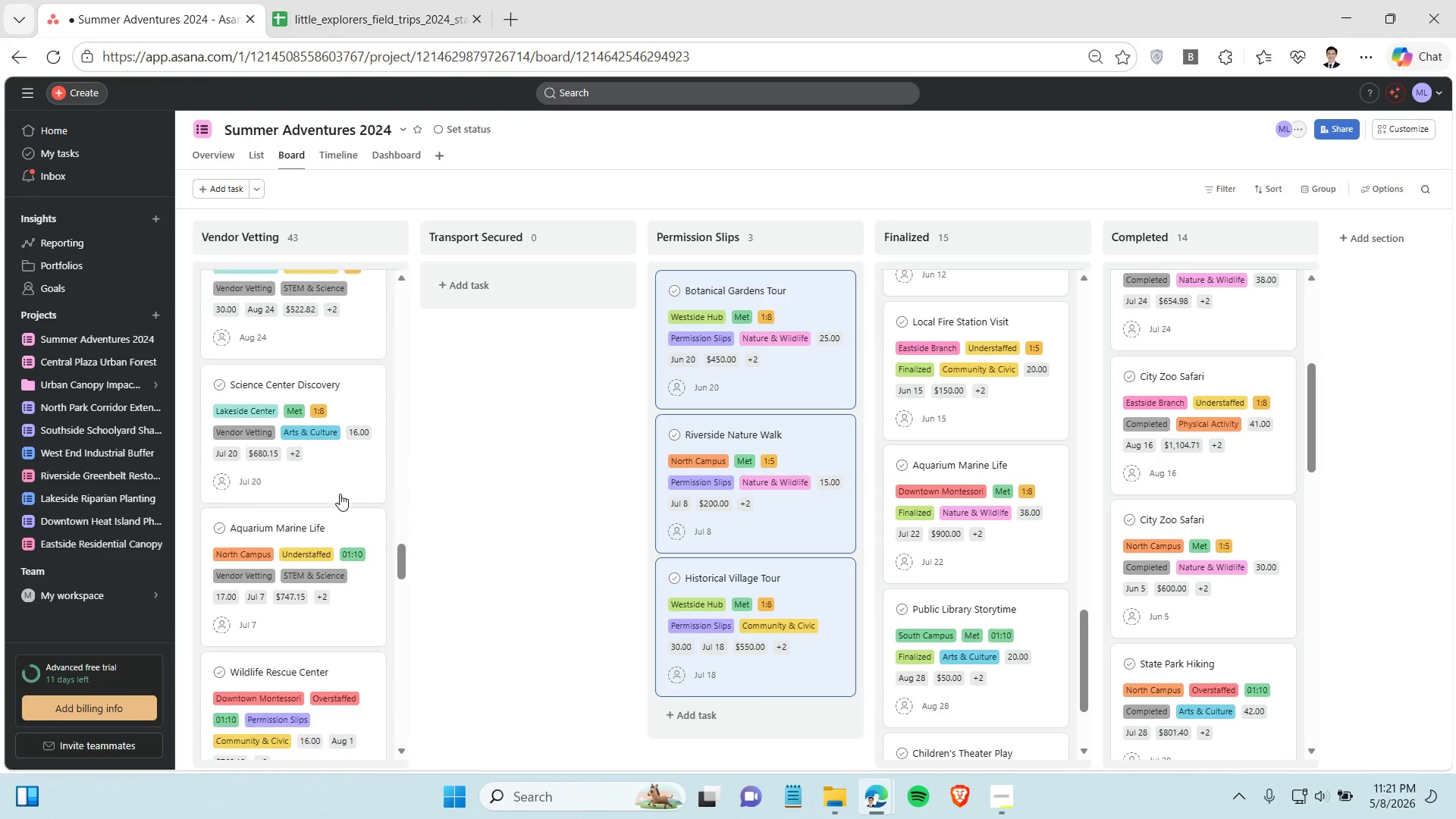 
hold_key(key=ControlLeft, duration=1.5)
left_click([334, 537])
 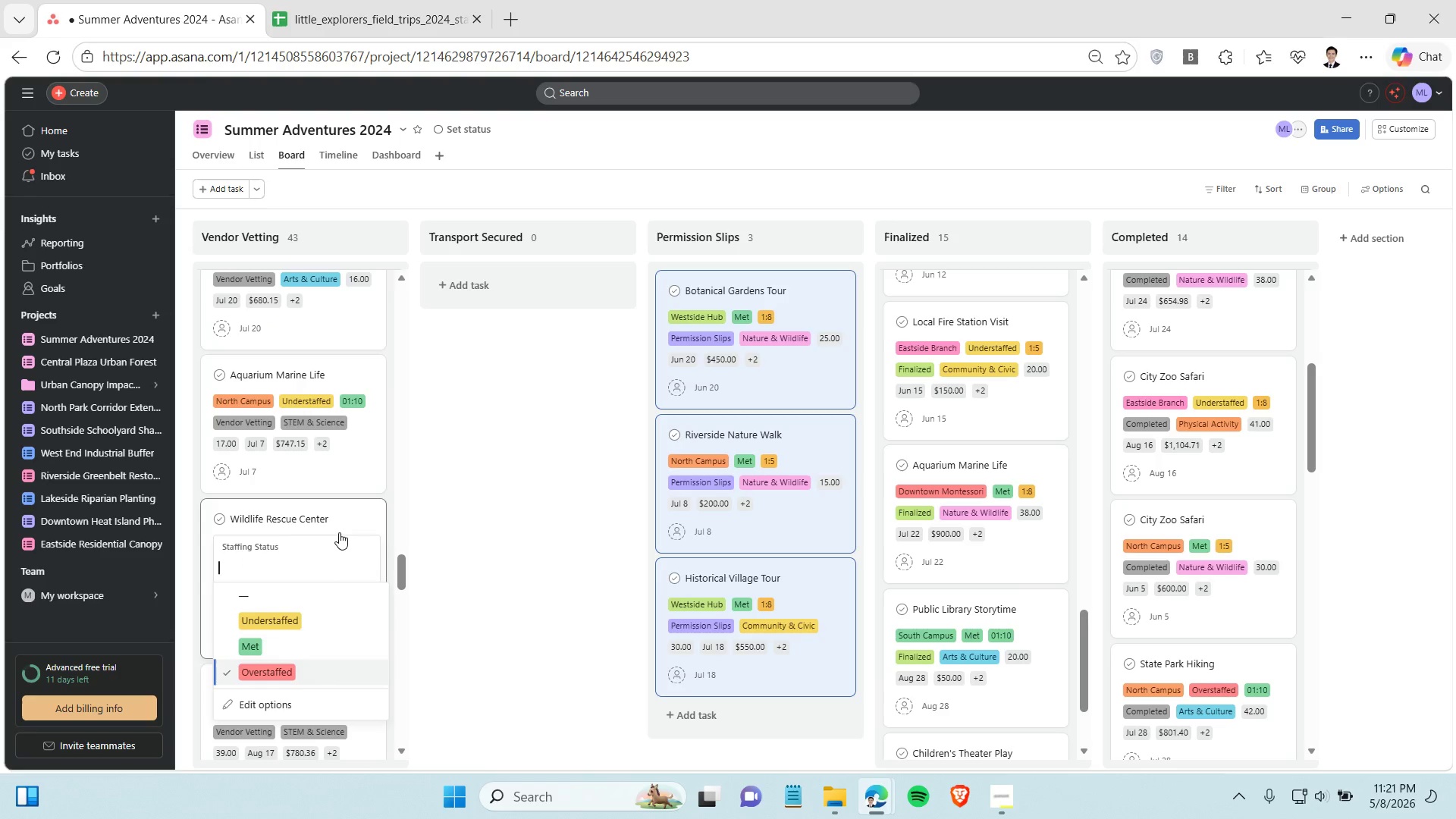 
hold_key(key=ControlLeft, duration=0.48)
 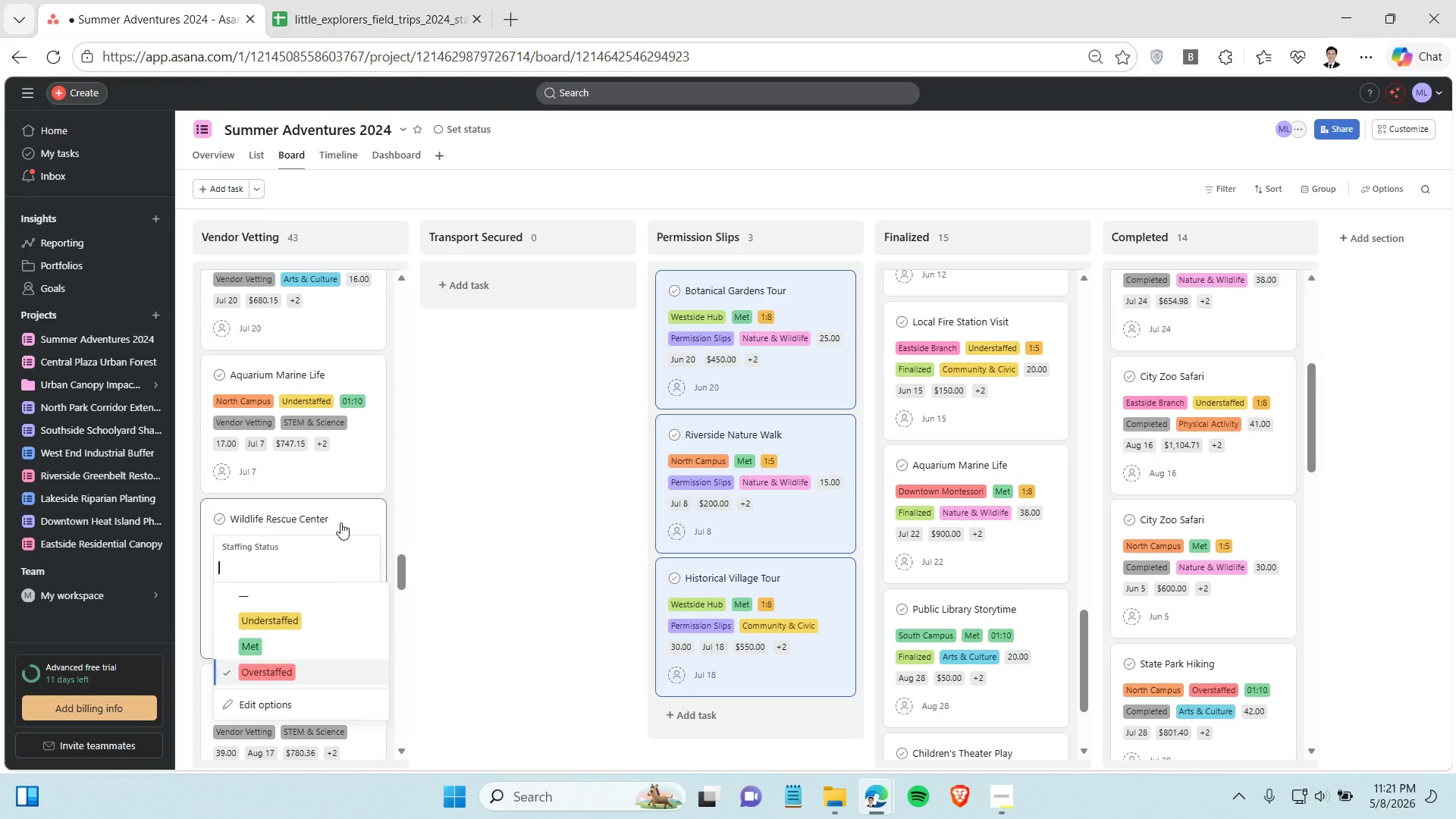 
hold_key(key=ControlLeft, duration=0.66)
left_click([340, 522])
 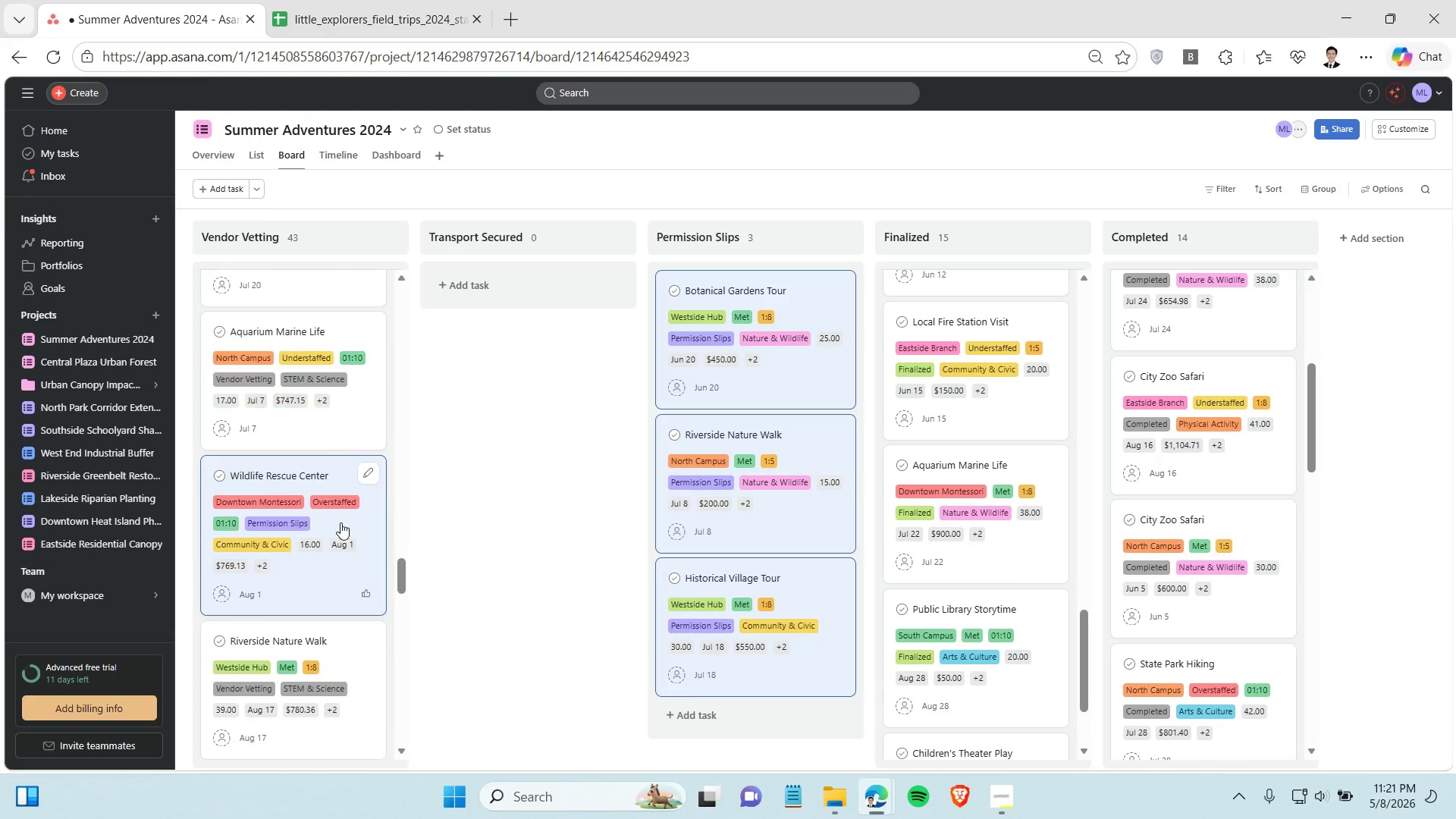 
hold_key(key=ControlLeft, duration=1.11)
 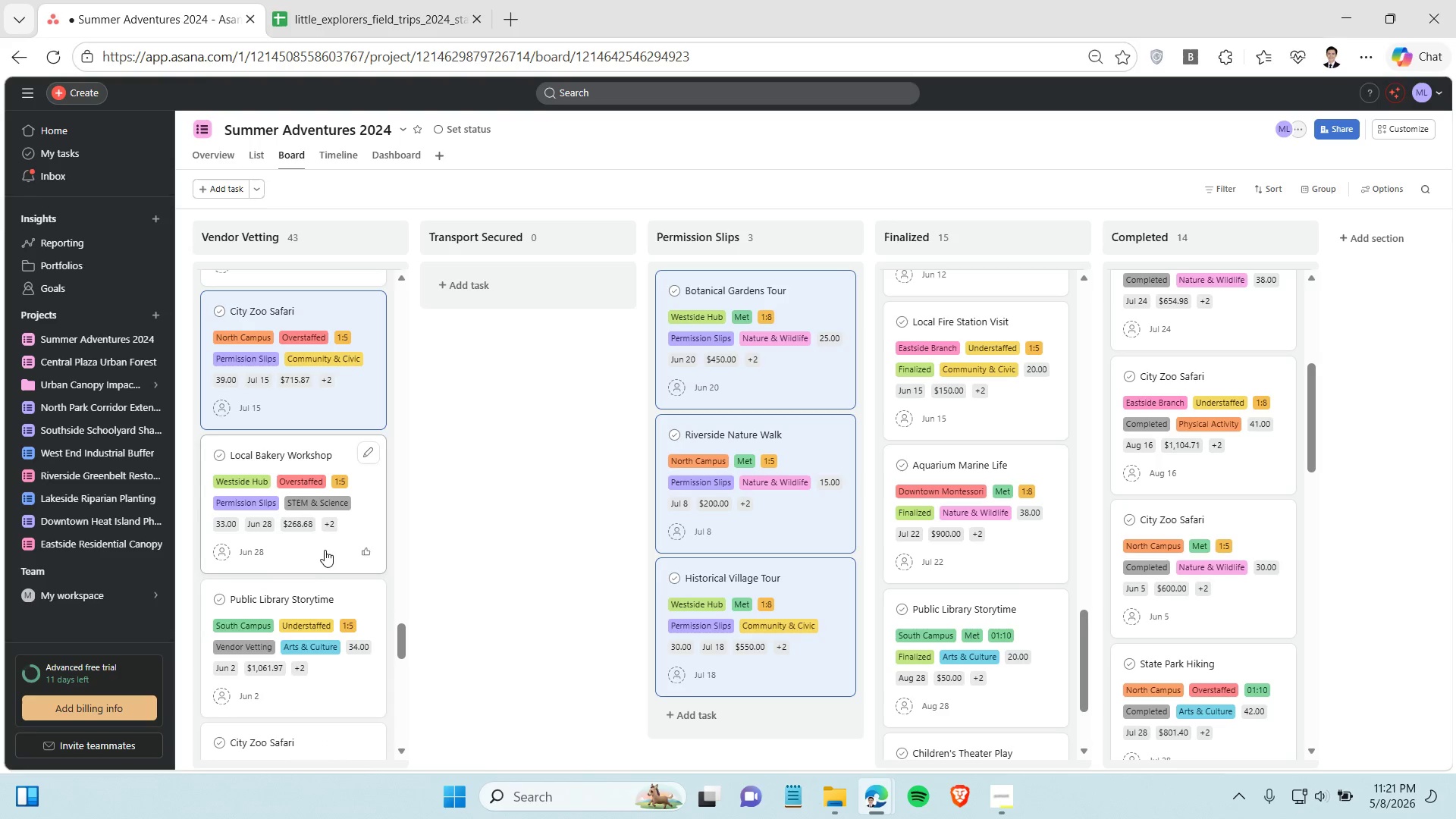 
scroll: coordinate [340, 522], scroll_direction: down, amount: 8.0
 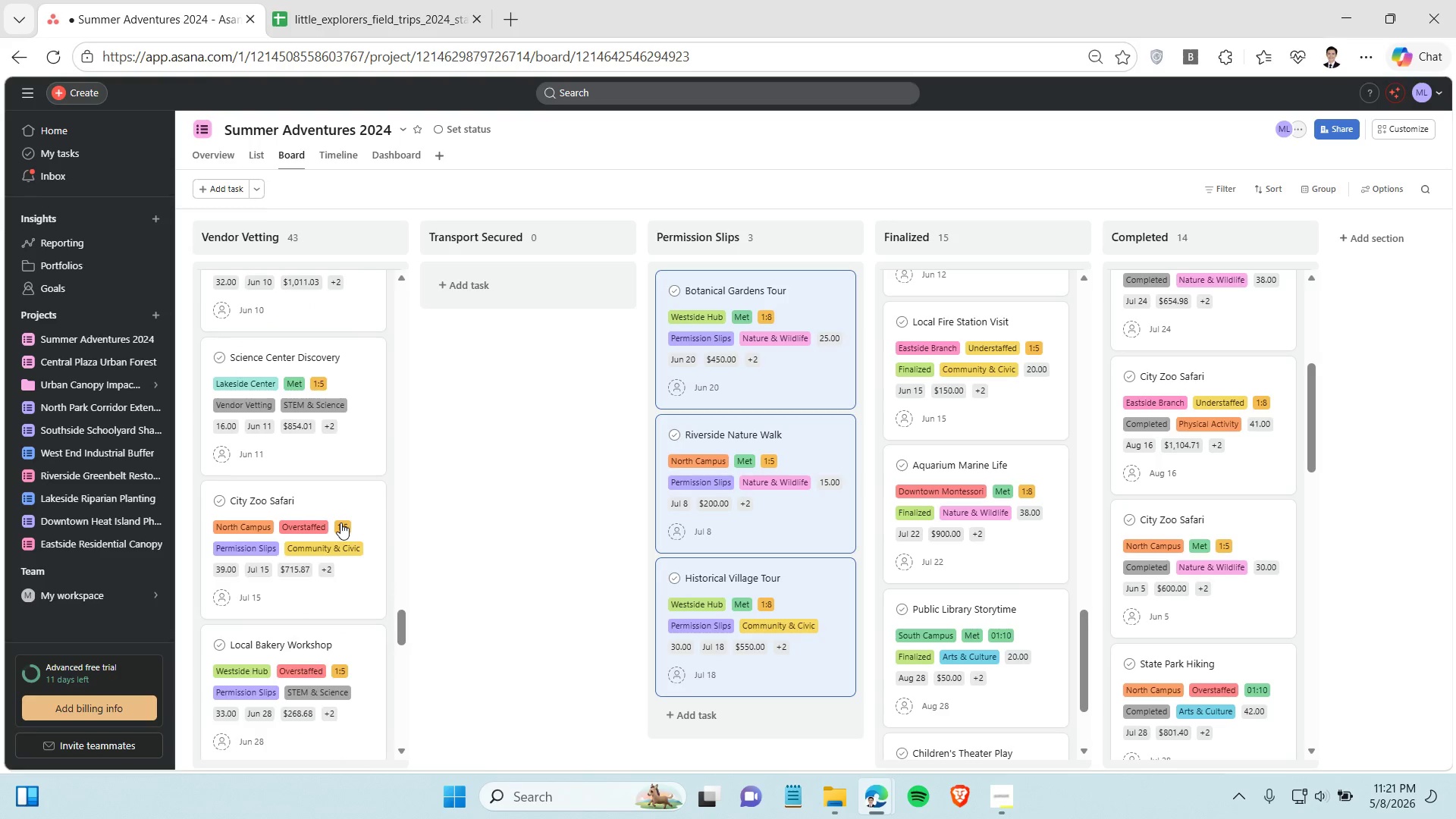 
left_click([328, 578])
 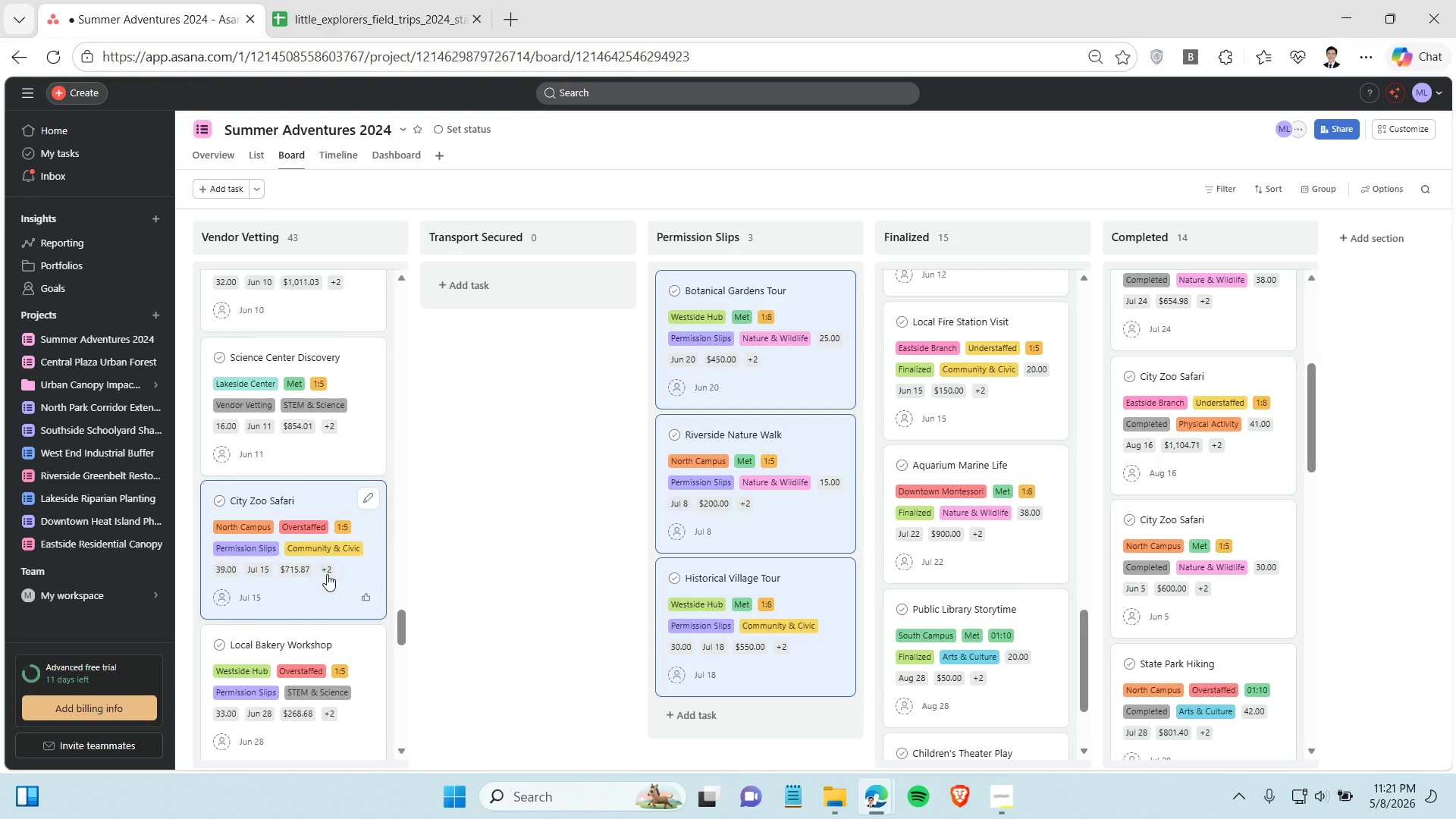 
hold_key(key=ControlLeft, duration=0.78)
 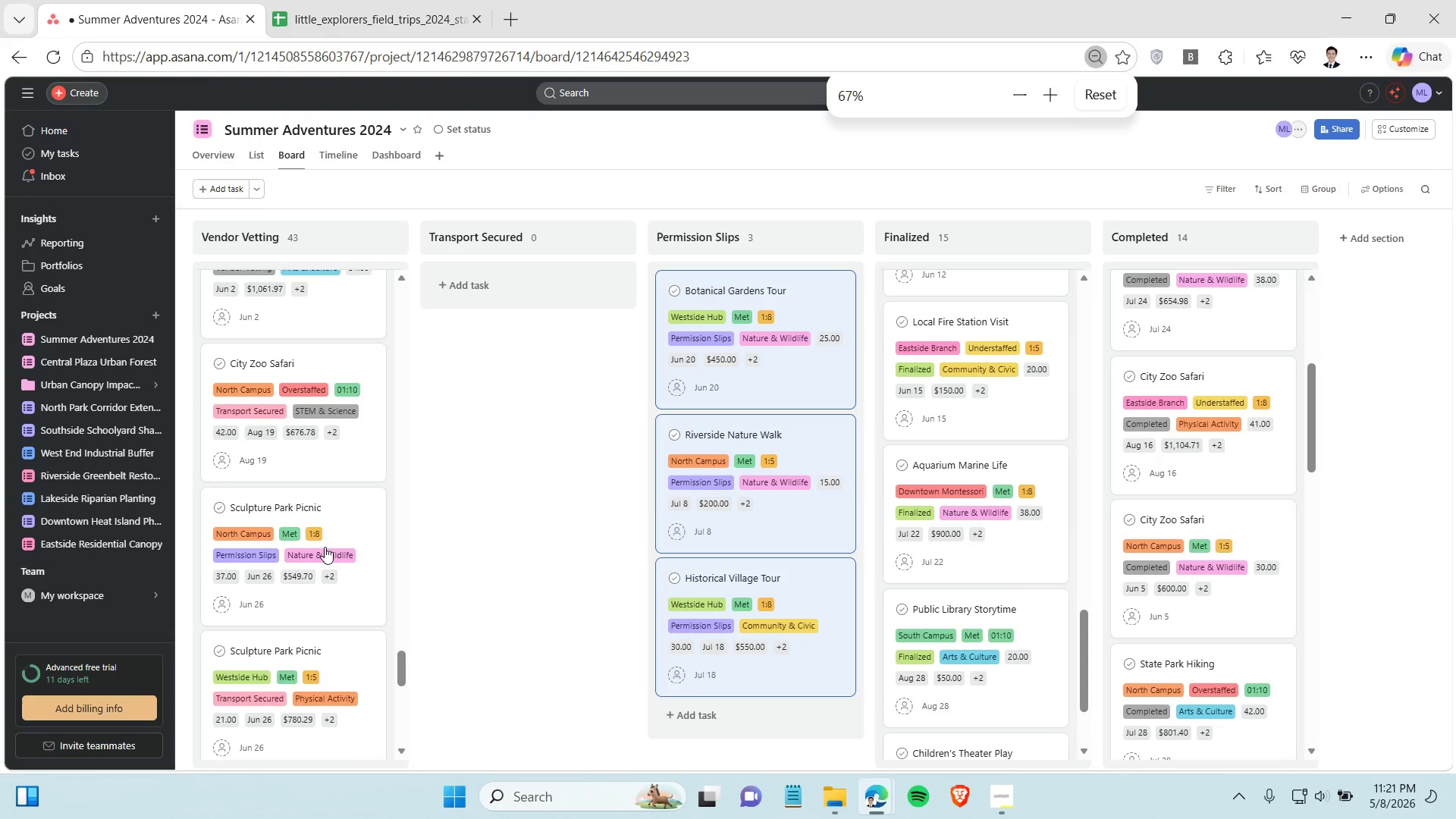 
scroll: coordinate [327, 572], scroll_direction: down, amount: 2.0
 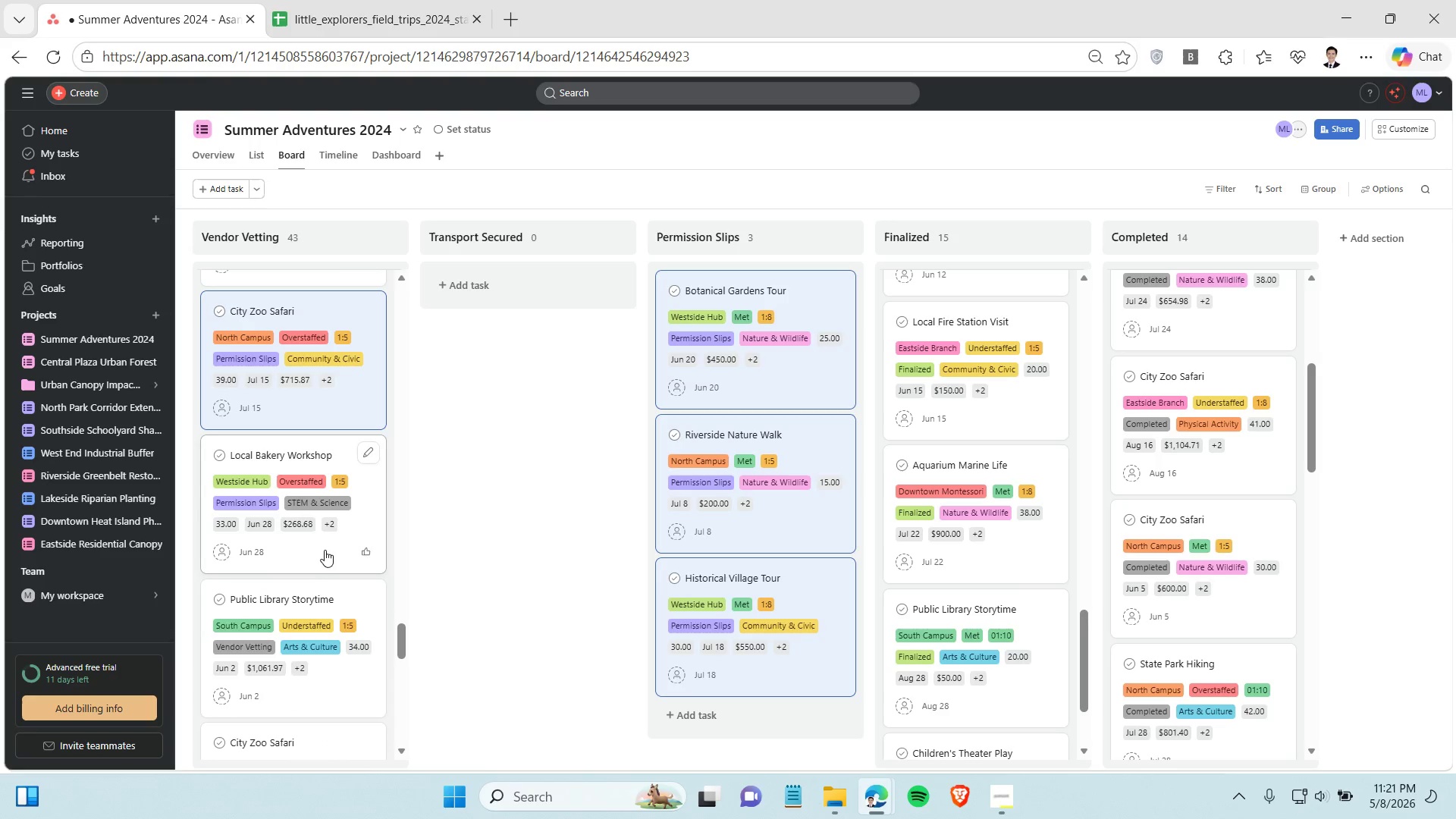 
left_click([325, 548])
 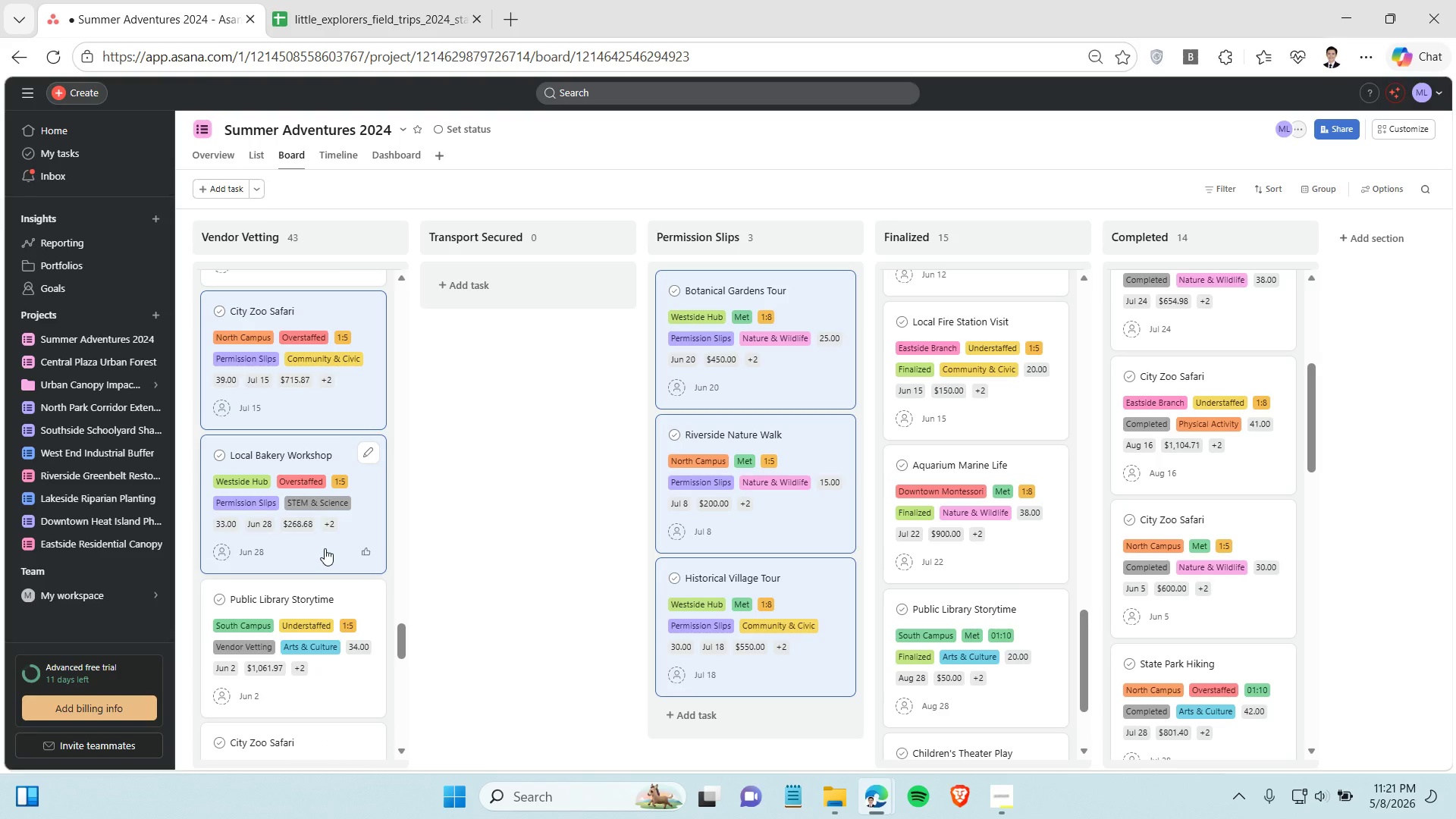 
hold_key(key=ControlLeft, duration=0.92)
 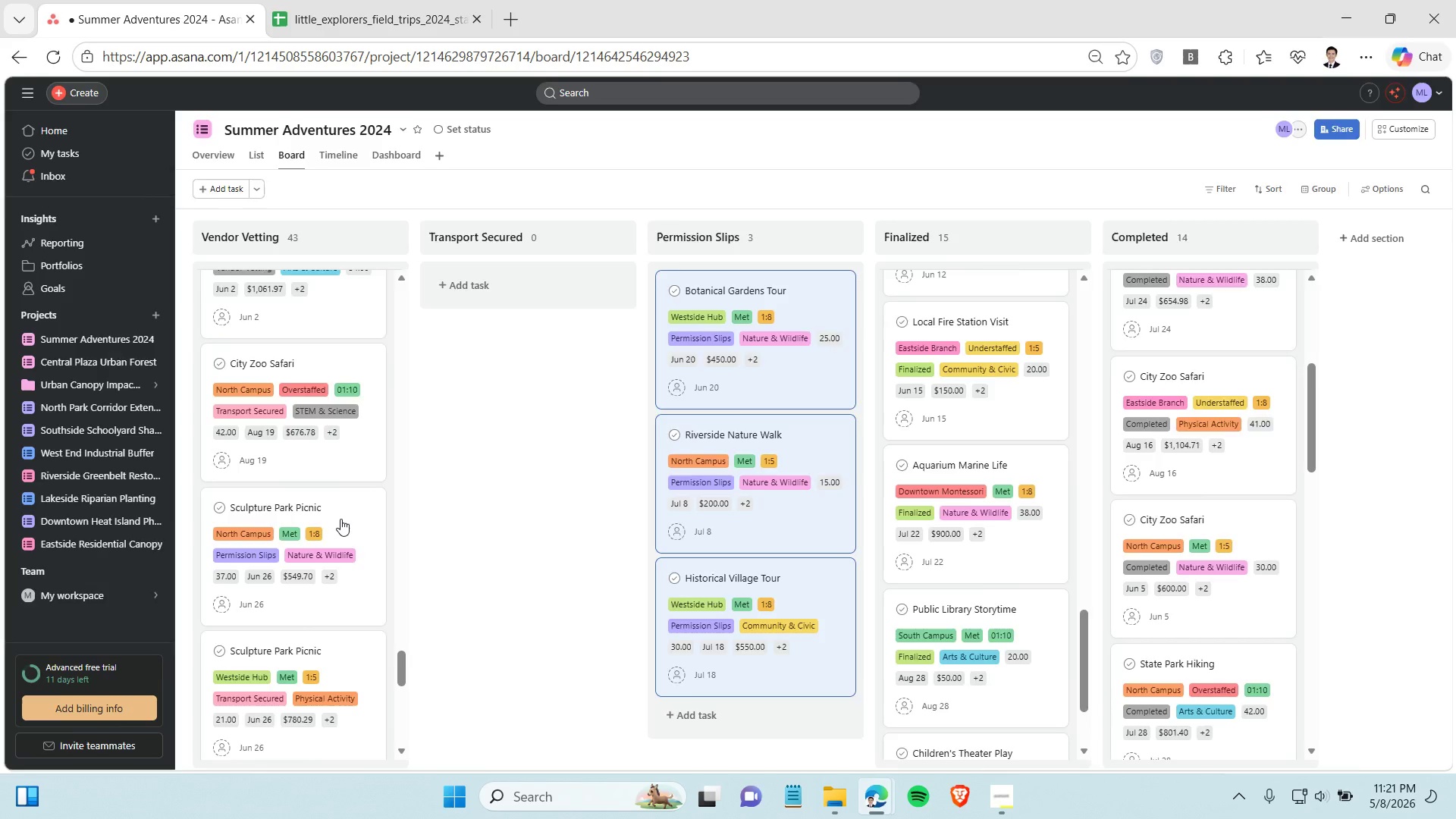 
scroll: coordinate [325, 547], scroll_direction: down, amount: 5.0
 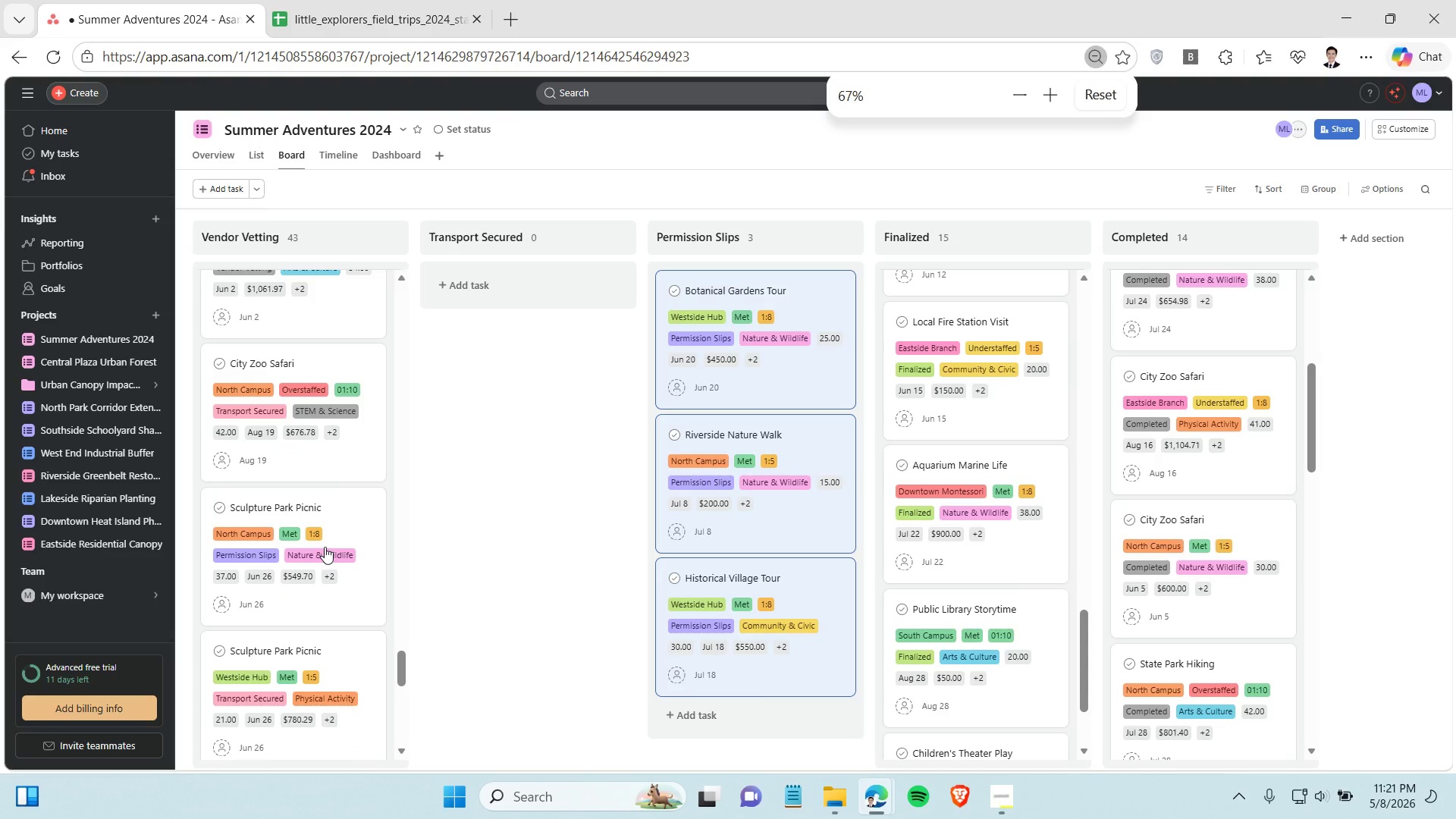 
left_click([340, 519])
 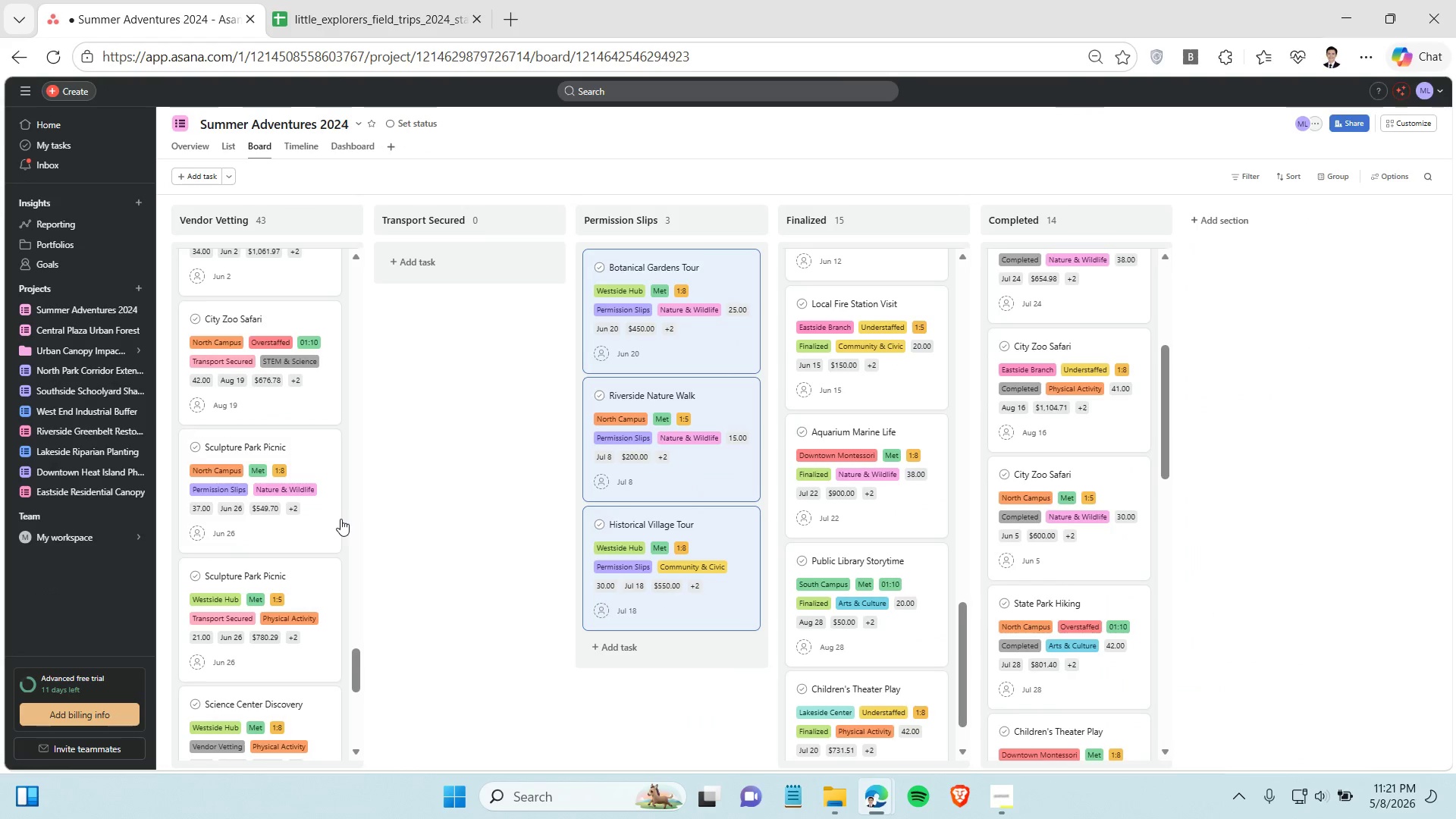 
scroll: coordinate [339, 519], scroll_direction: up, amount: 5.0
 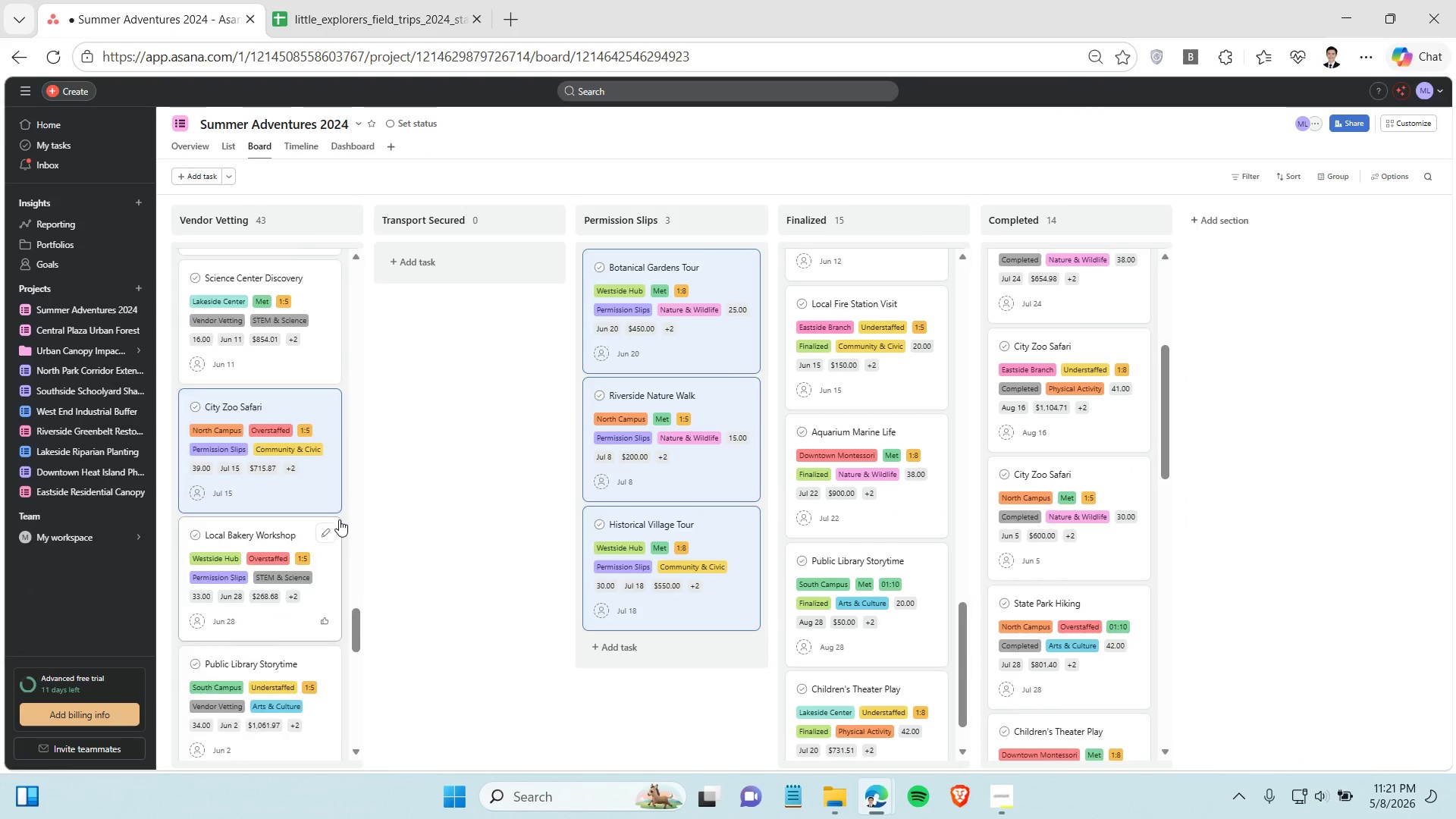 
scroll: coordinate [339, 519], scroll_direction: down, amount: 4.0
 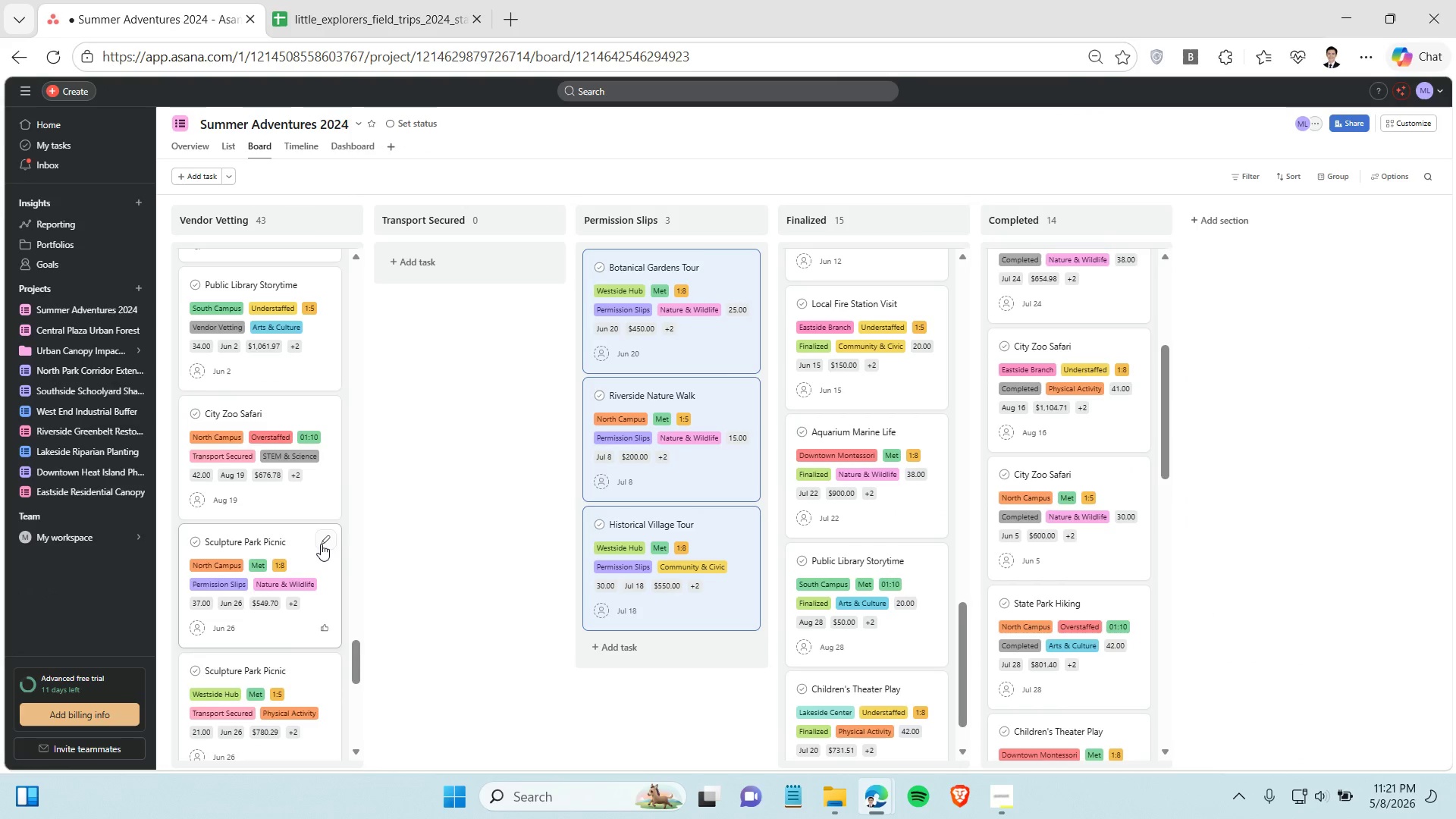 
hold_key(key=ControlLeft, duration=1.39)
left_click([306, 554])
 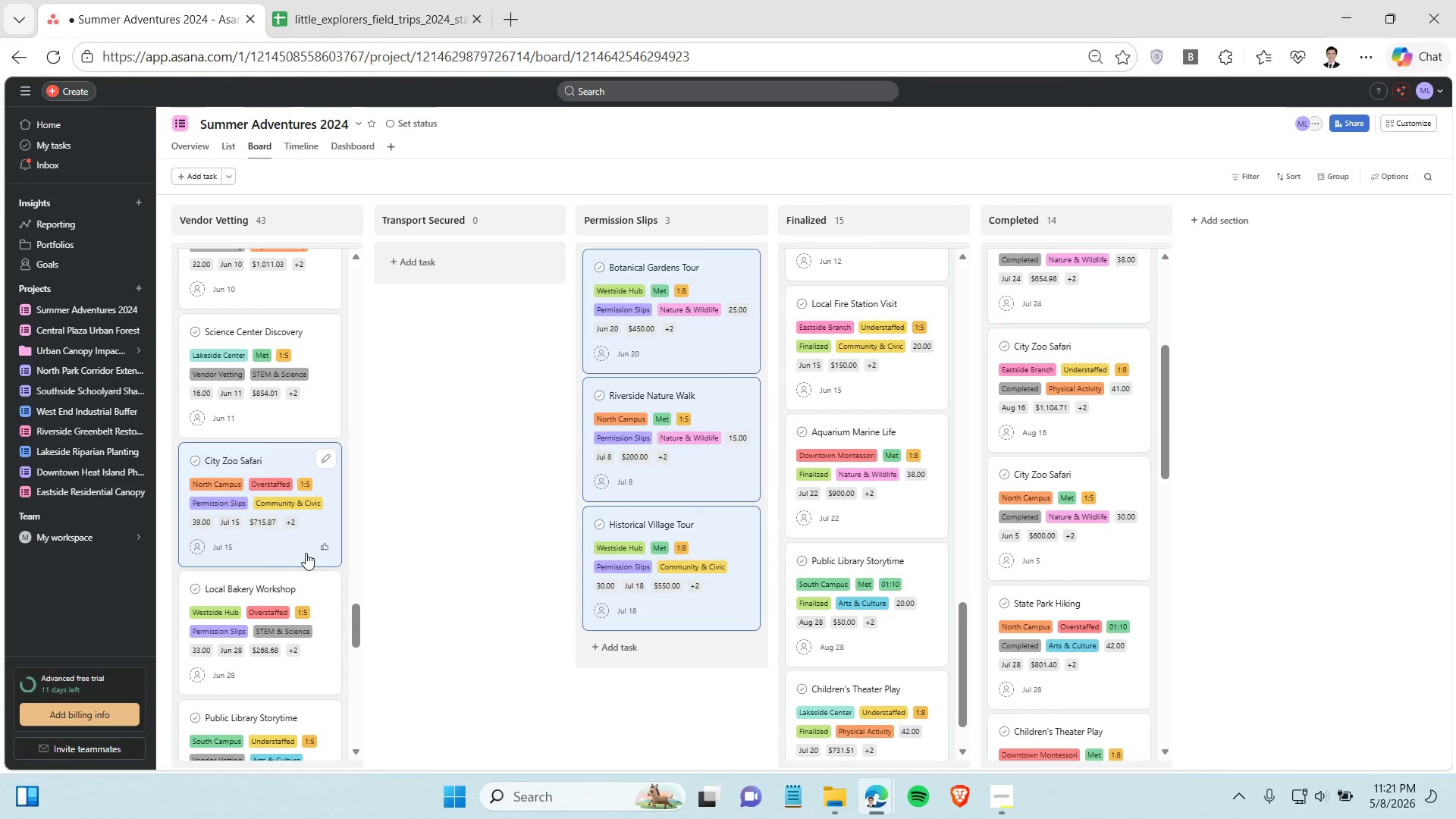 
hold_key(key=ControlLeft, duration=9.11)
left_click_drag(start_coordinate=[300, 541], to_coordinate=[679, 691])
 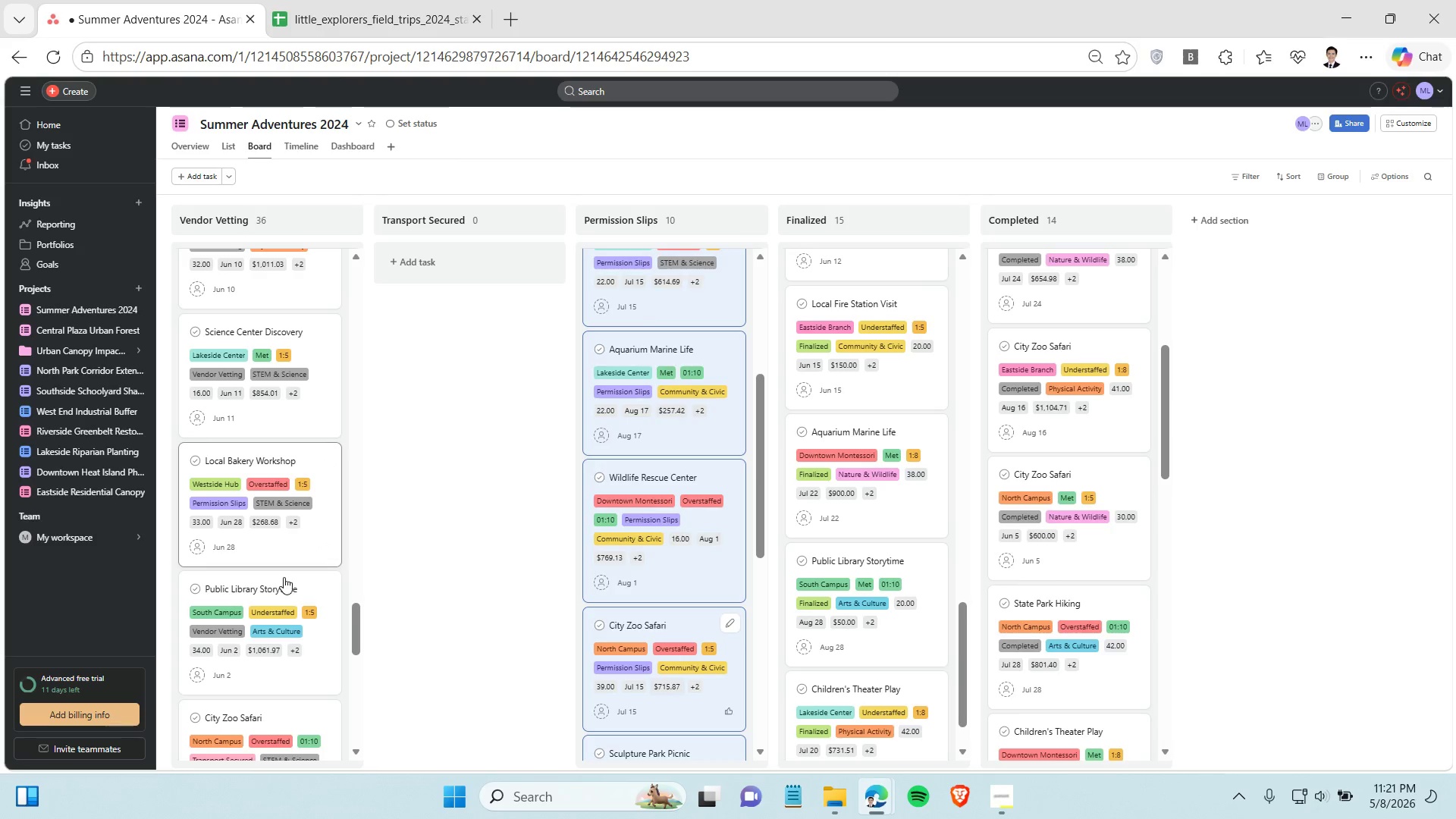 
hold_key(key=ControlLeft, duration=0.59)
left_click([264, 538])
 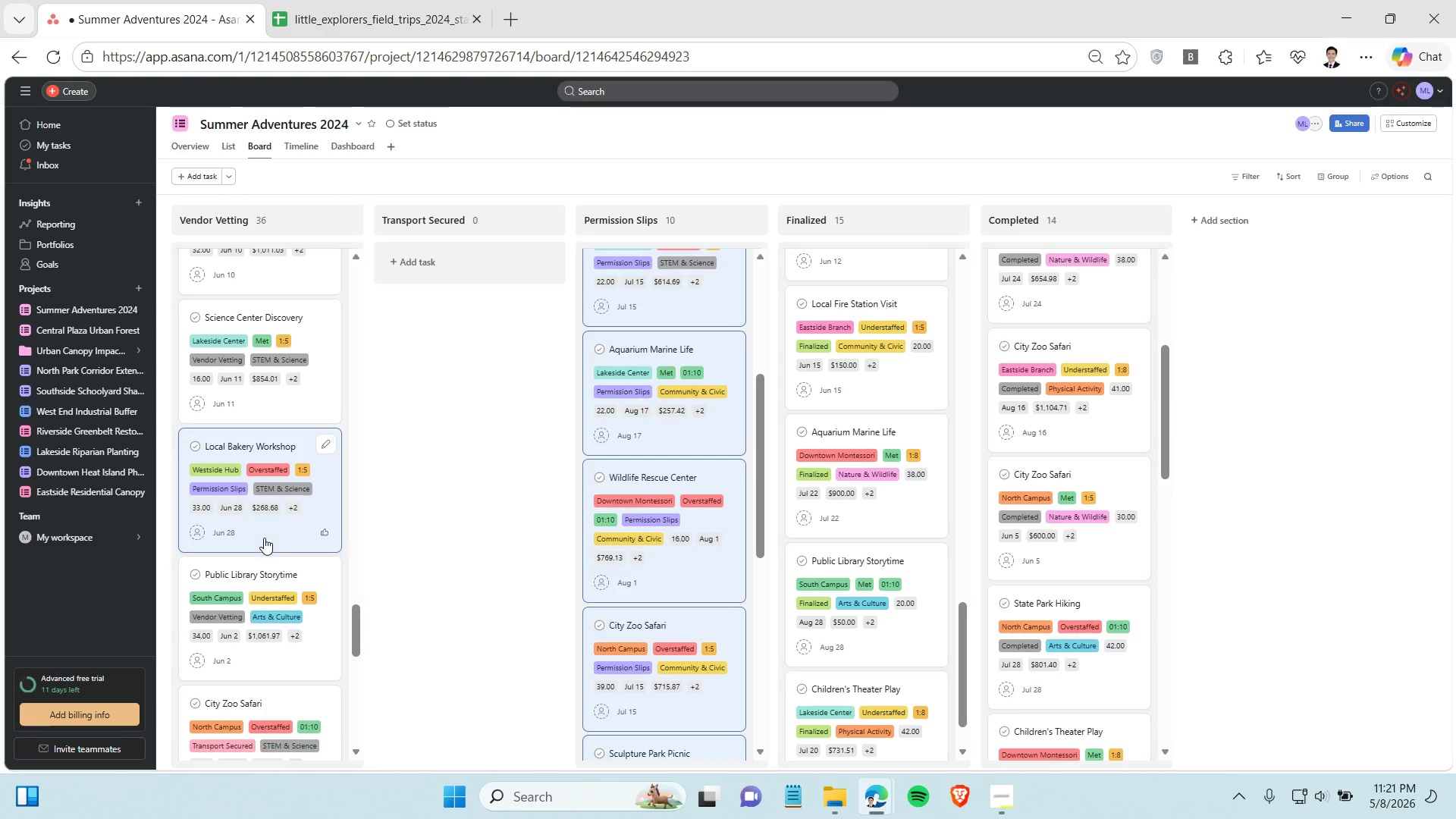 
scroll: coordinate [264, 538], scroll_direction: down, amount: 2.0
 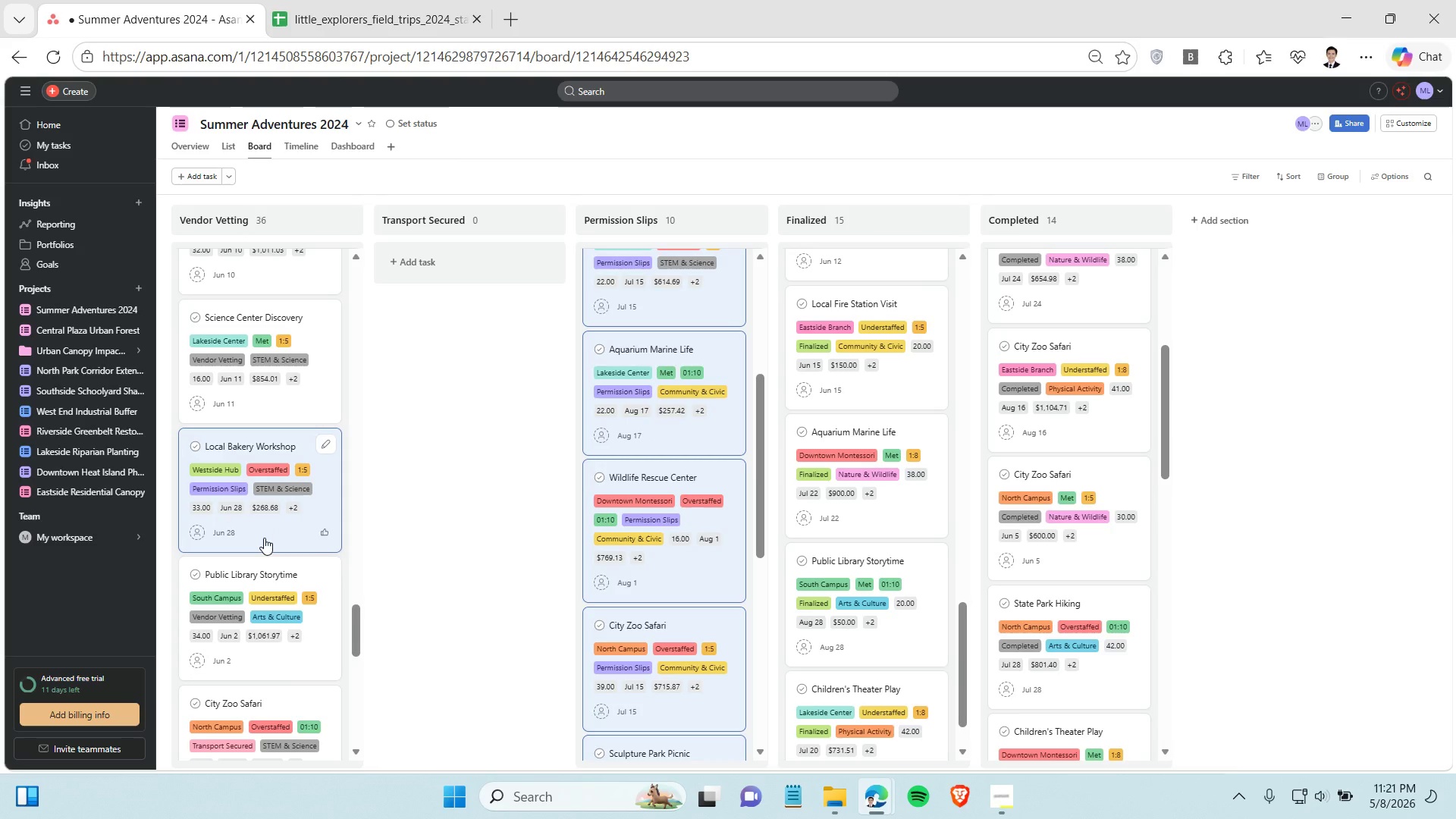 
hold_key(key=ControlLeft, duration=1.5)
 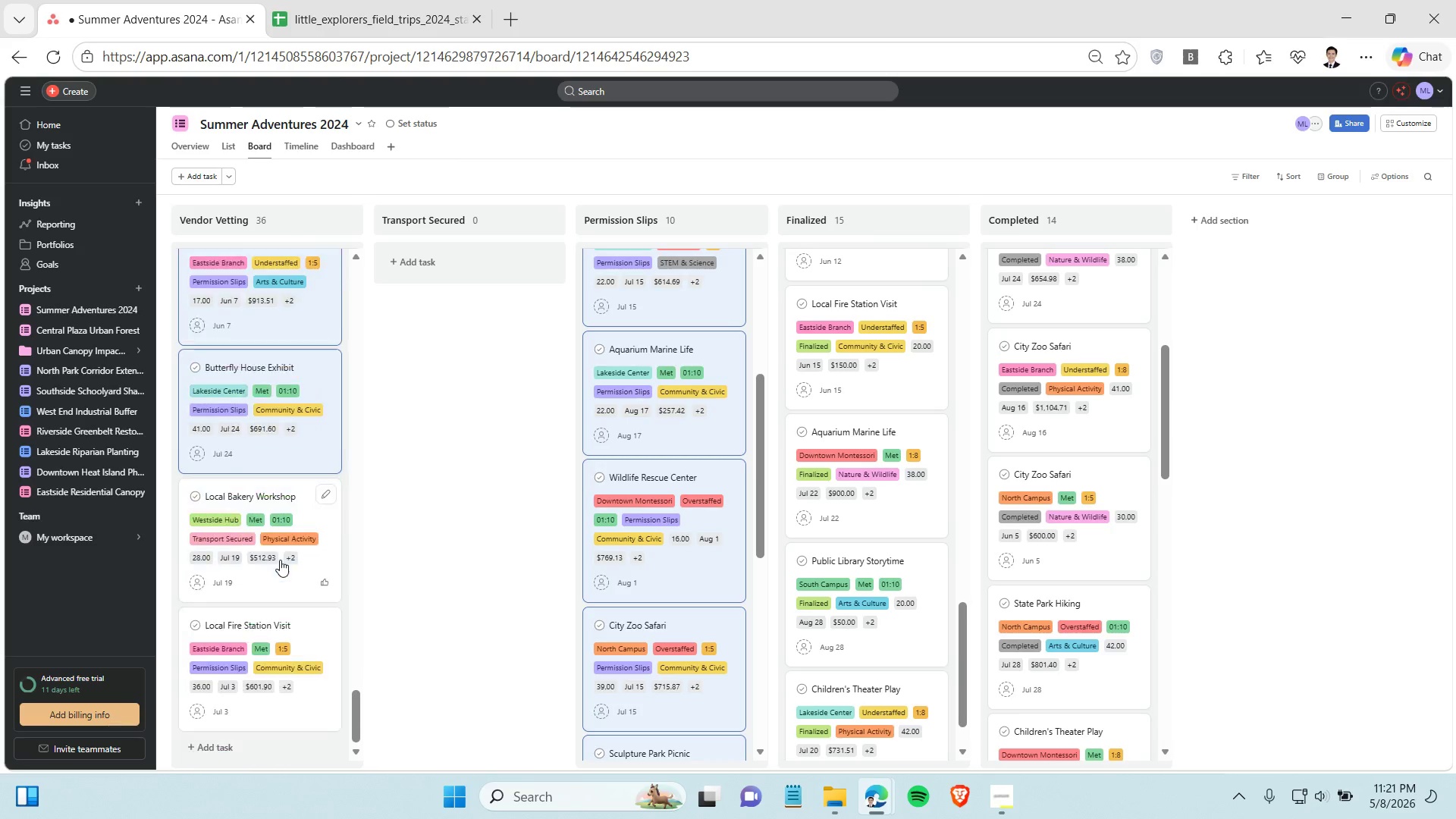 
scroll: coordinate [265, 538], scroll_direction: down, amount: 5.0
 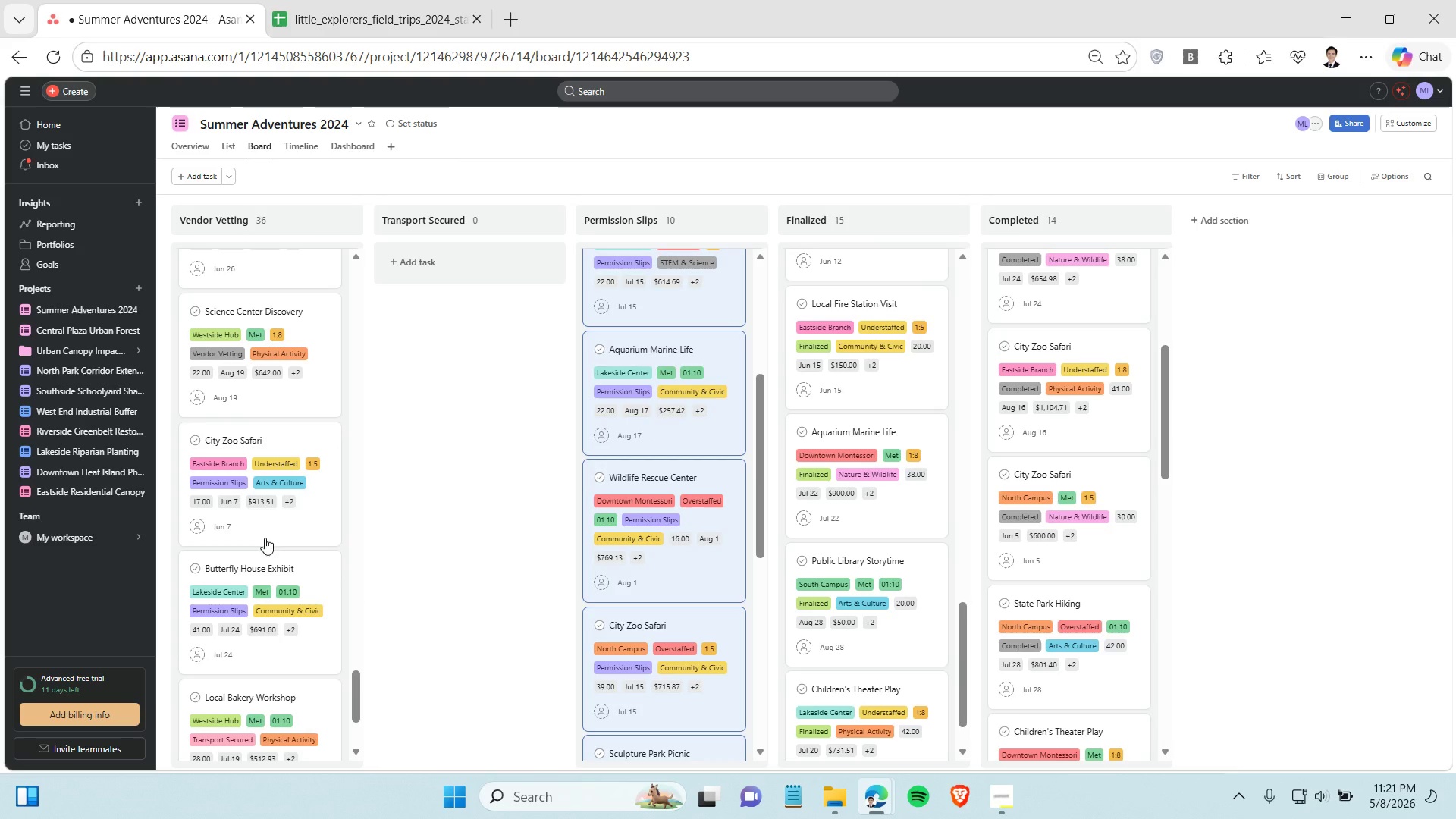 
left_click([265, 523])
 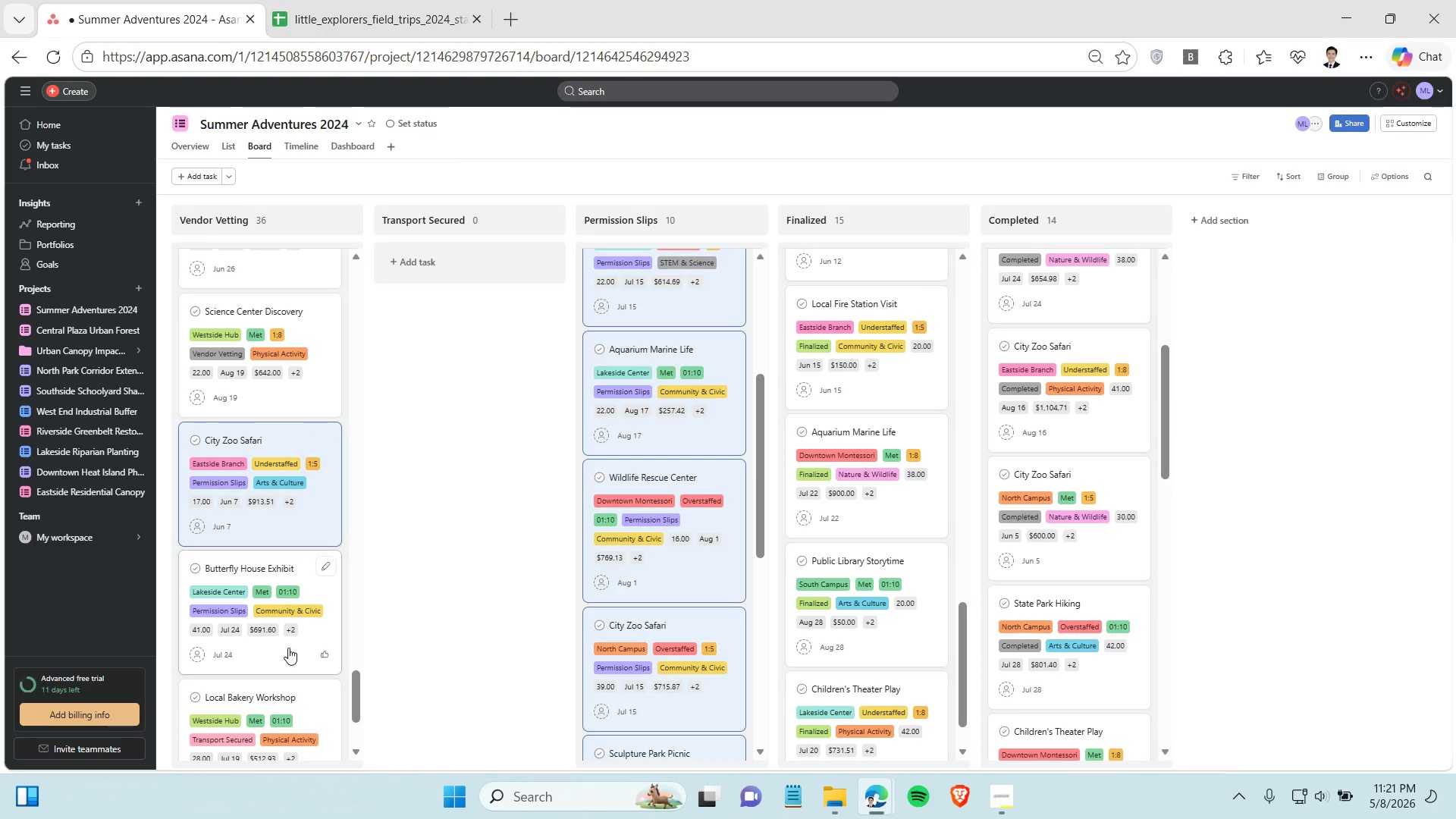 
left_click([288, 648])
 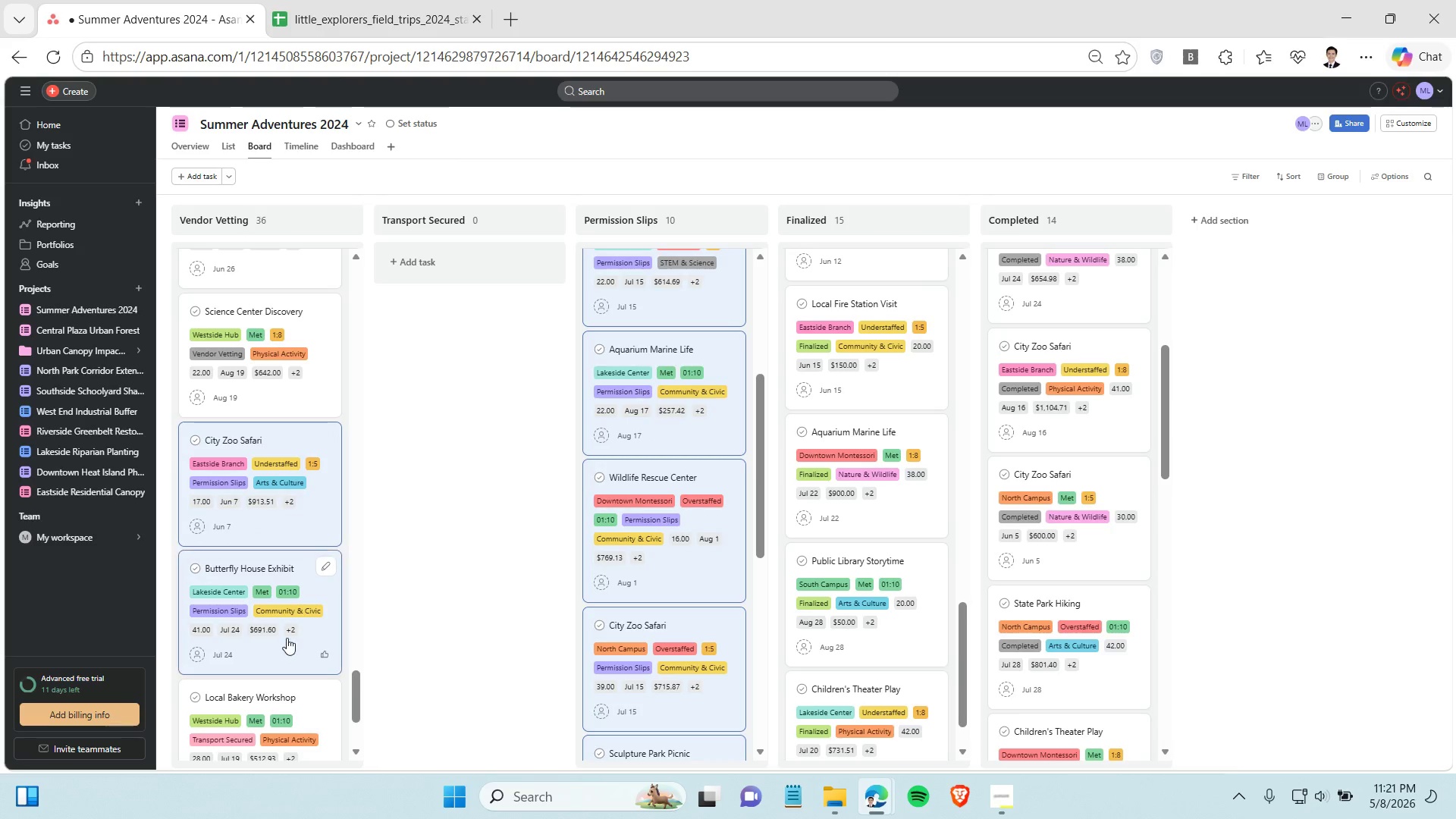 
key(Control+ControlLeft)
 